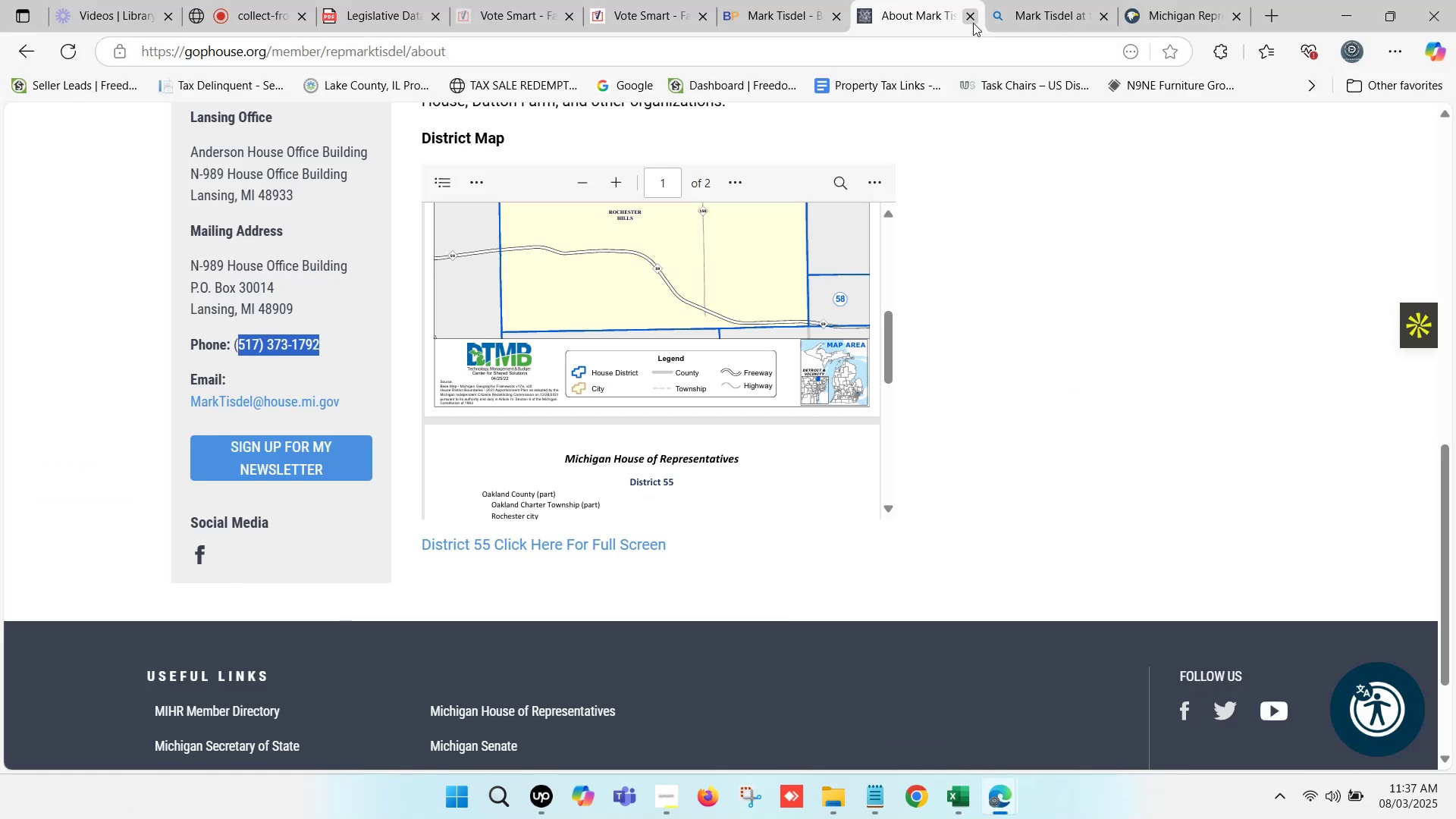 
left_click([973, 23])
 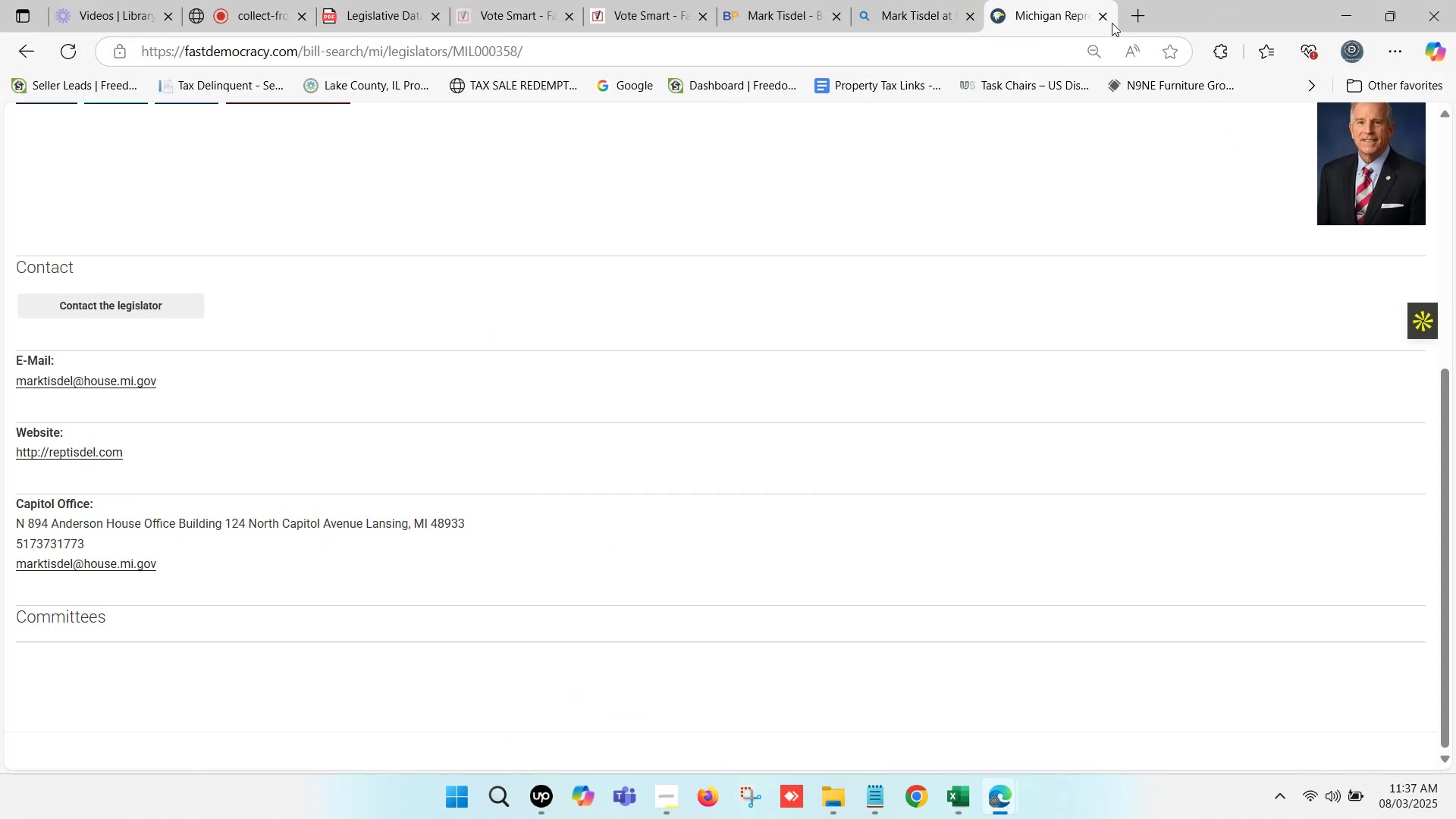 
left_click([1106, 20])
 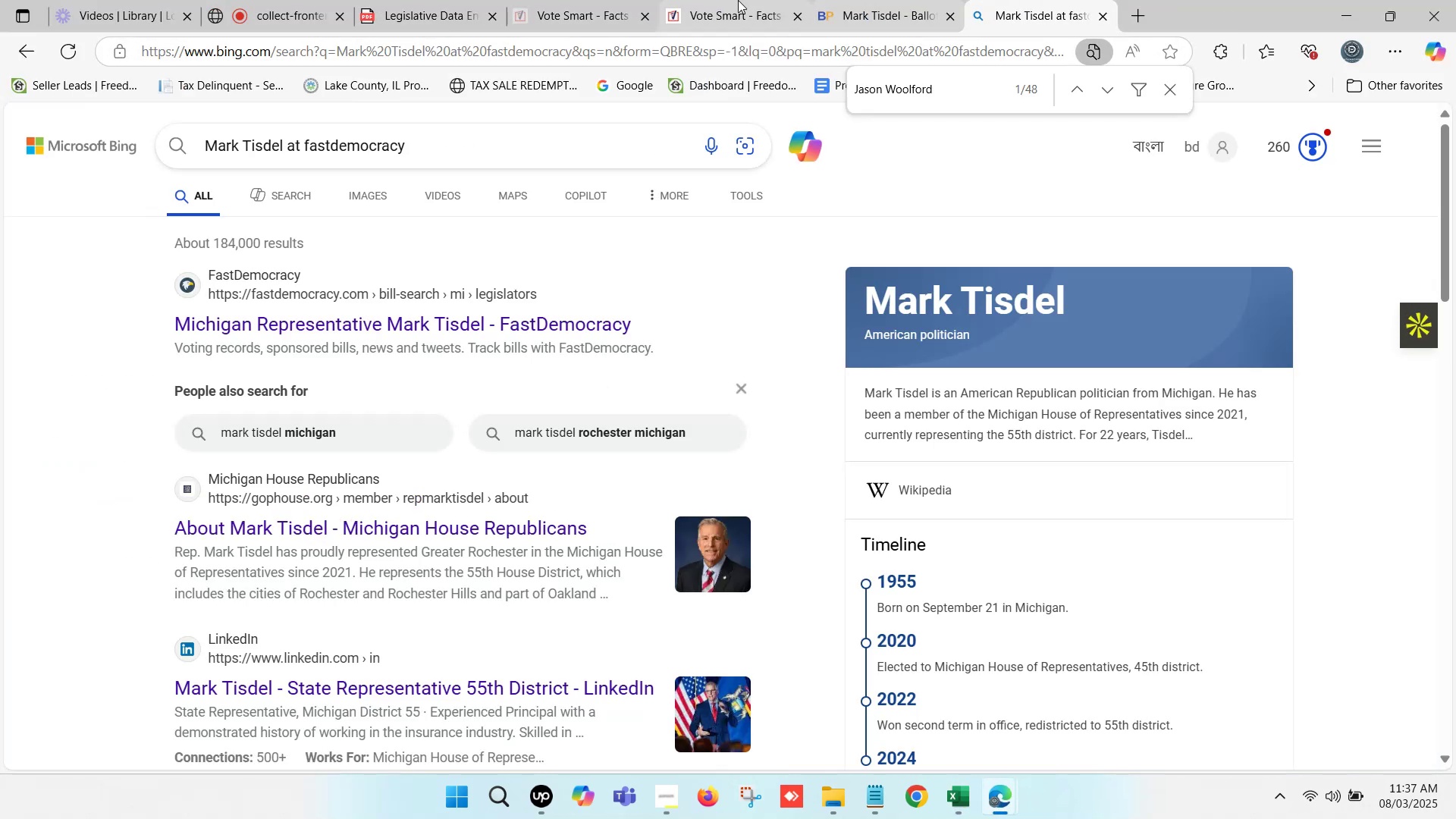 
left_click([725, 0])
 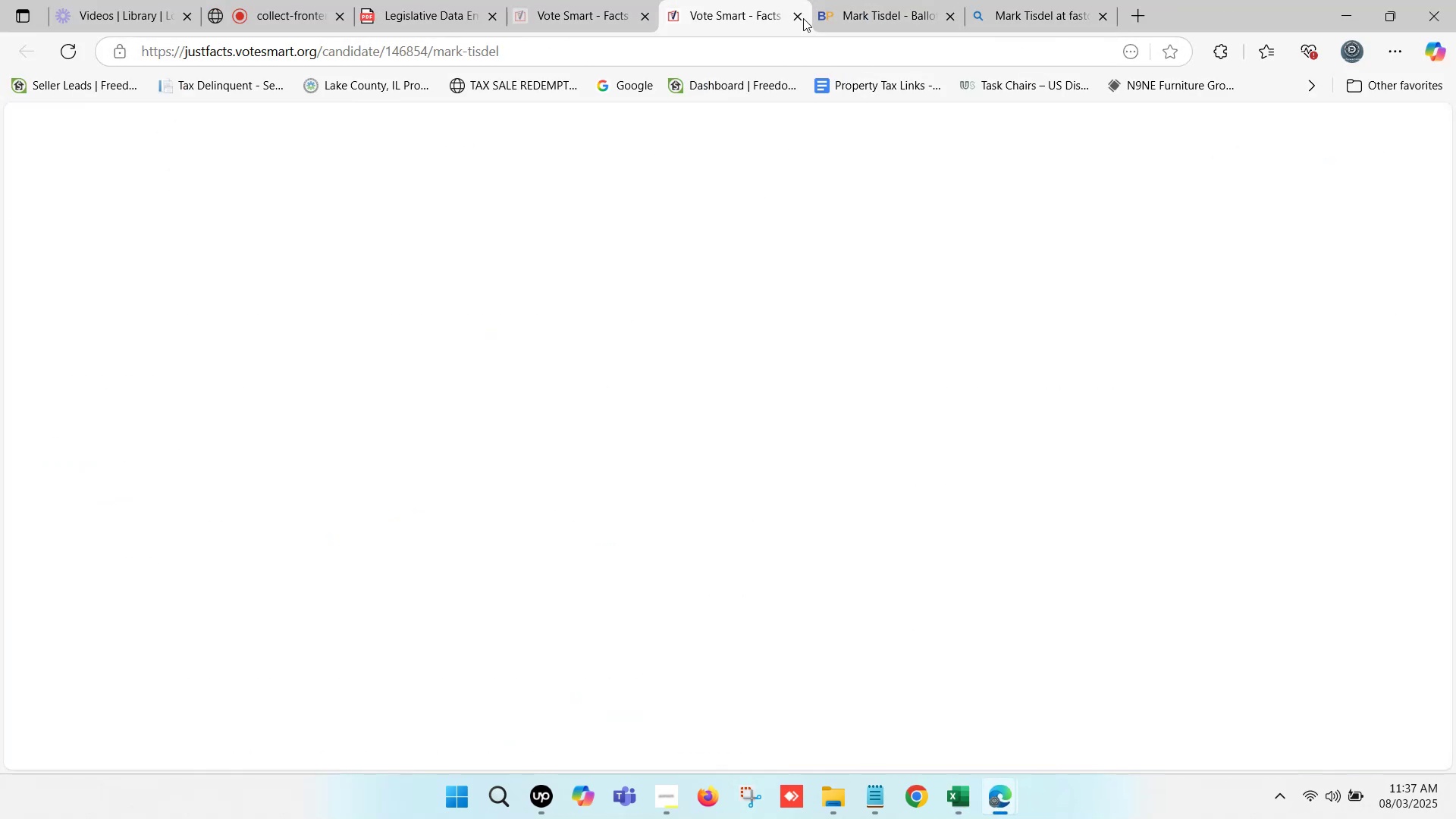 
left_click([803, 18])
 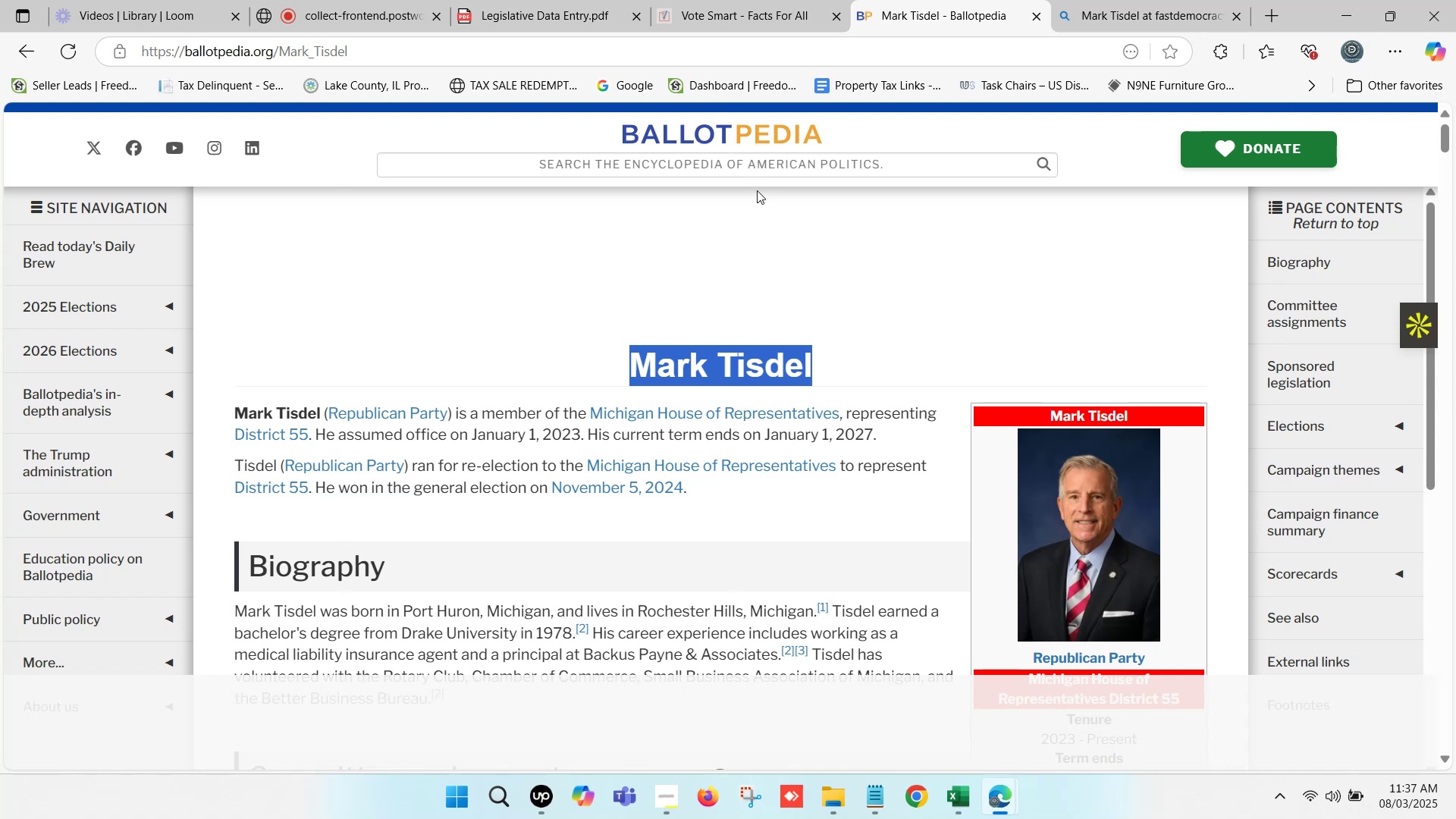 
left_click([773, 0])
 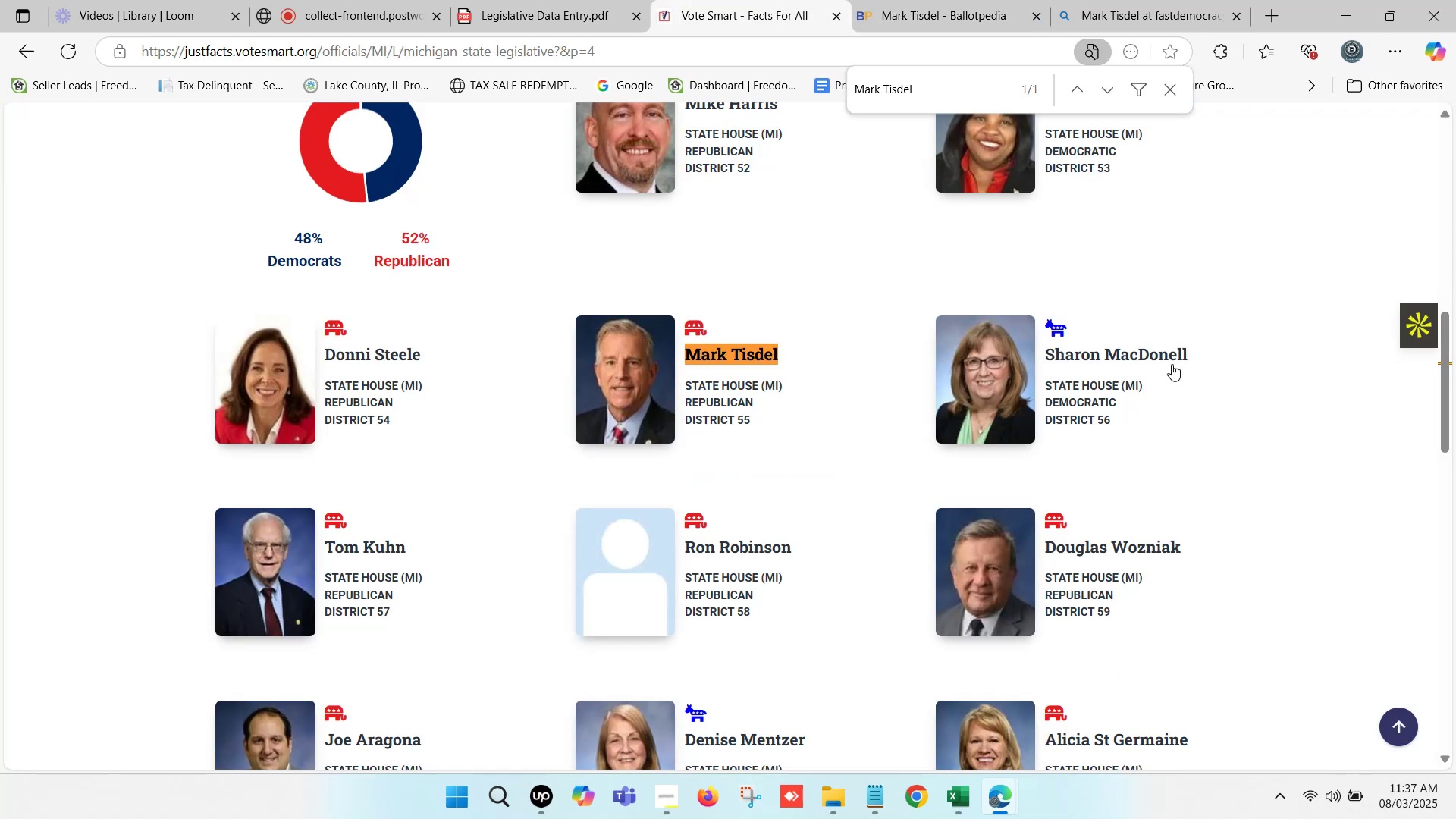 
left_click_drag(start_coordinate=[1191, 355], to_coordinate=[1050, 356])
 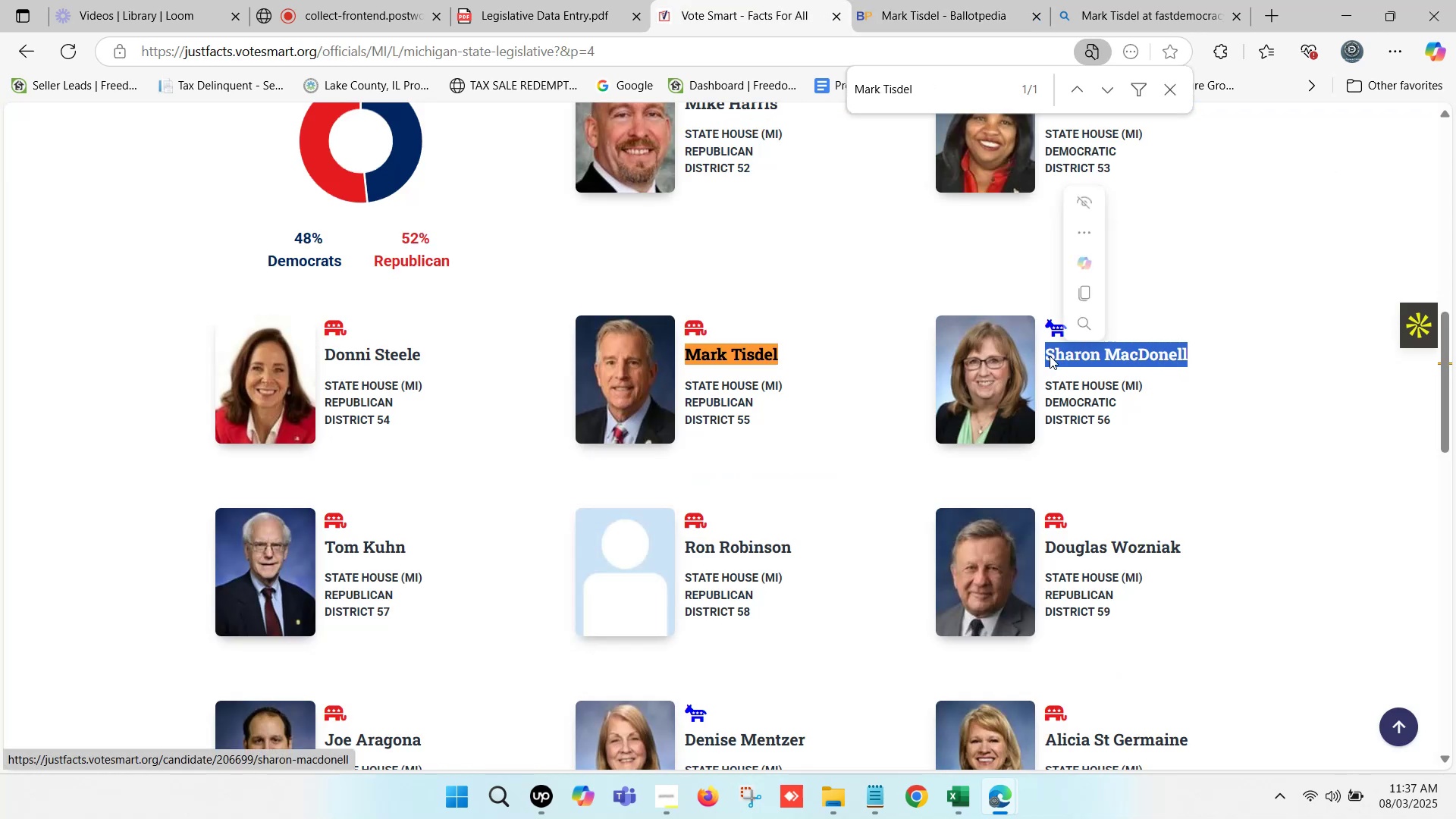 
key(Control+C)
 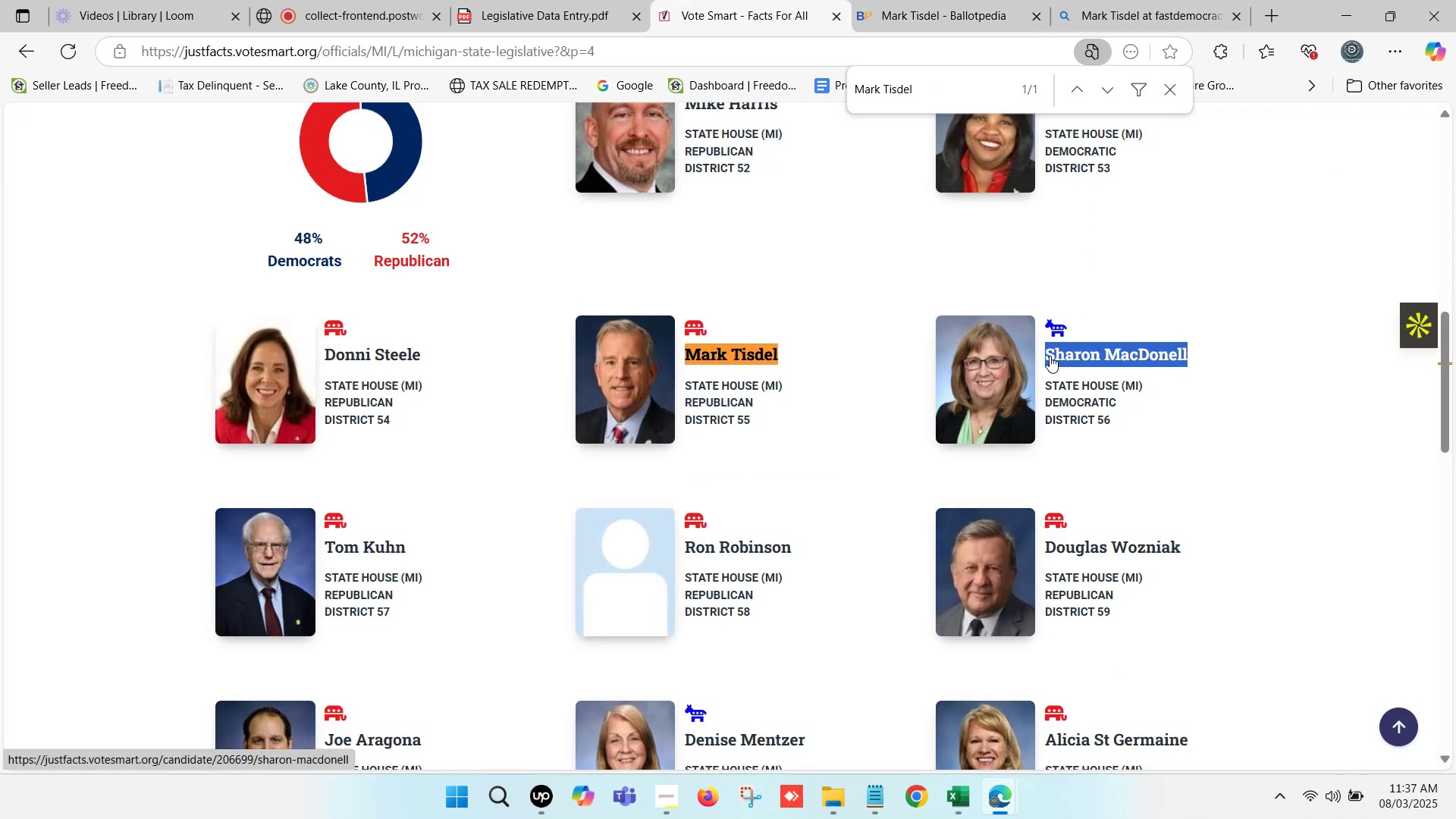 
key(Control+F)
 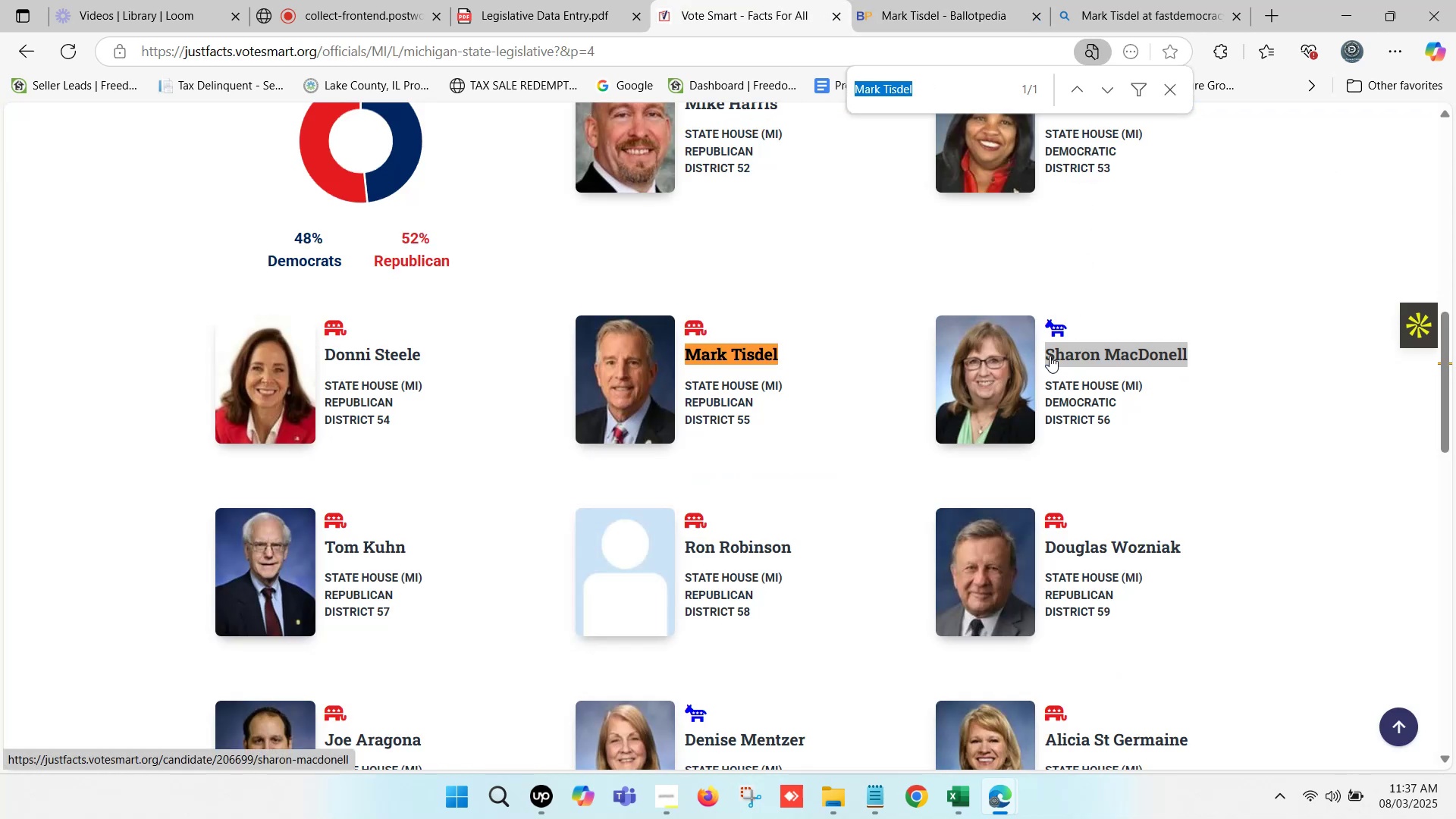 
hold_key(key=V, duration=0.32)
 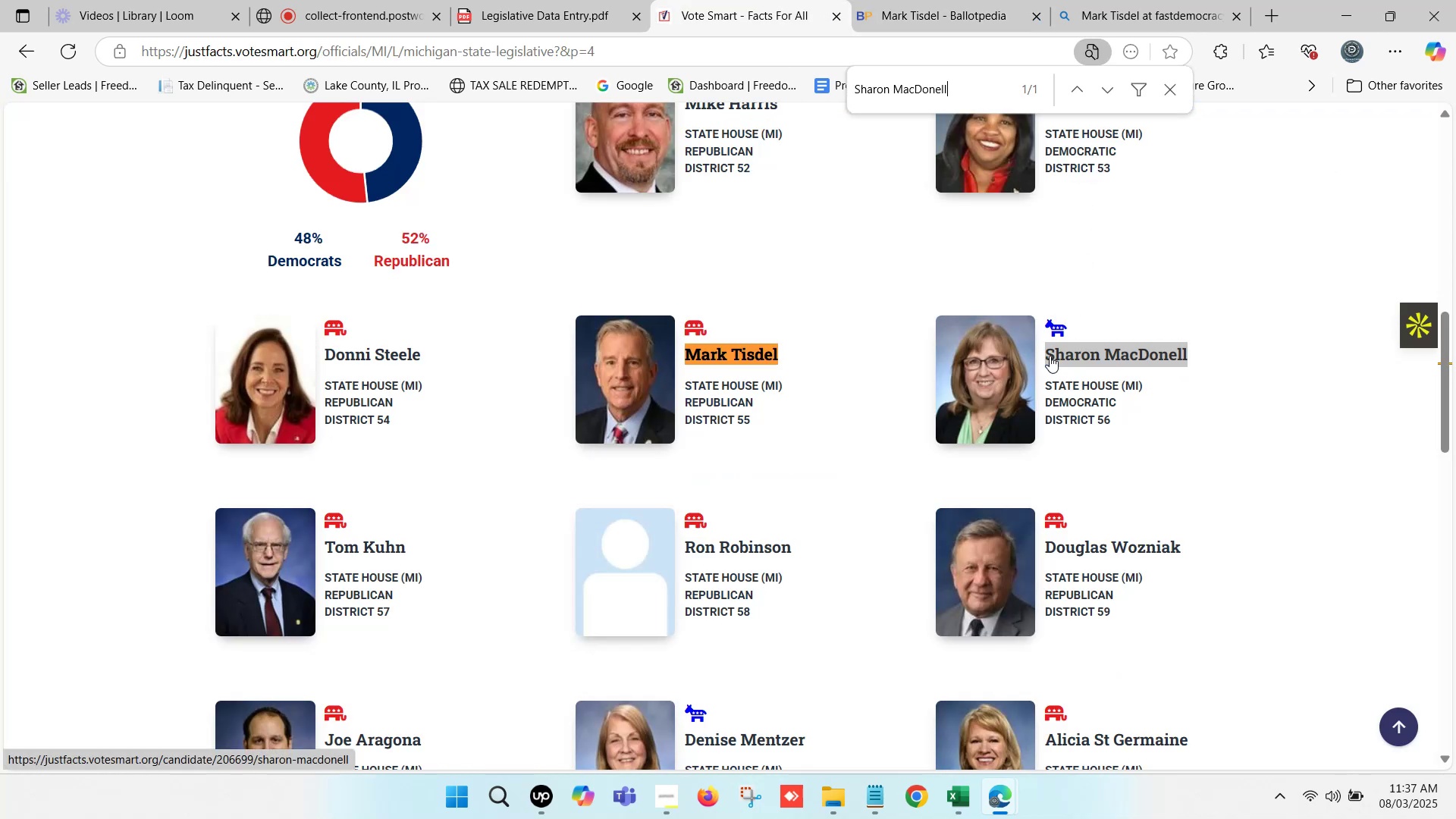 
hold_key(key=ControlLeft, duration=0.93)
left_click([1095, 358])
 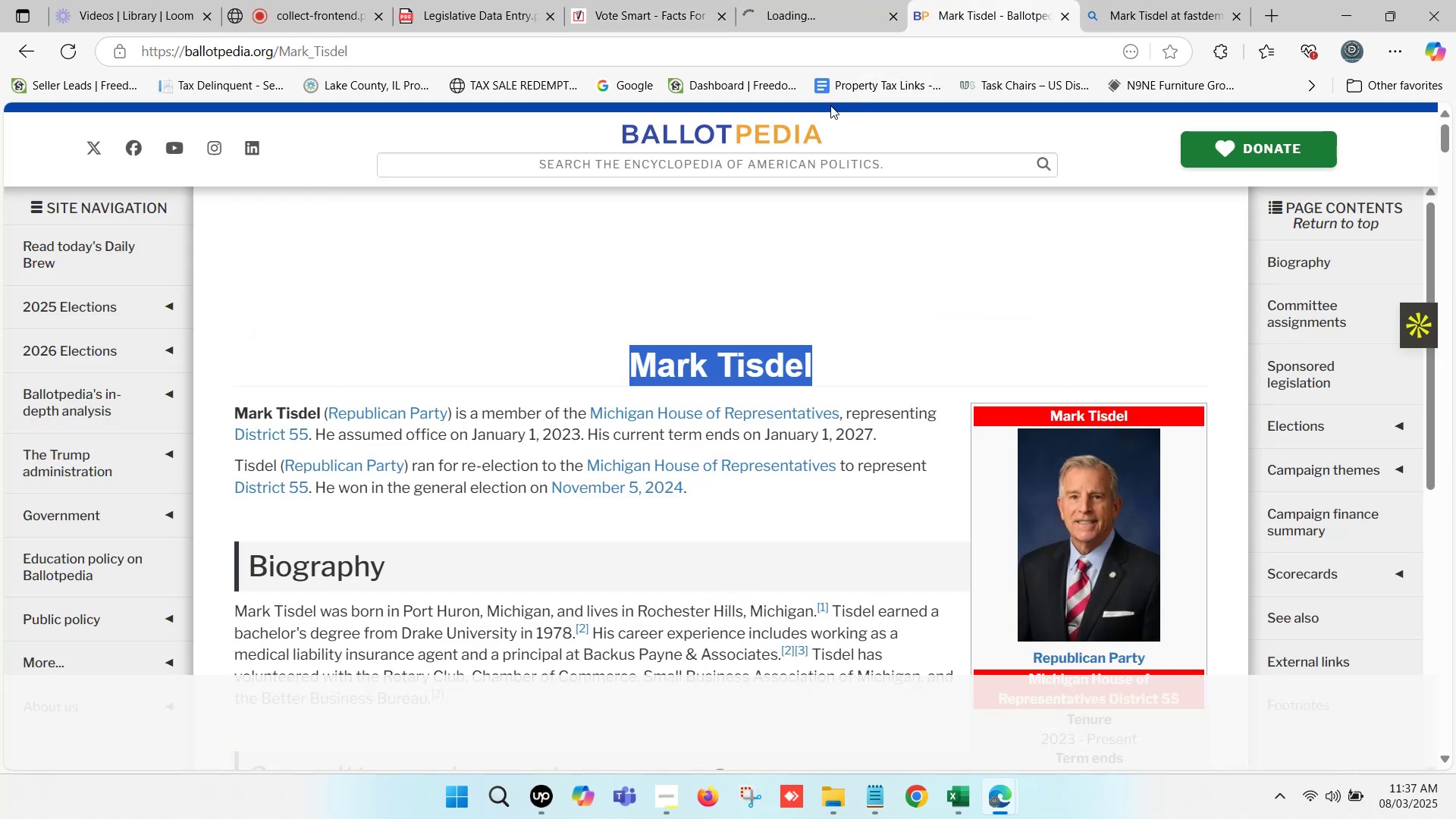 
left_click([802, 156])
 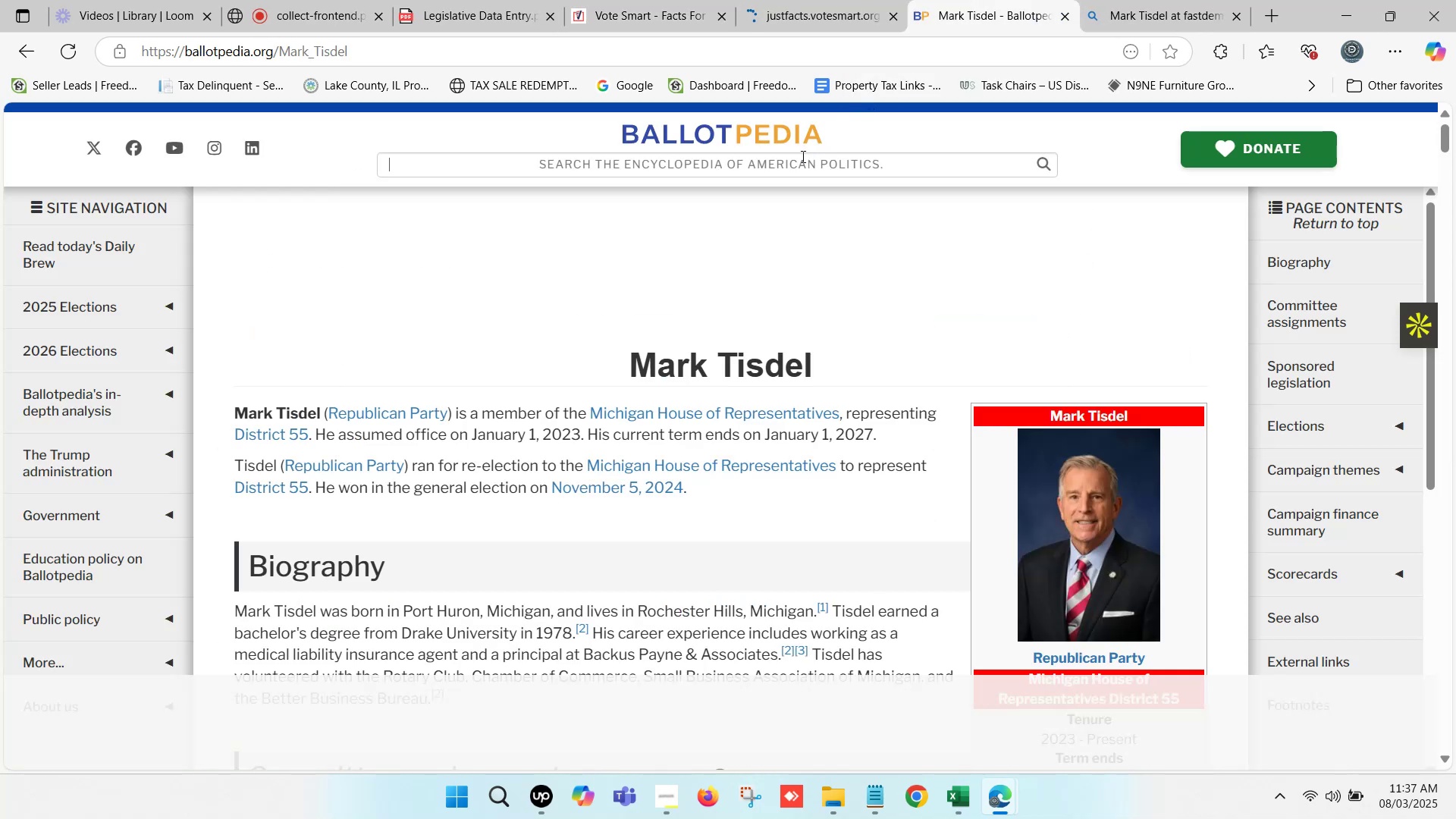 
key(Control+V)
 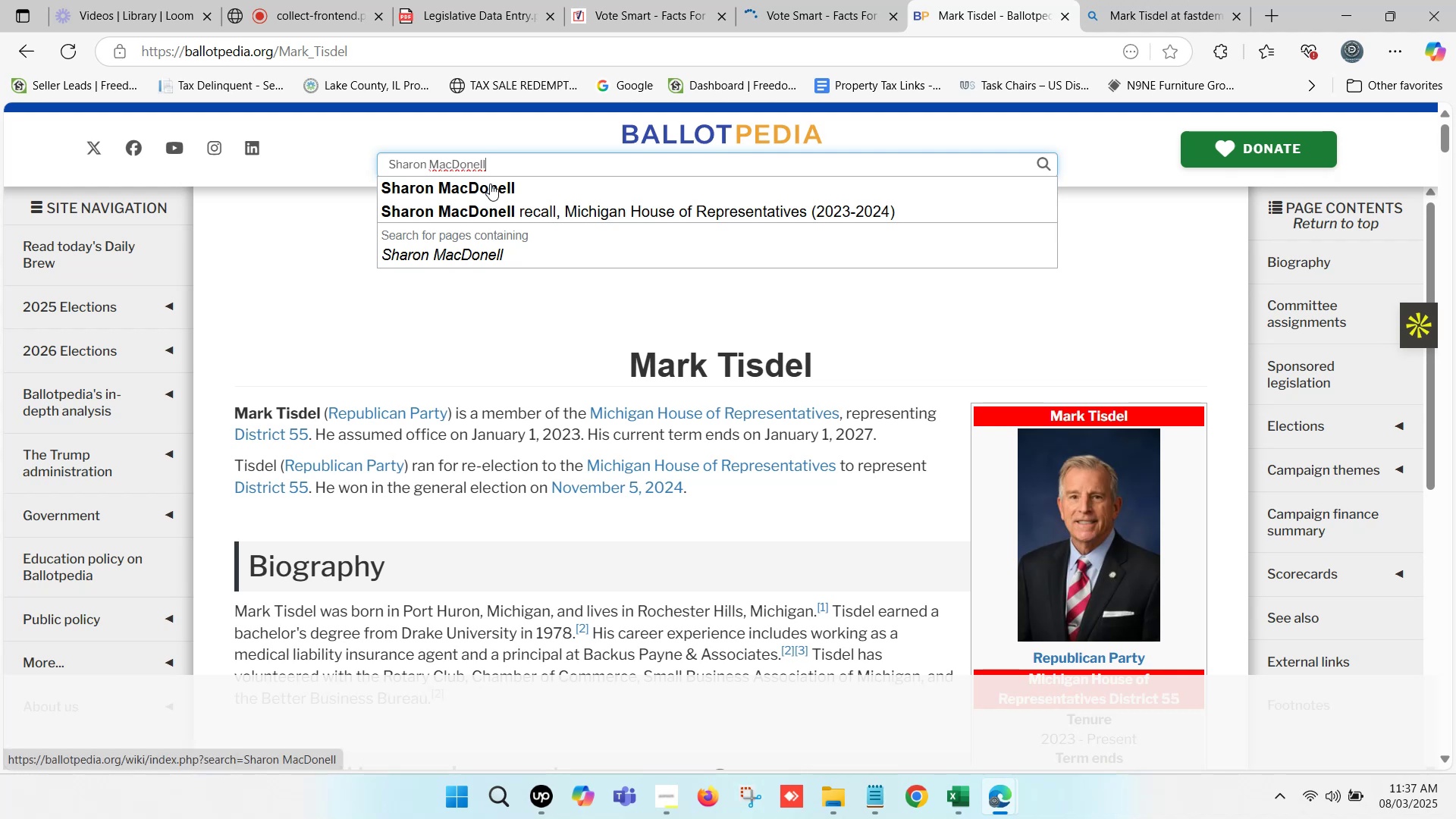 
left_click([490, 184])
 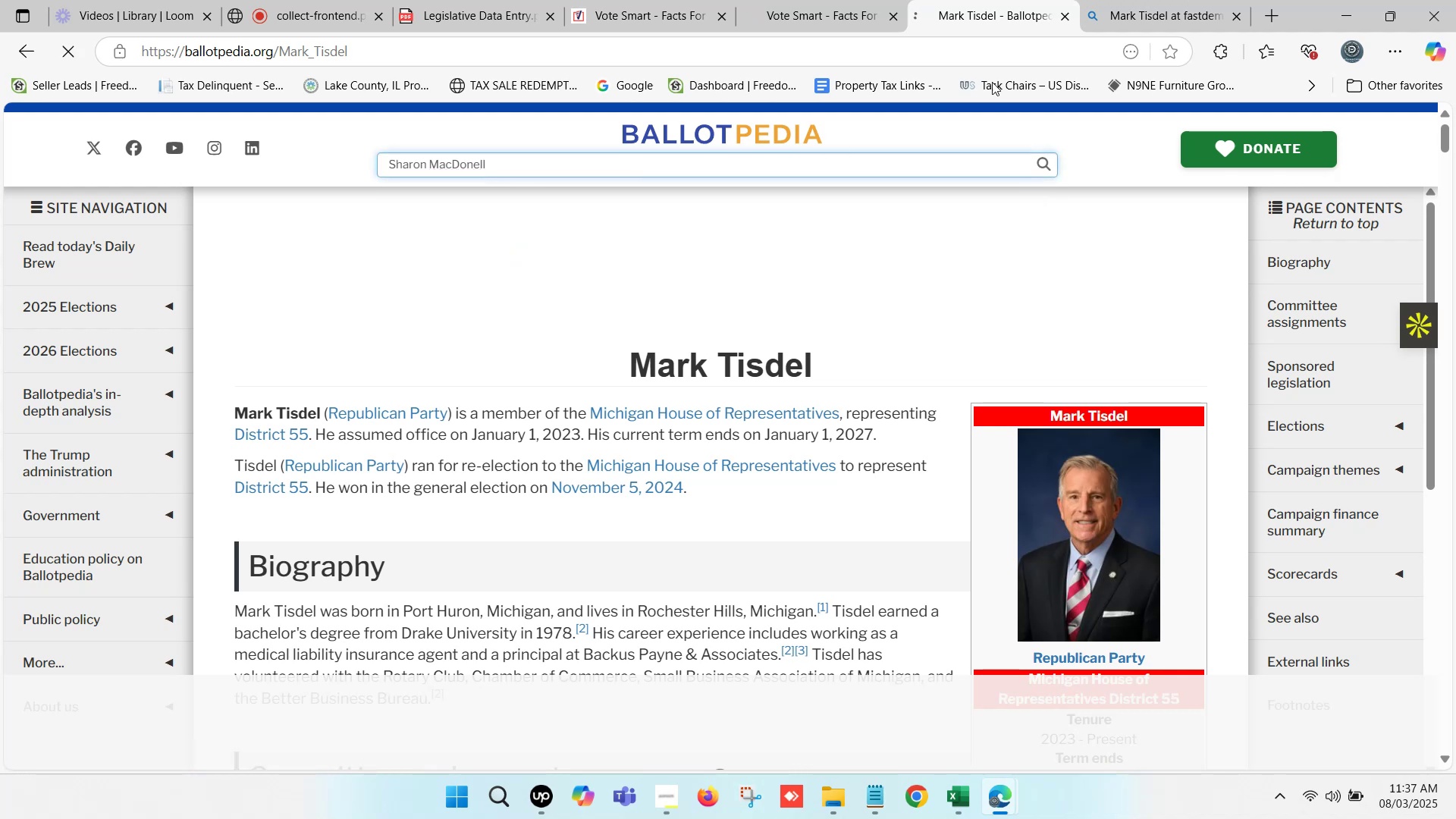 
left_click([1144, 0])
 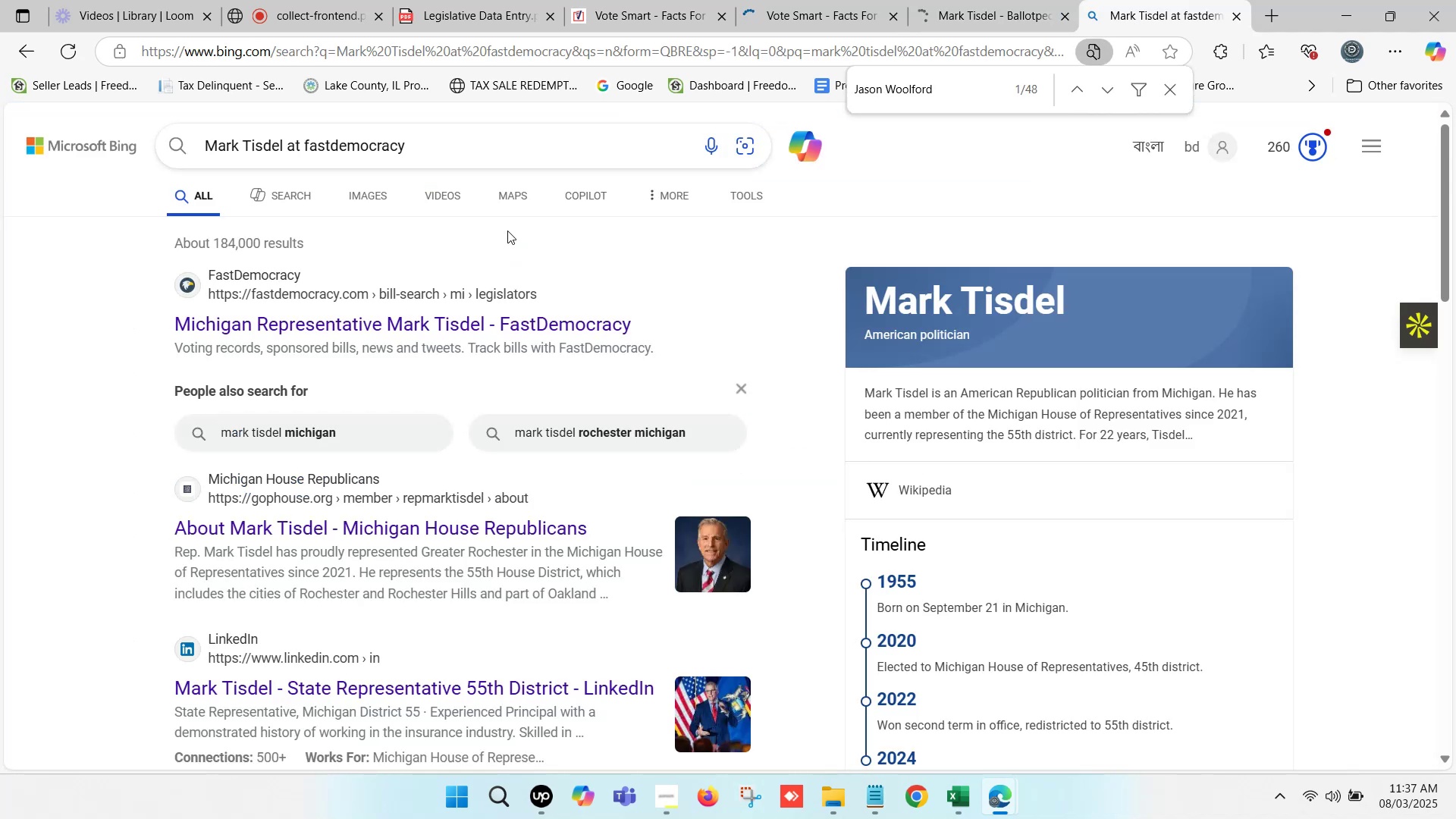 
scroll: coordinate [300, 202], scroll_direction: up, amount: 2.0
 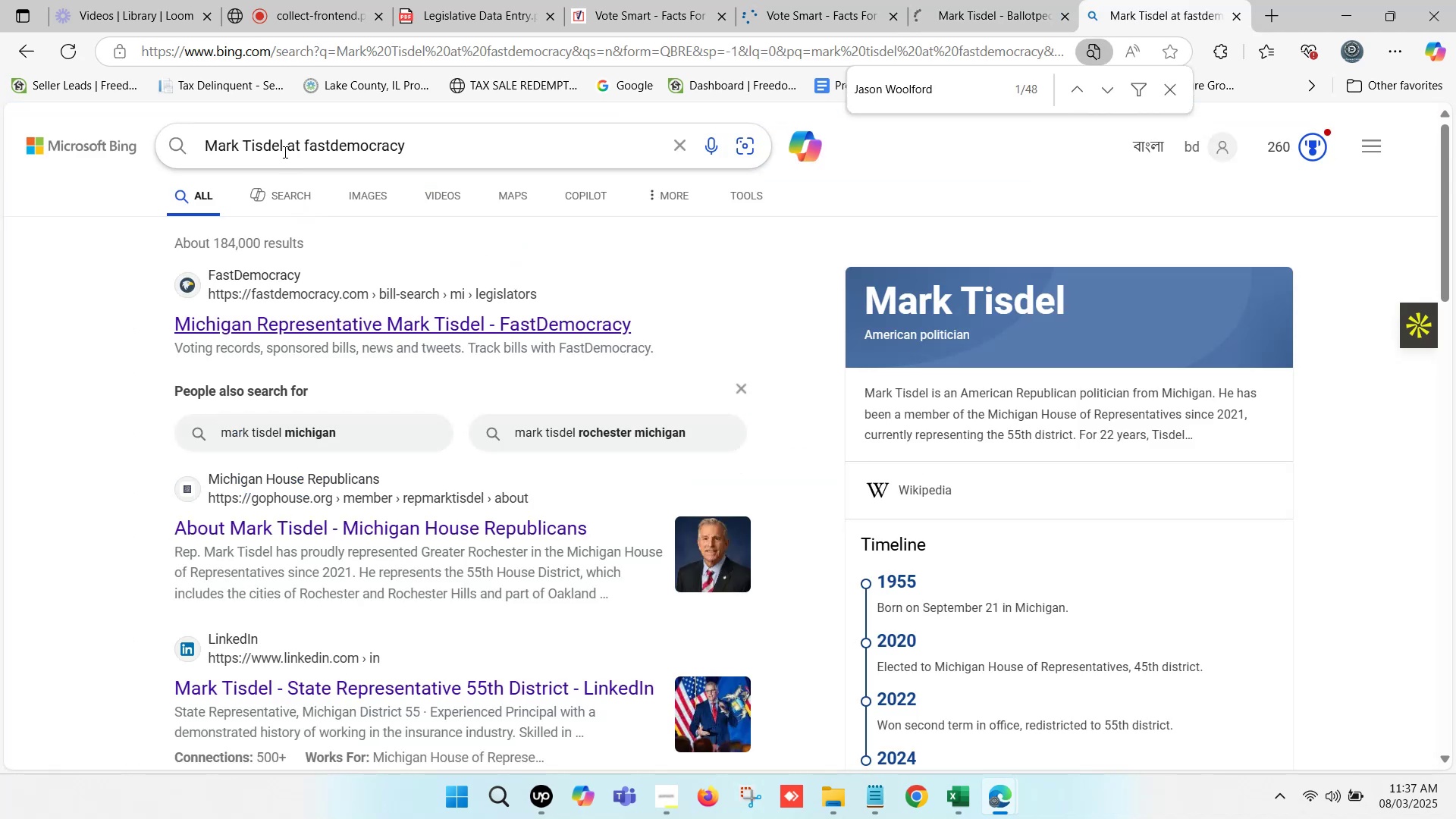 
left_click_drag(start_coordinate=[281, 144], to_coordinate=[207, 142])
 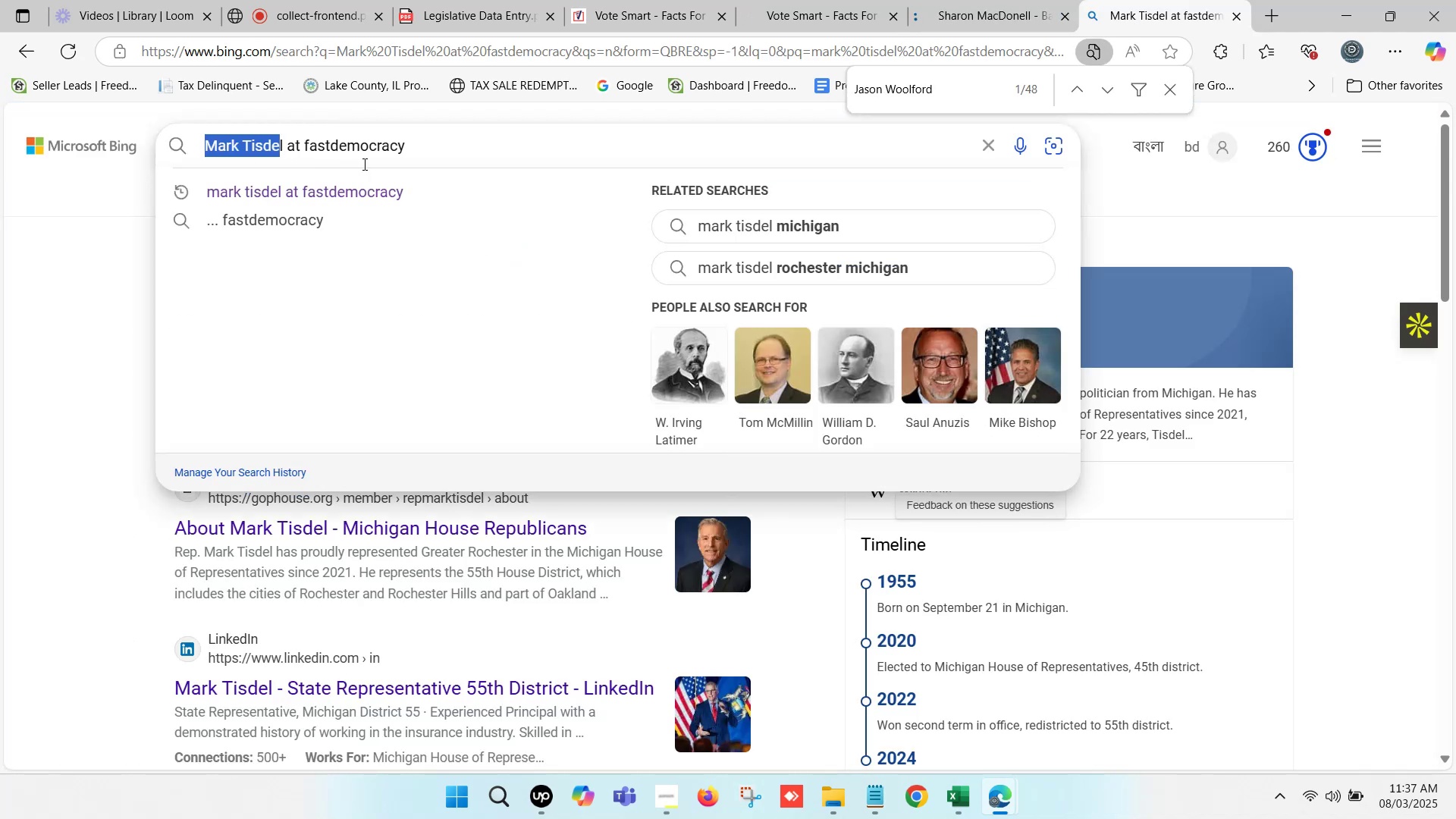 
key(ArrowRight)
 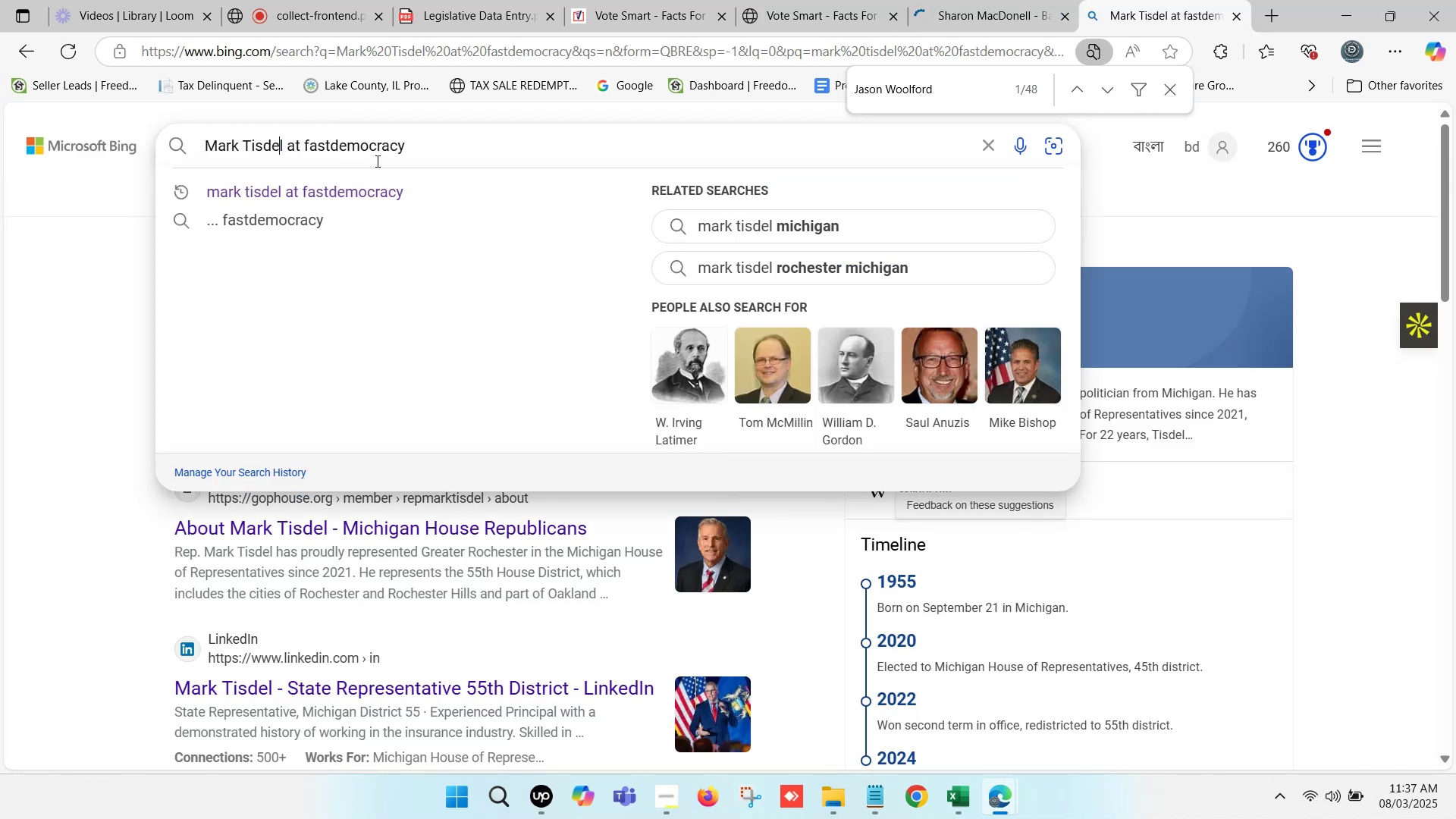 
key(ArrowRight)
 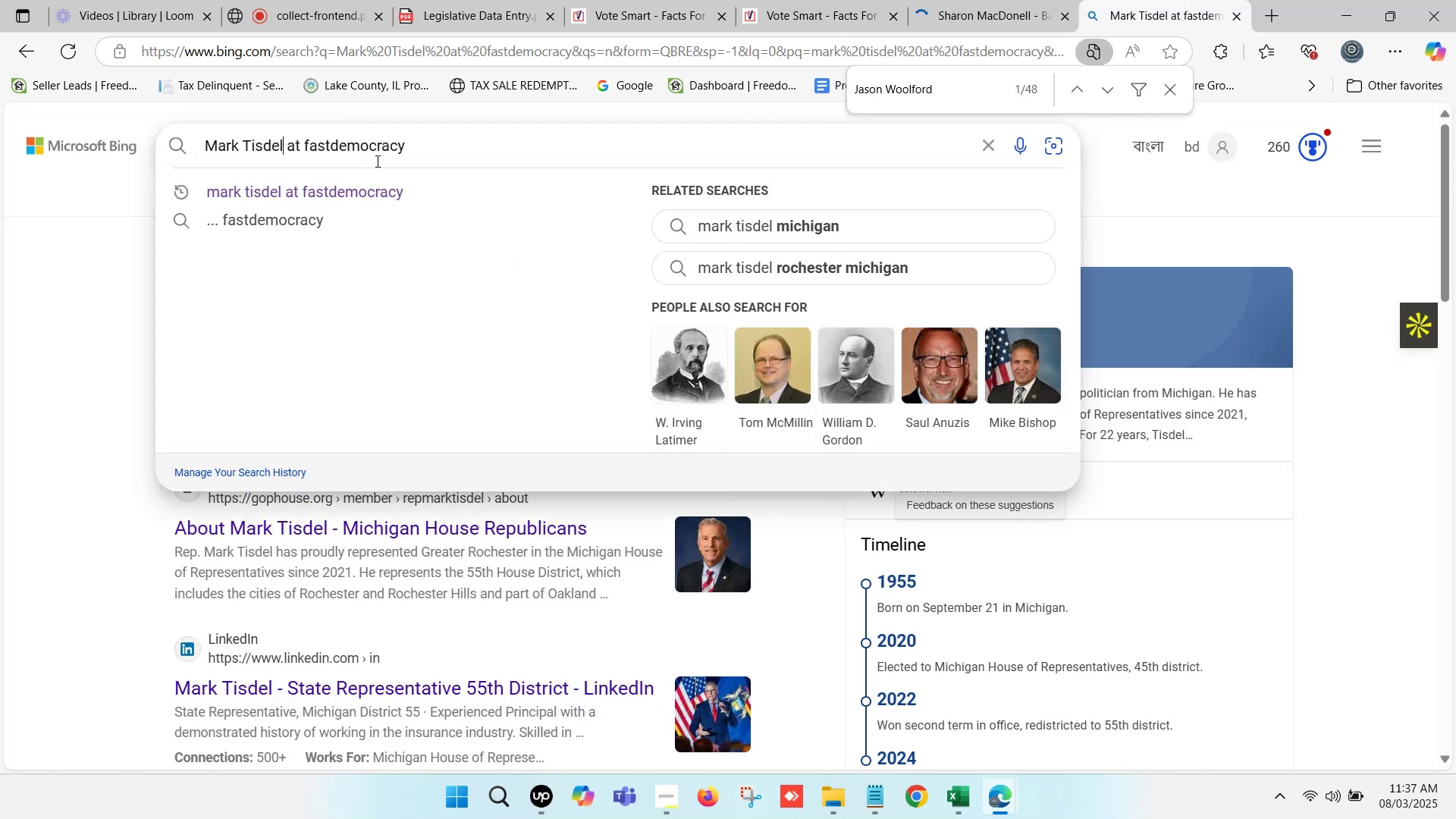 
hold_key(key=Backspace, duration=1.14)
 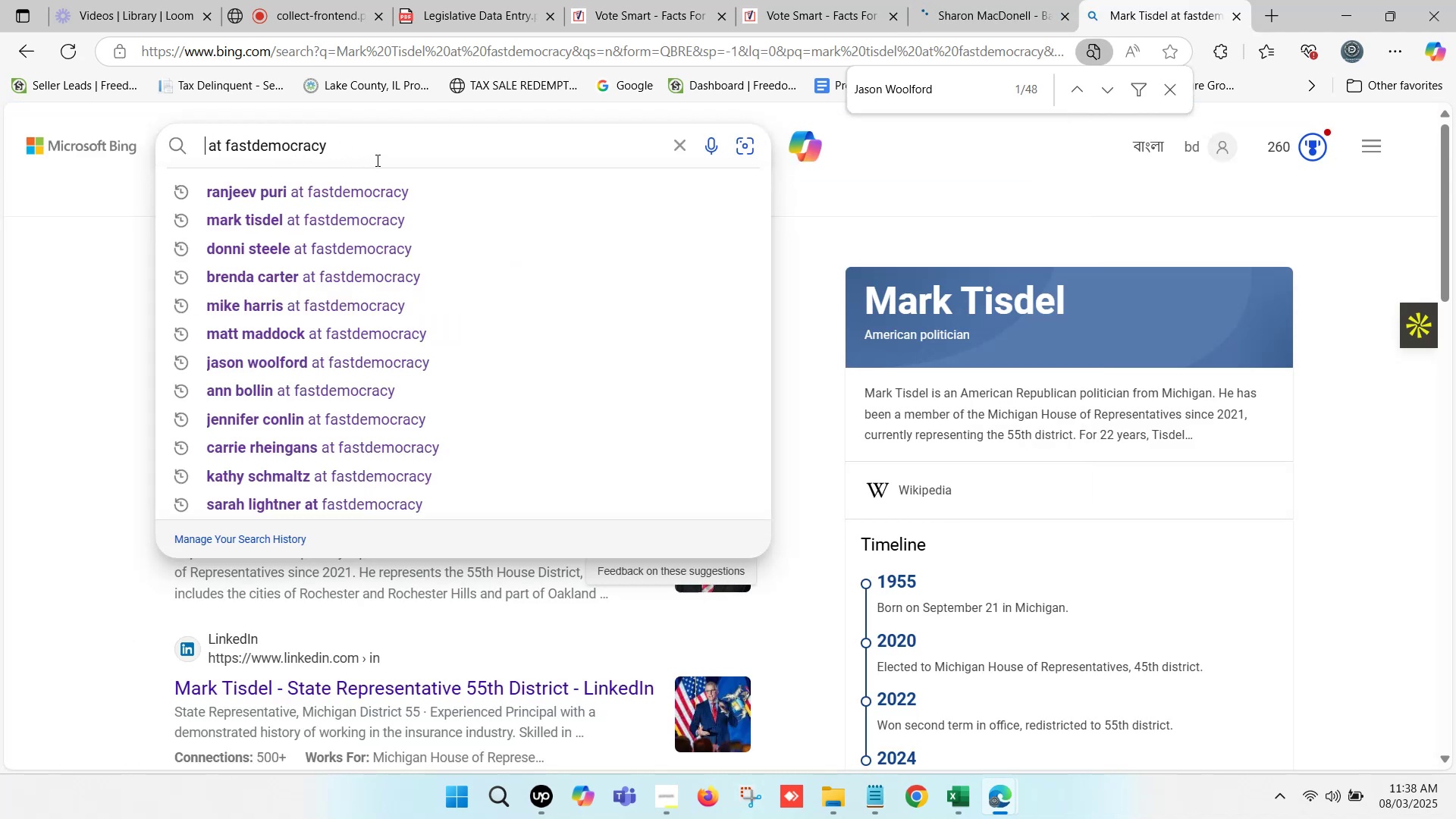 
hold_key(key=Backspace, duration=26.68)
 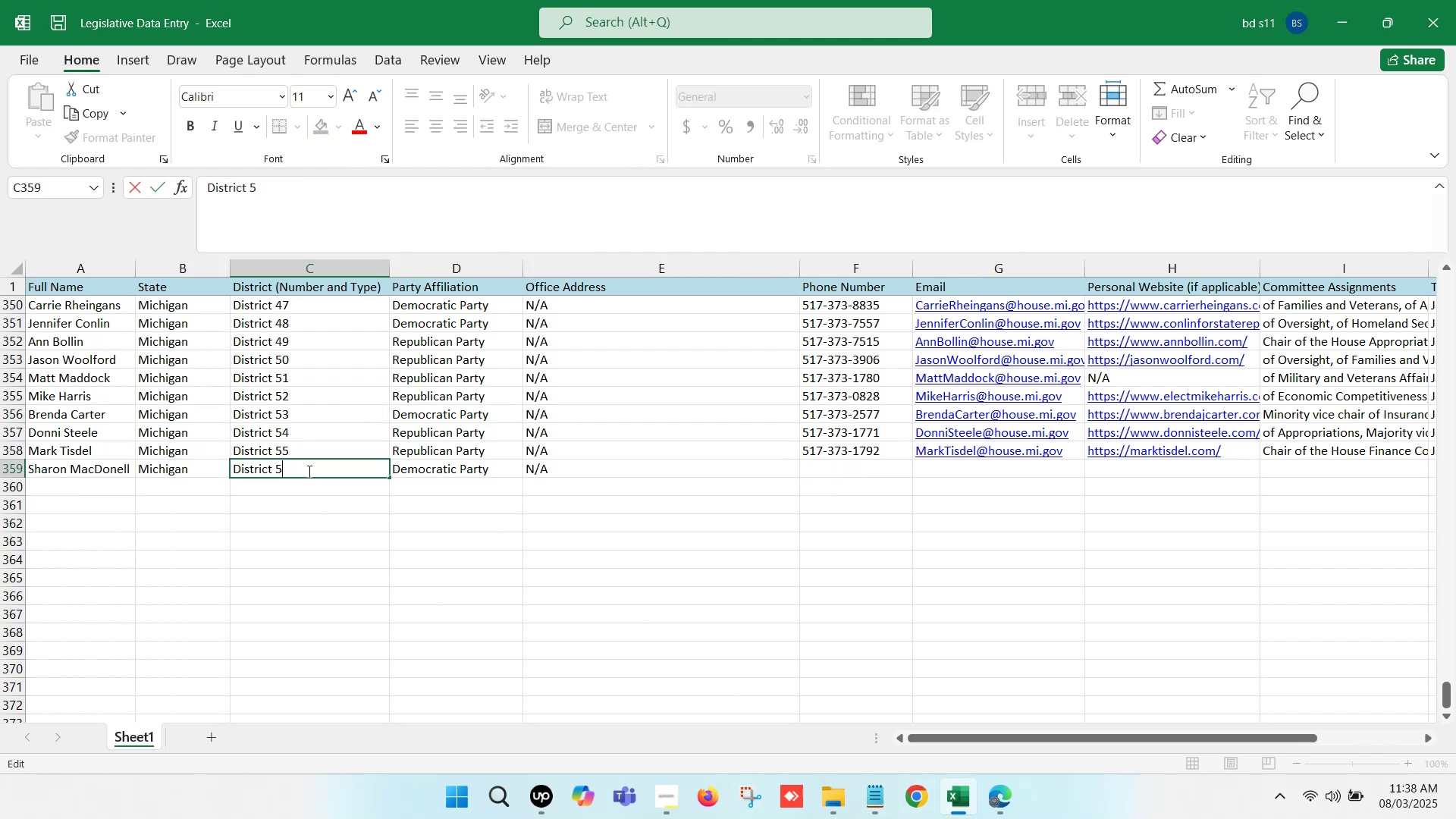 
key(Control+ControlLeft)
 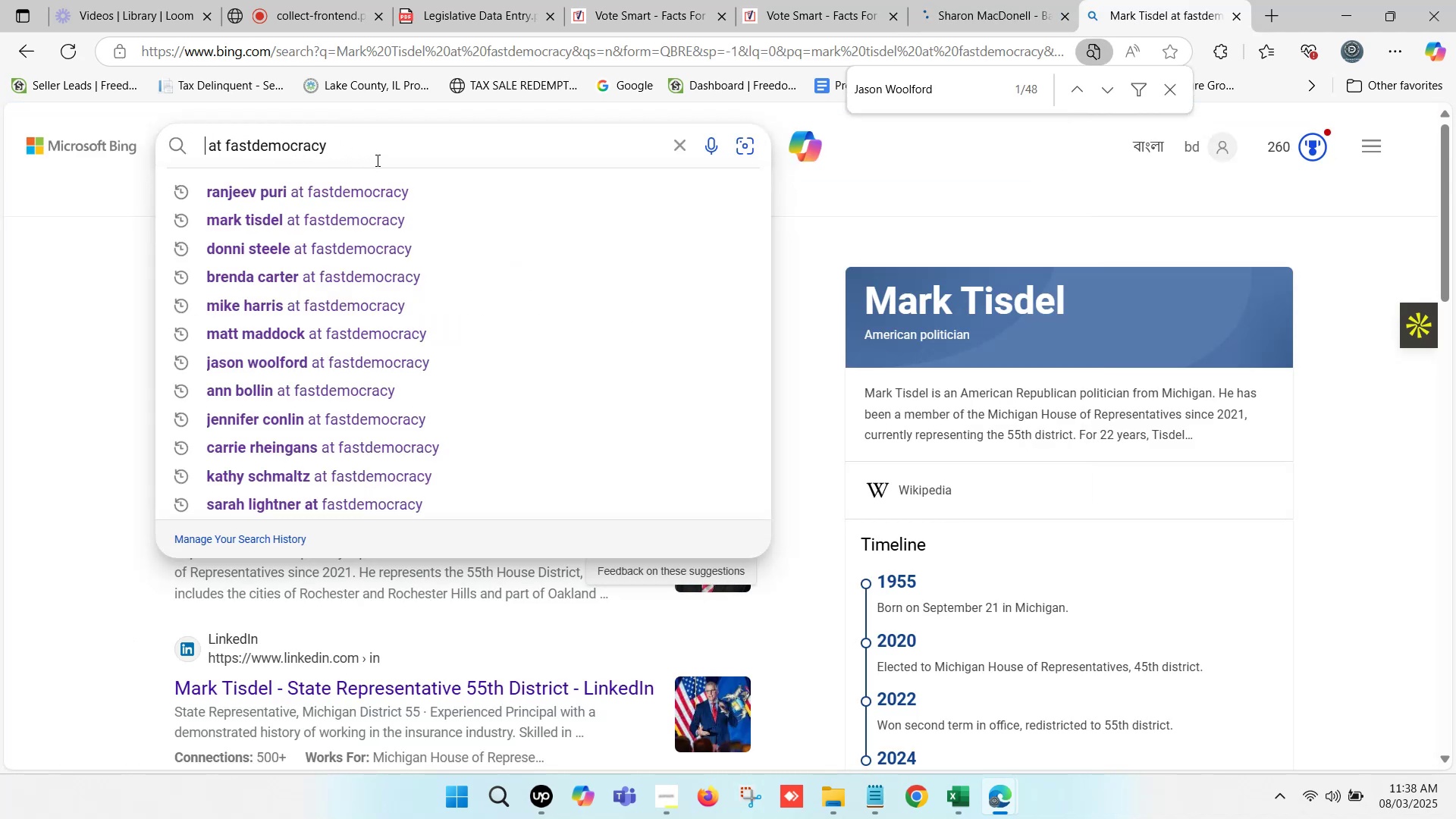 
key(Control+V)
 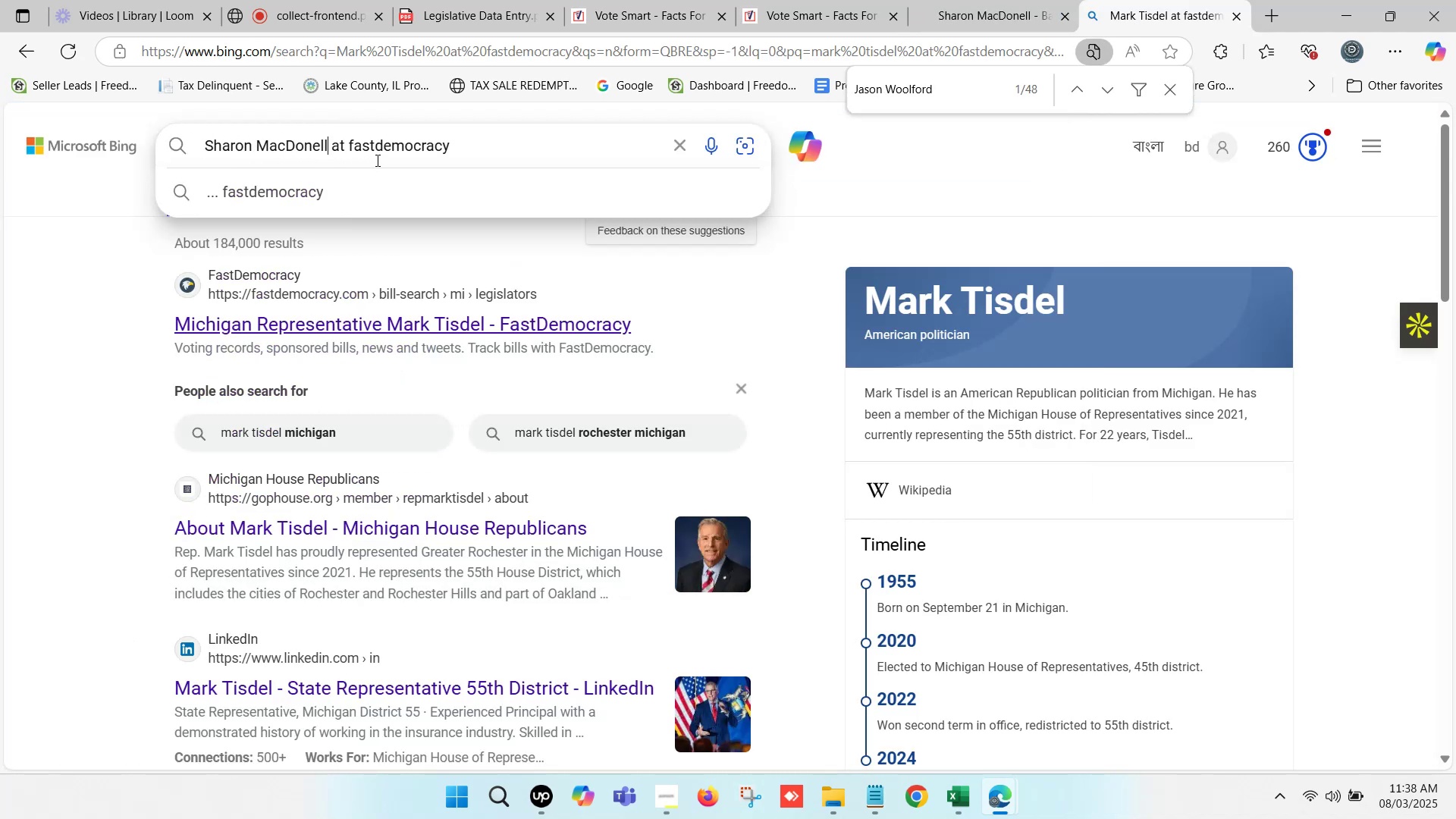 
key(Enter)
 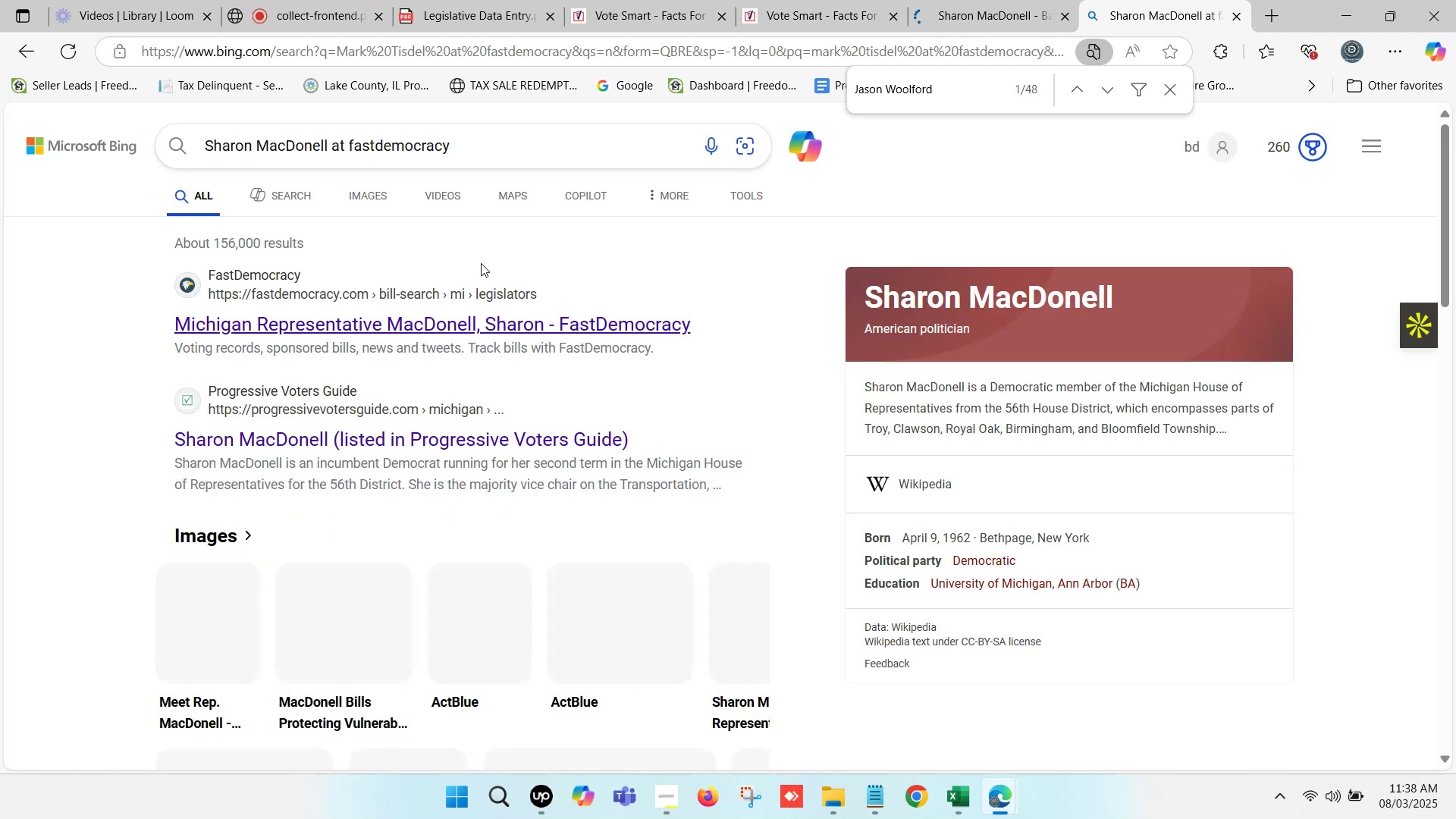 
key(Control+F)
 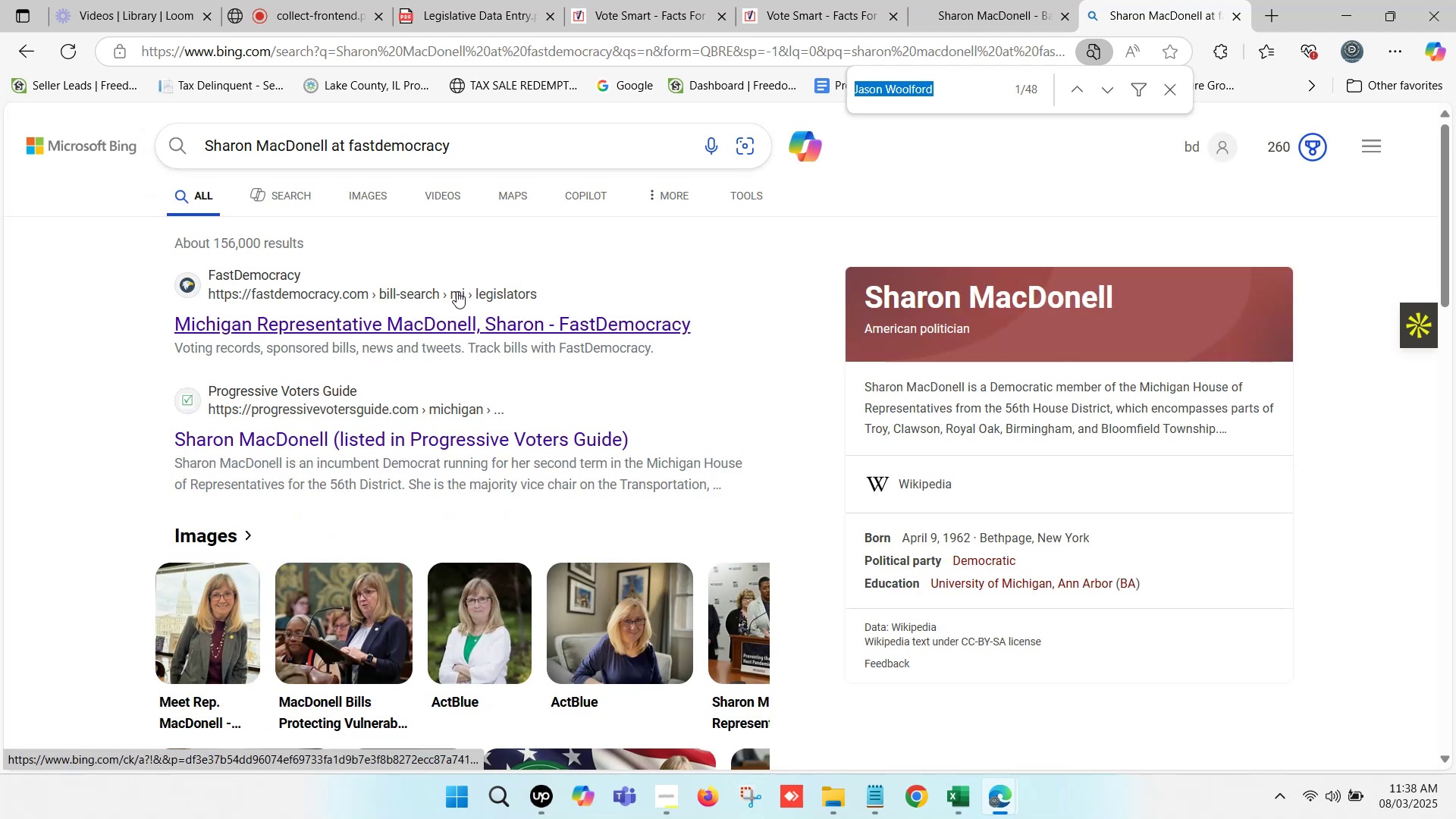 
key(Control+V)
 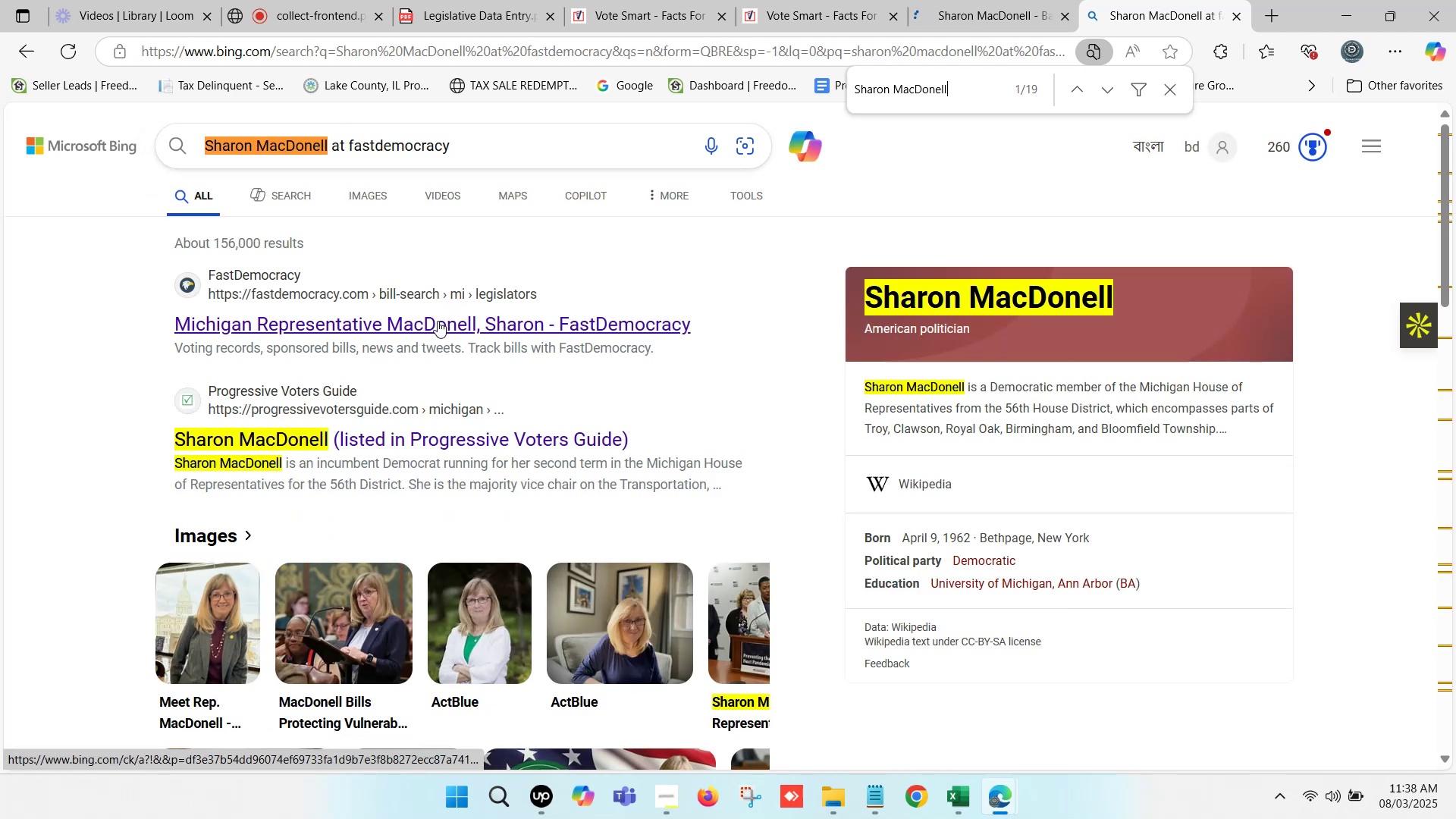 
hold_key(key=ControlLeft, duration=0.62)
left_click([438, 327])
 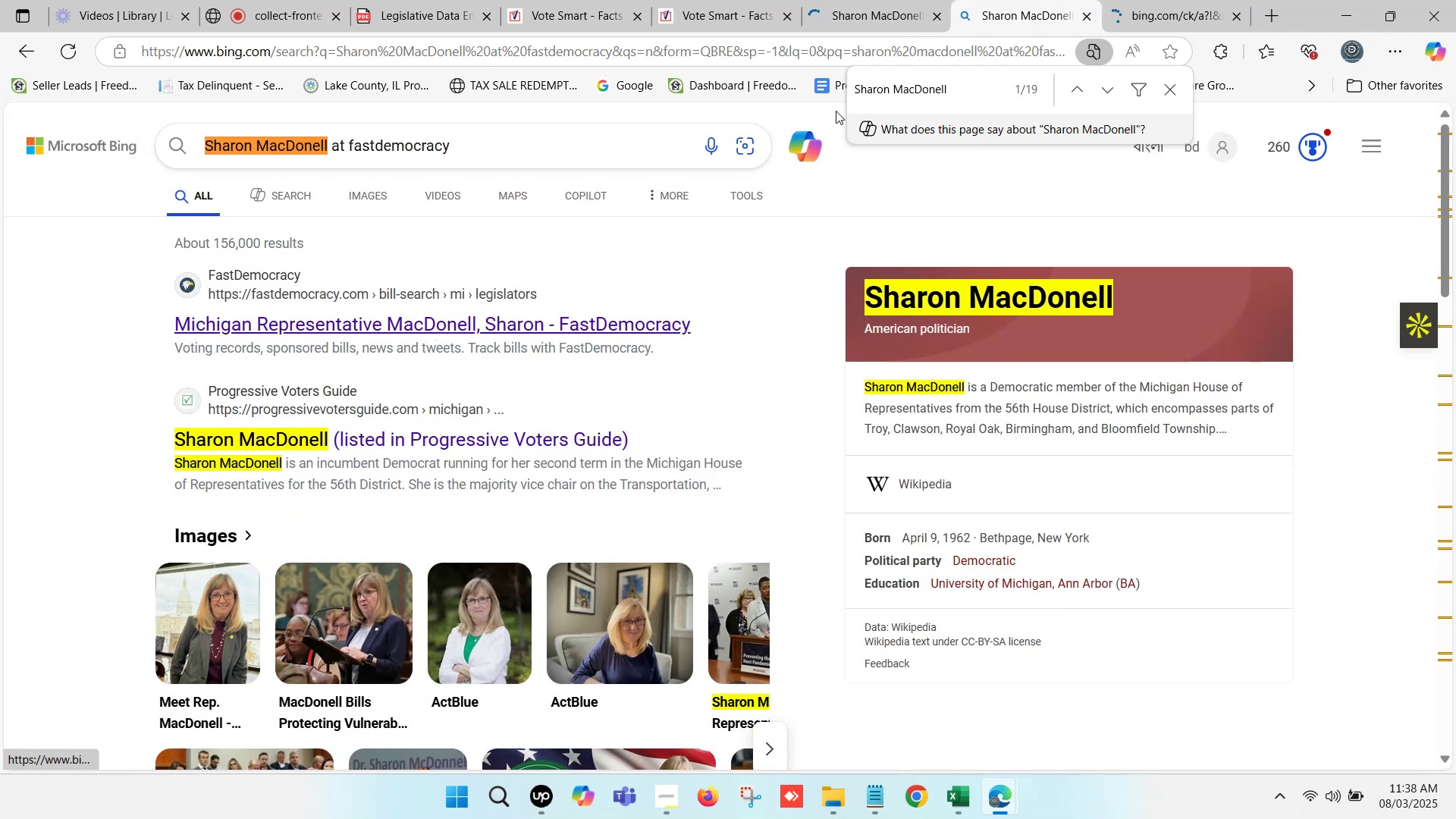 
double_click([876, 0])
 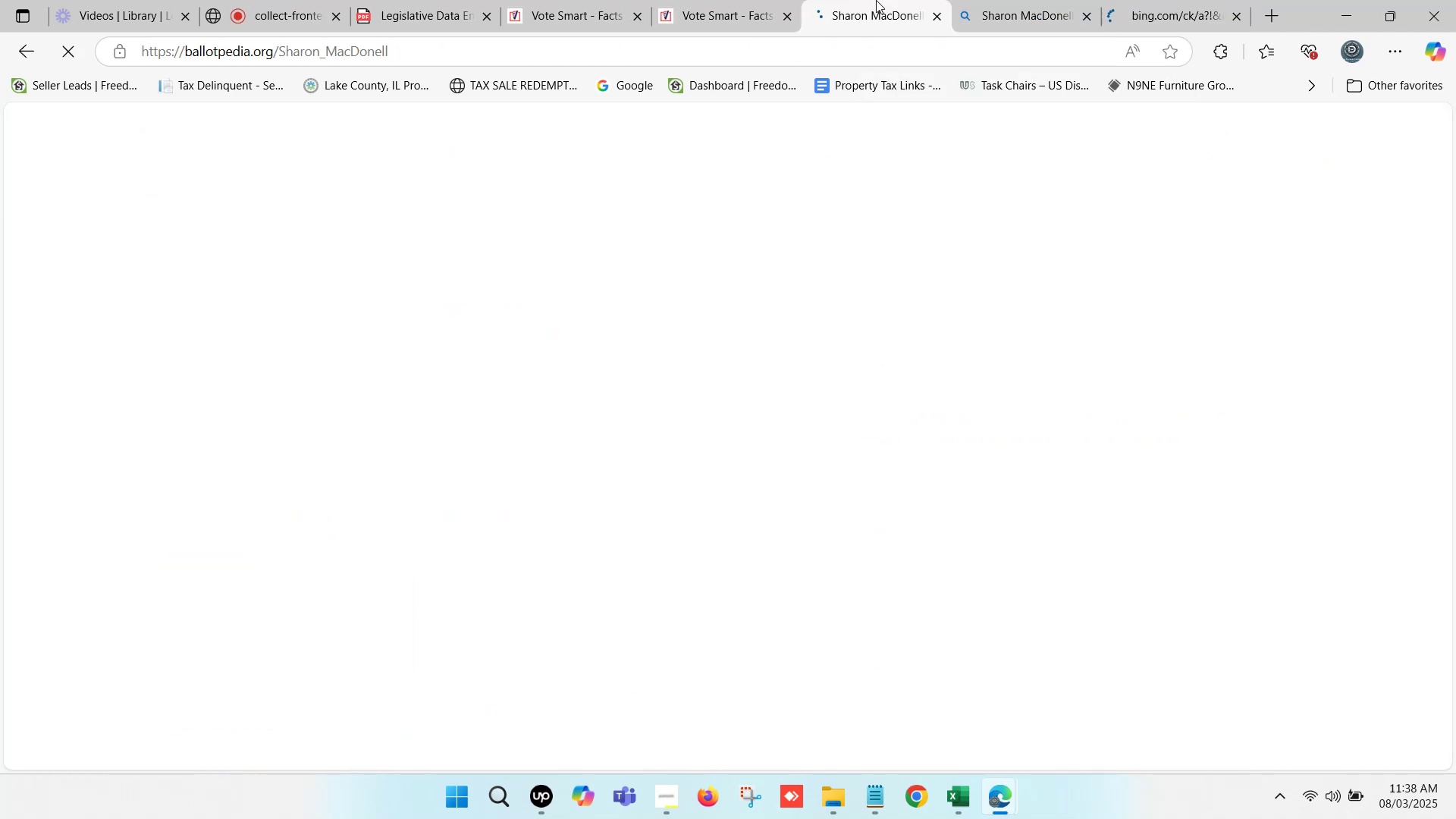 
triple_click([876, 0])
 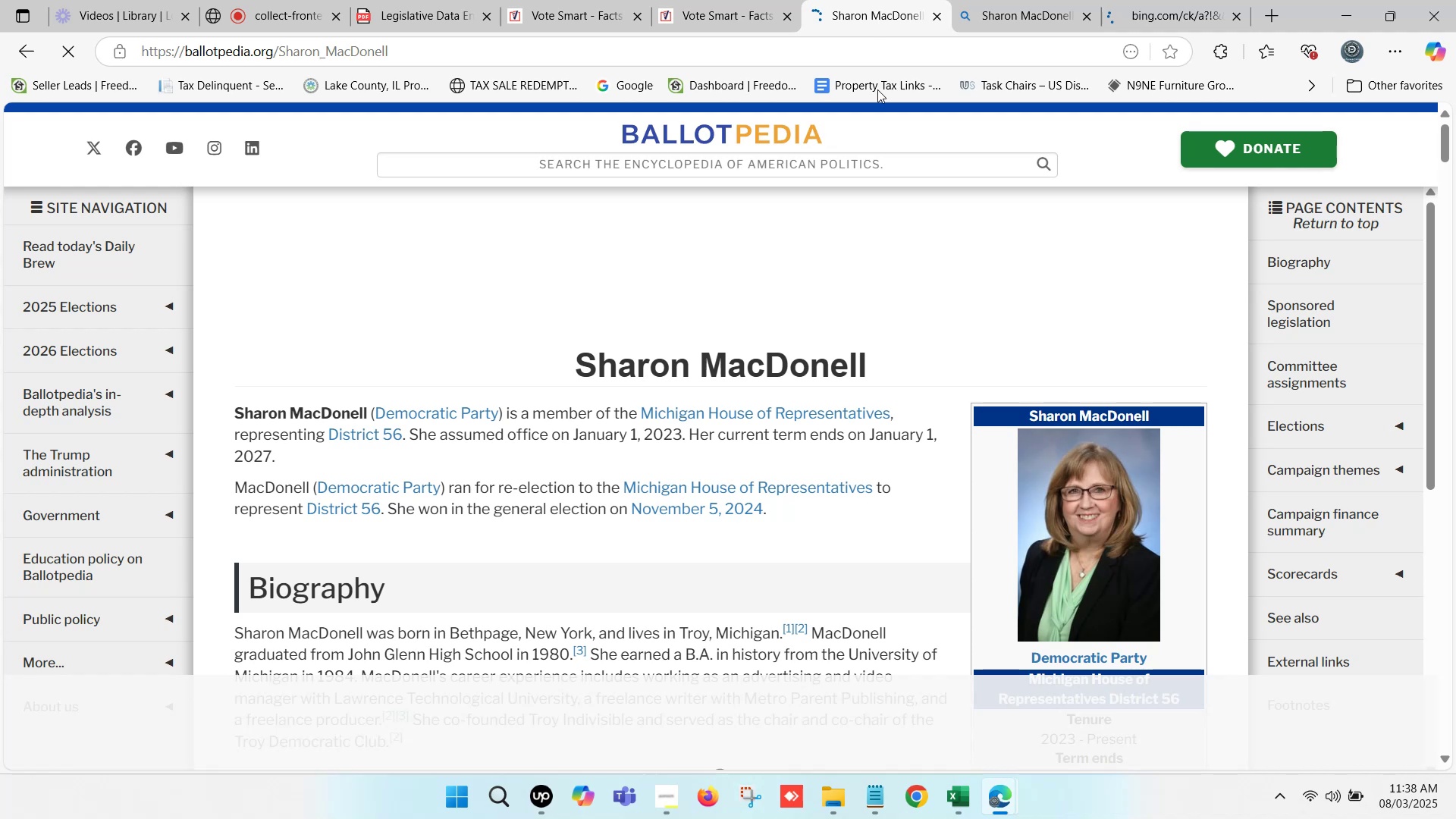 
key(Control+F)
 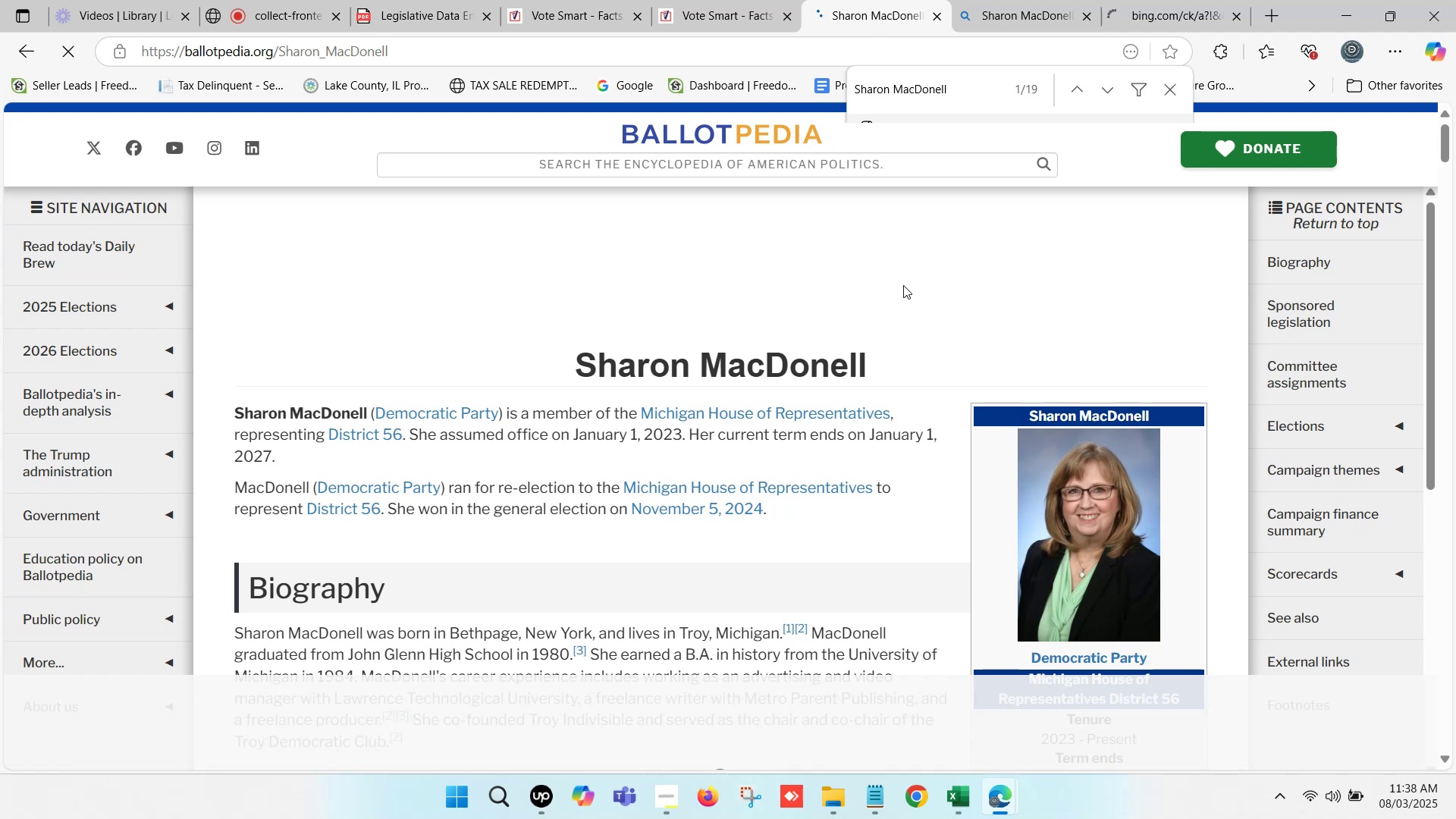 
key(Control+V)
 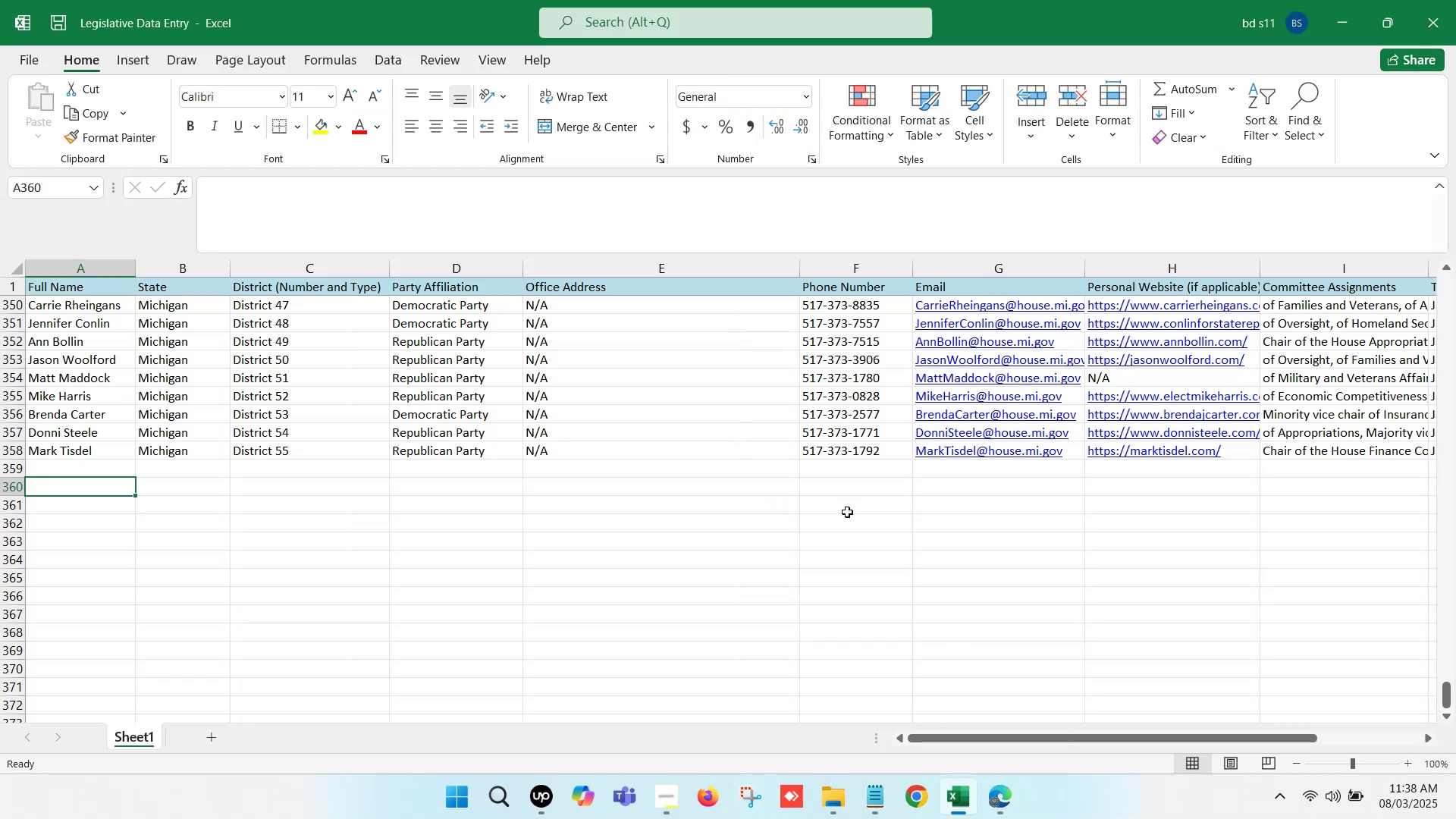 
double_click([97, 469])
 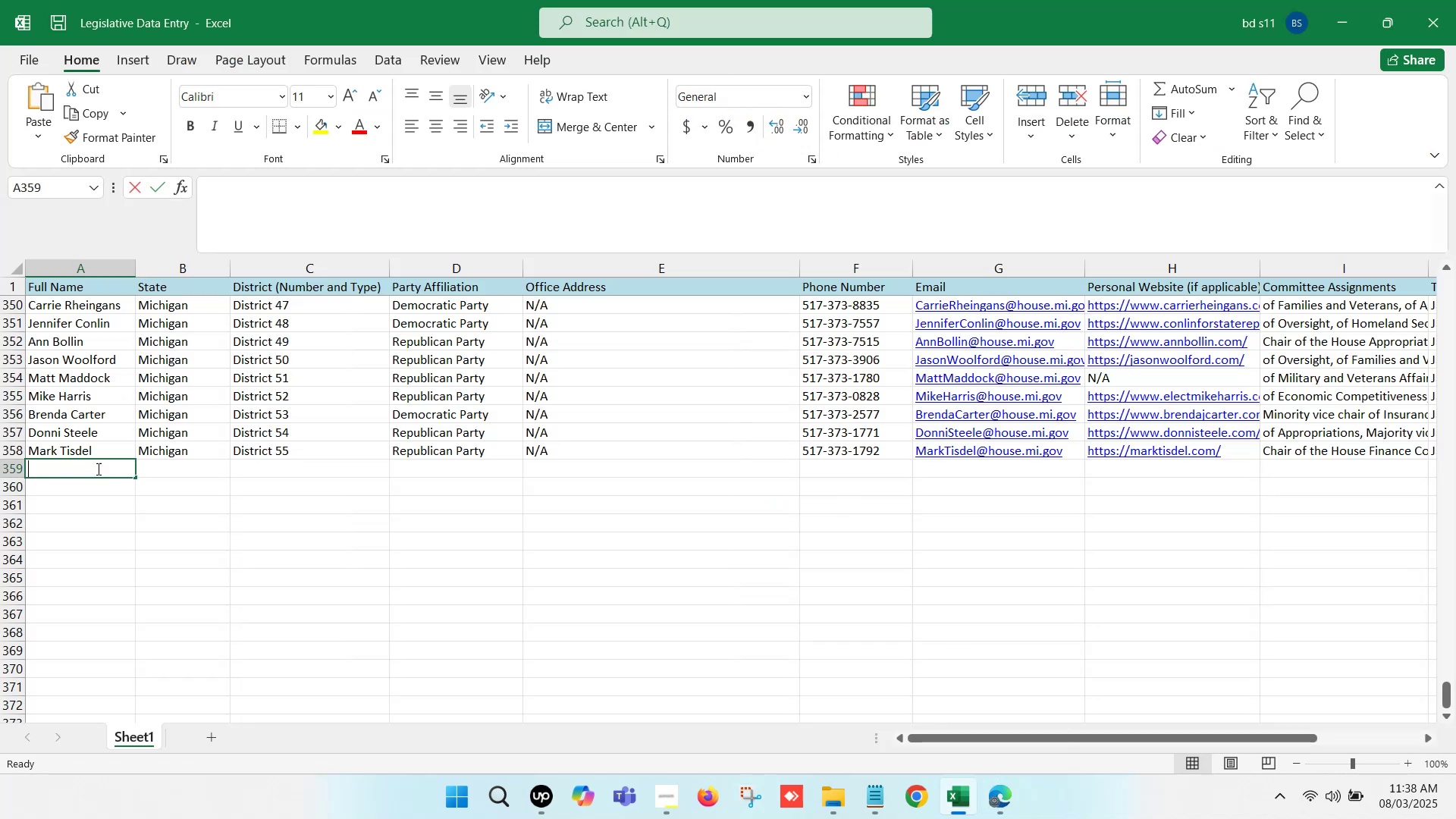 
key(Control+V)
 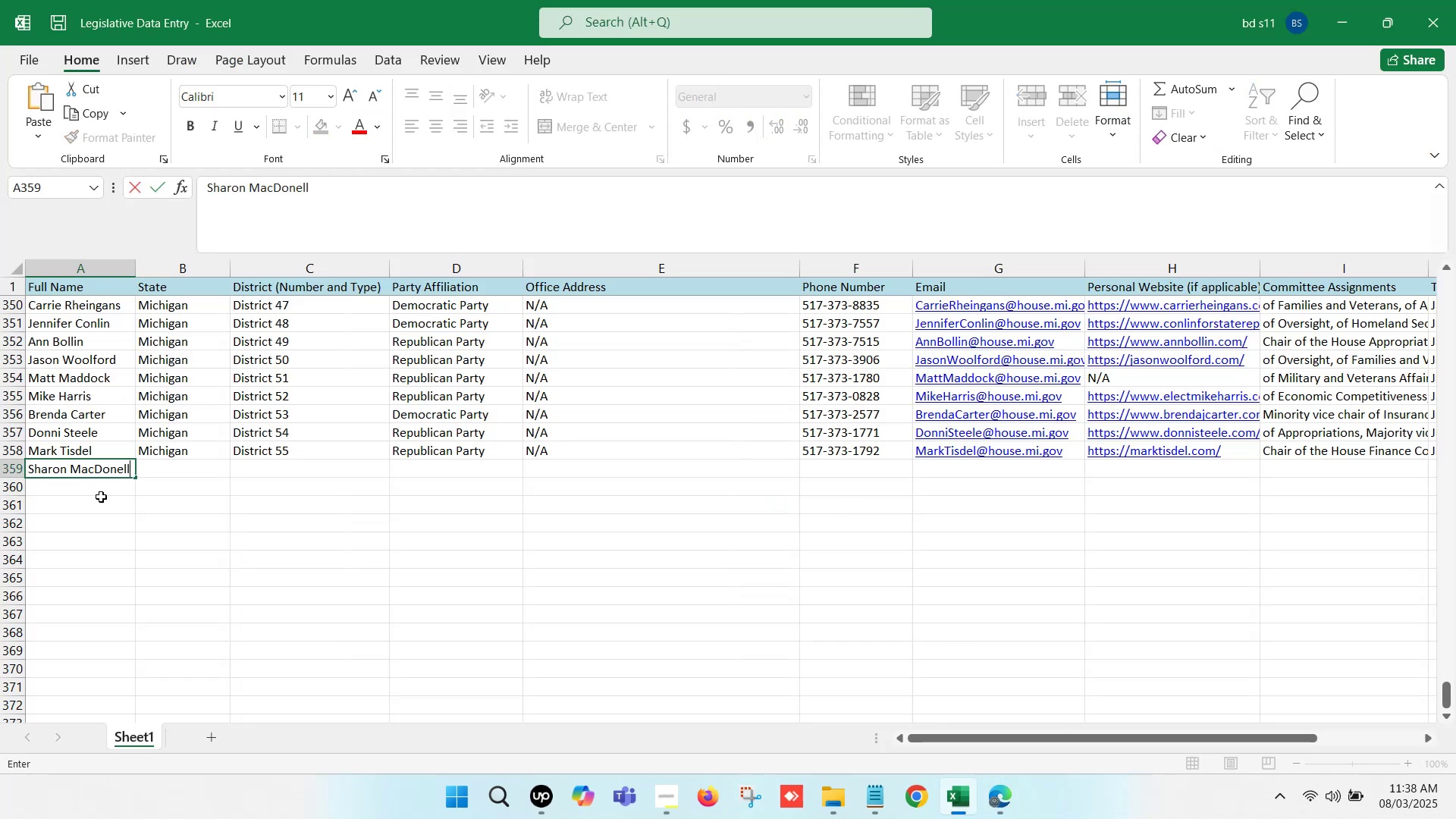 
left_click([103, 500])
 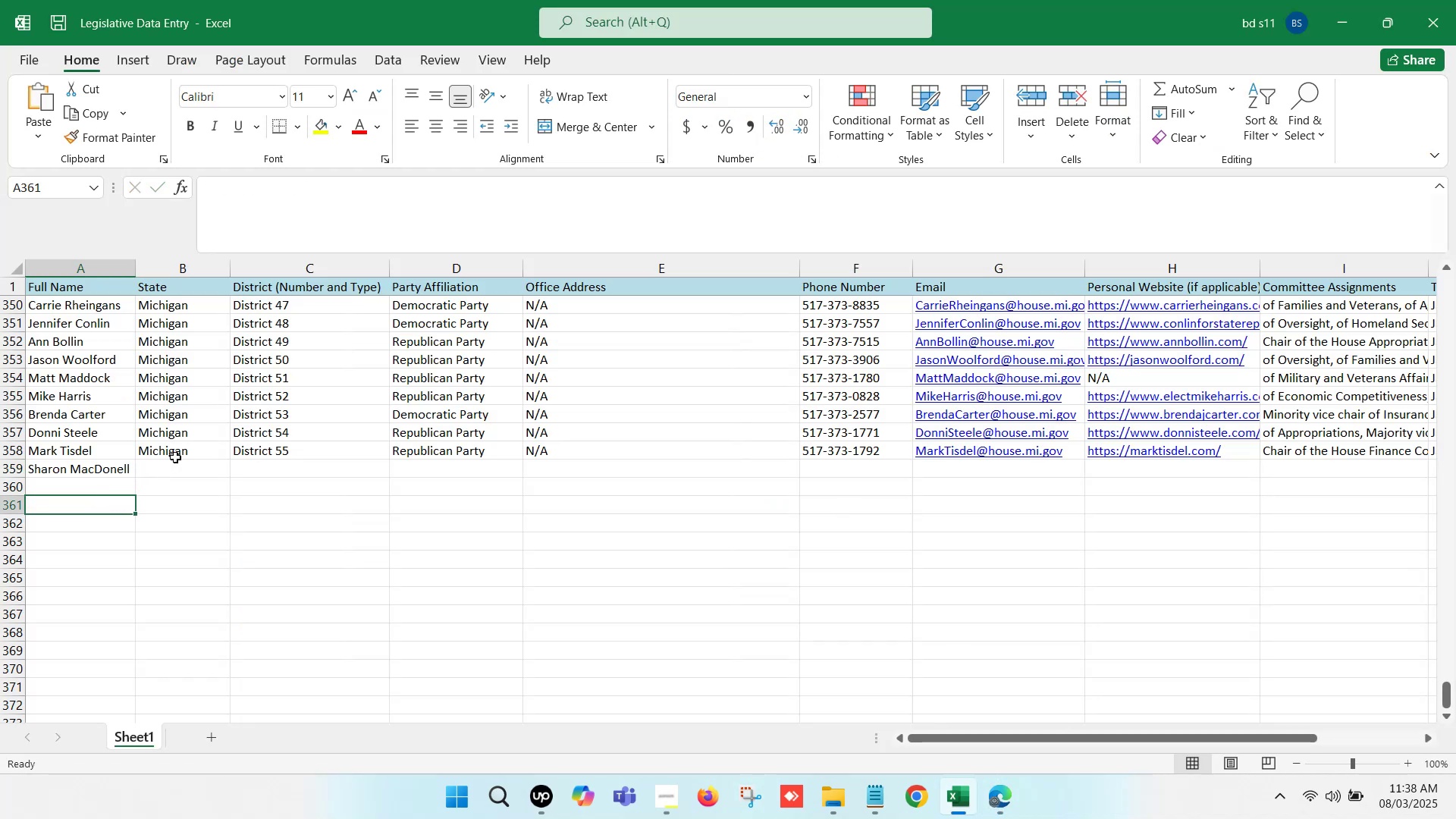 
left_click_drag(start_coordinate=[181, 451], to_coordinate=[596, 447])
 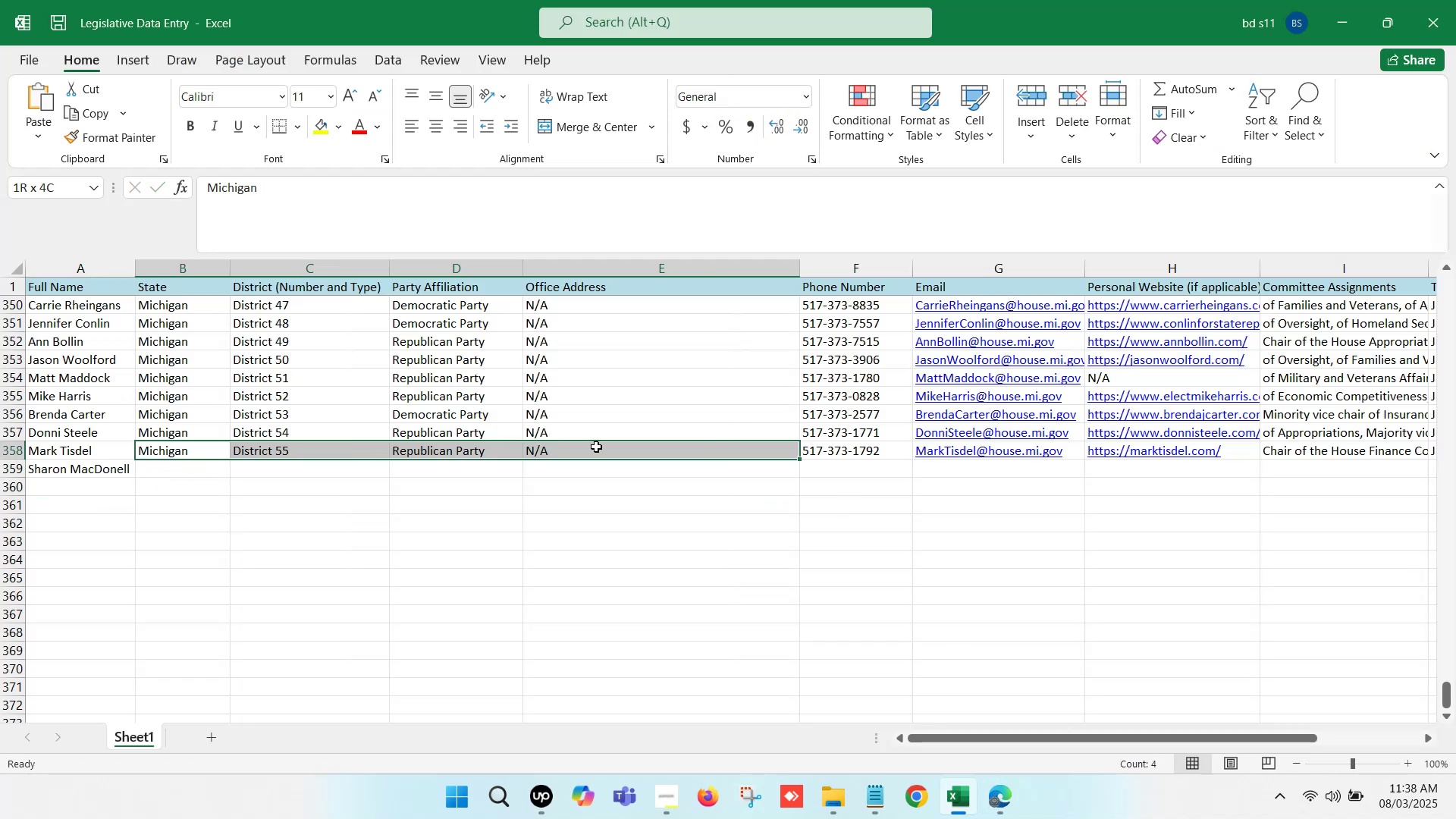 
key(Control+C)
 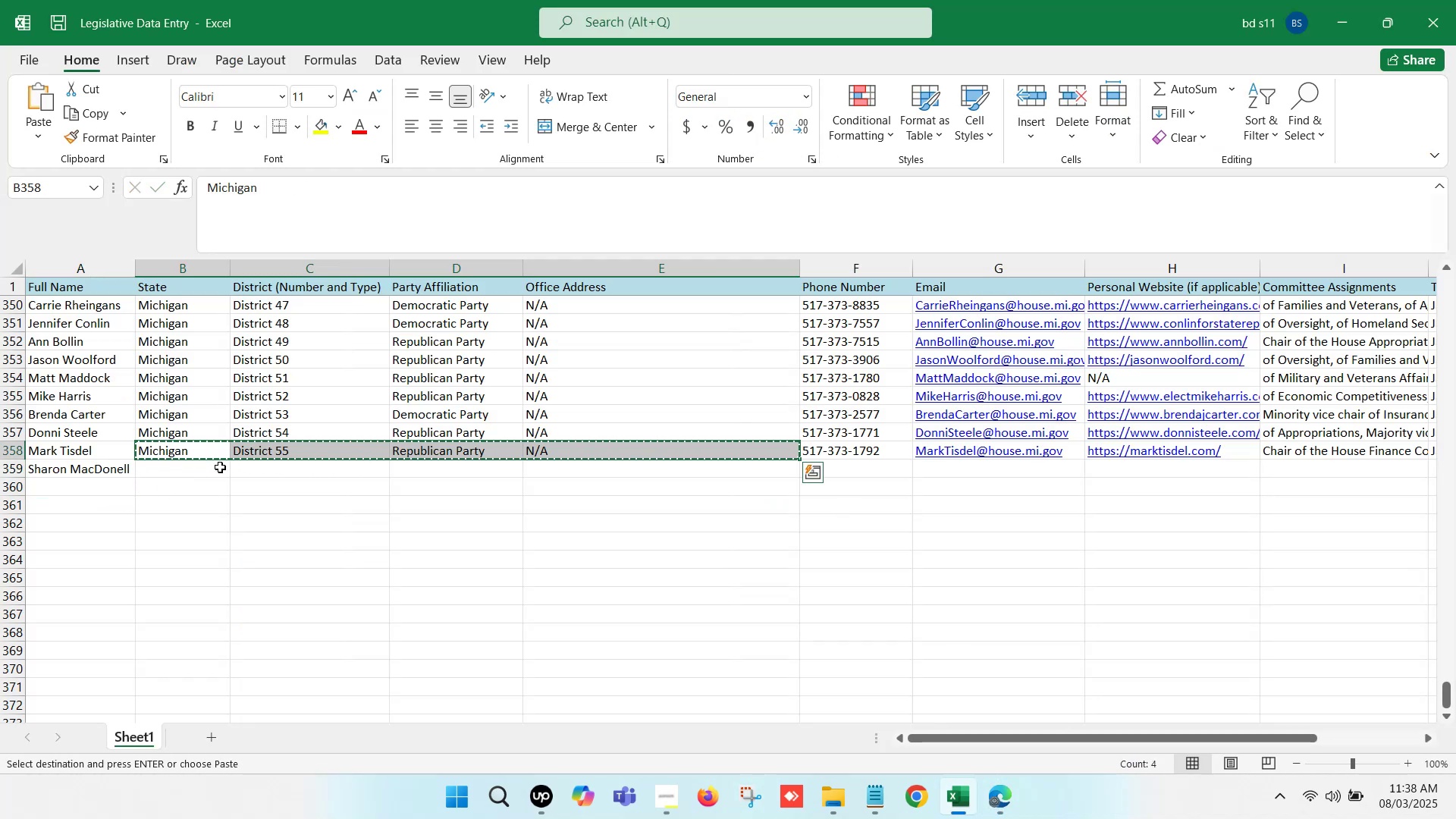 
left_click([213, 469])
 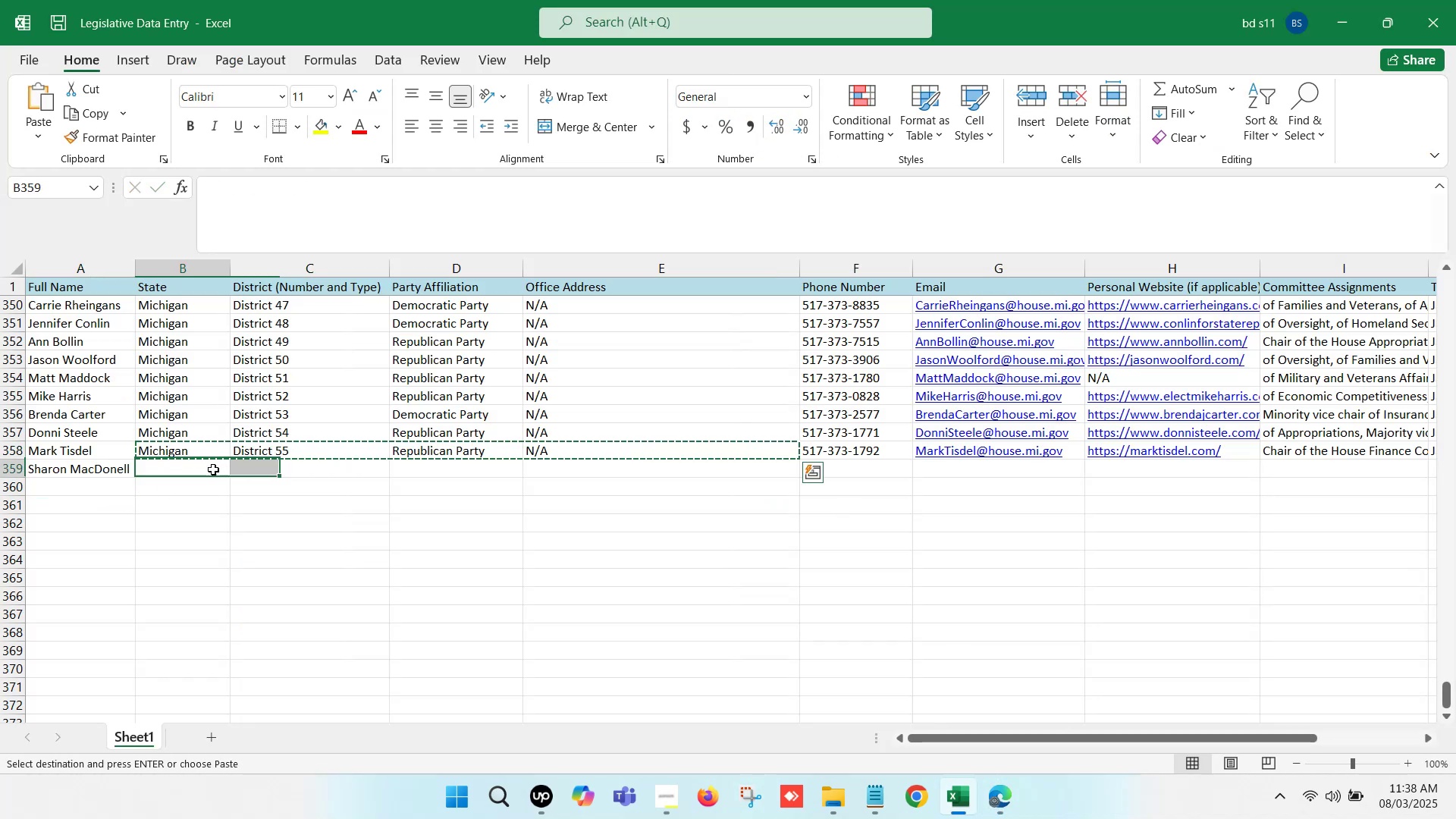 
key(Control+V)
 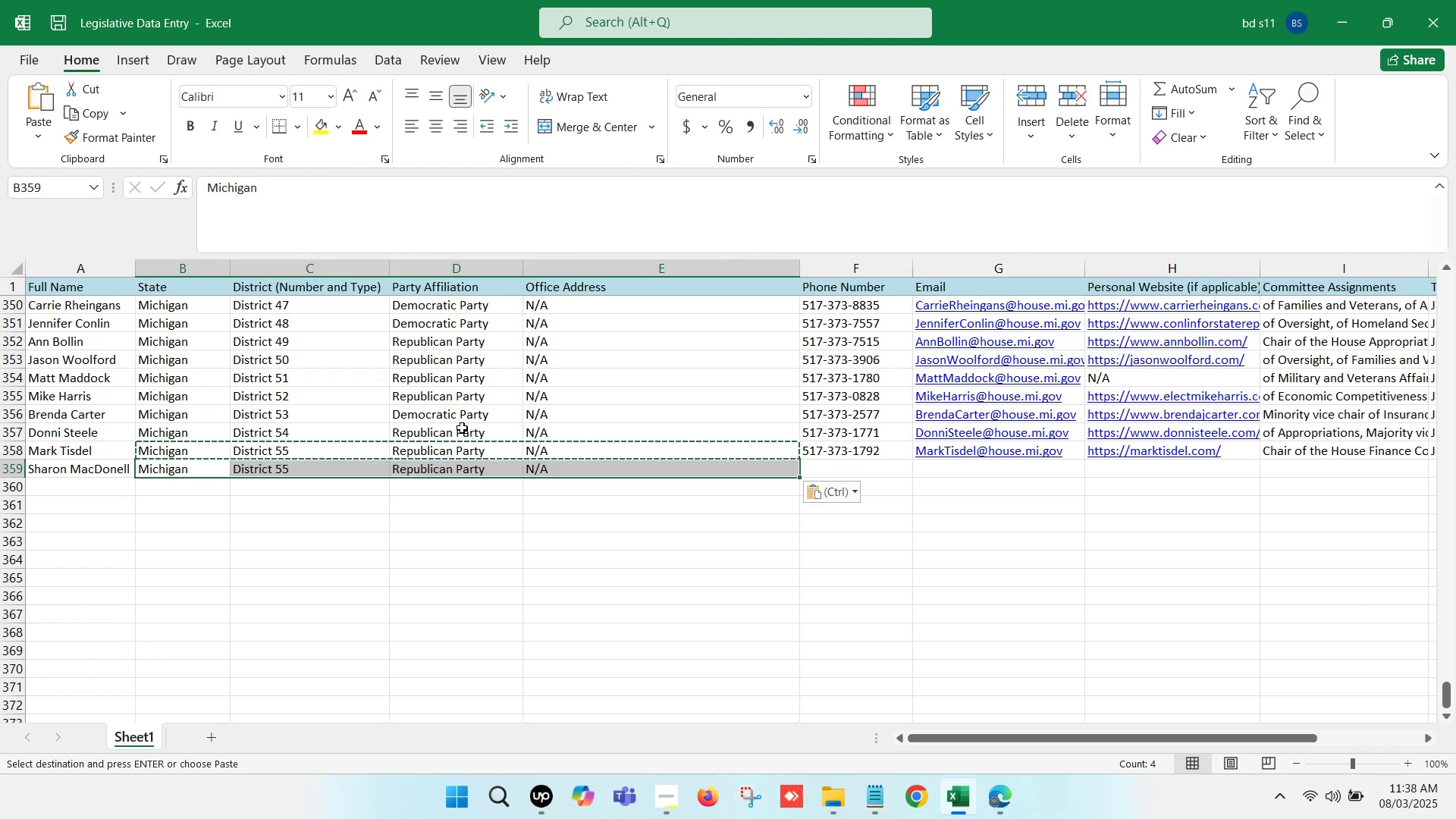 
left_click([461, 421])
 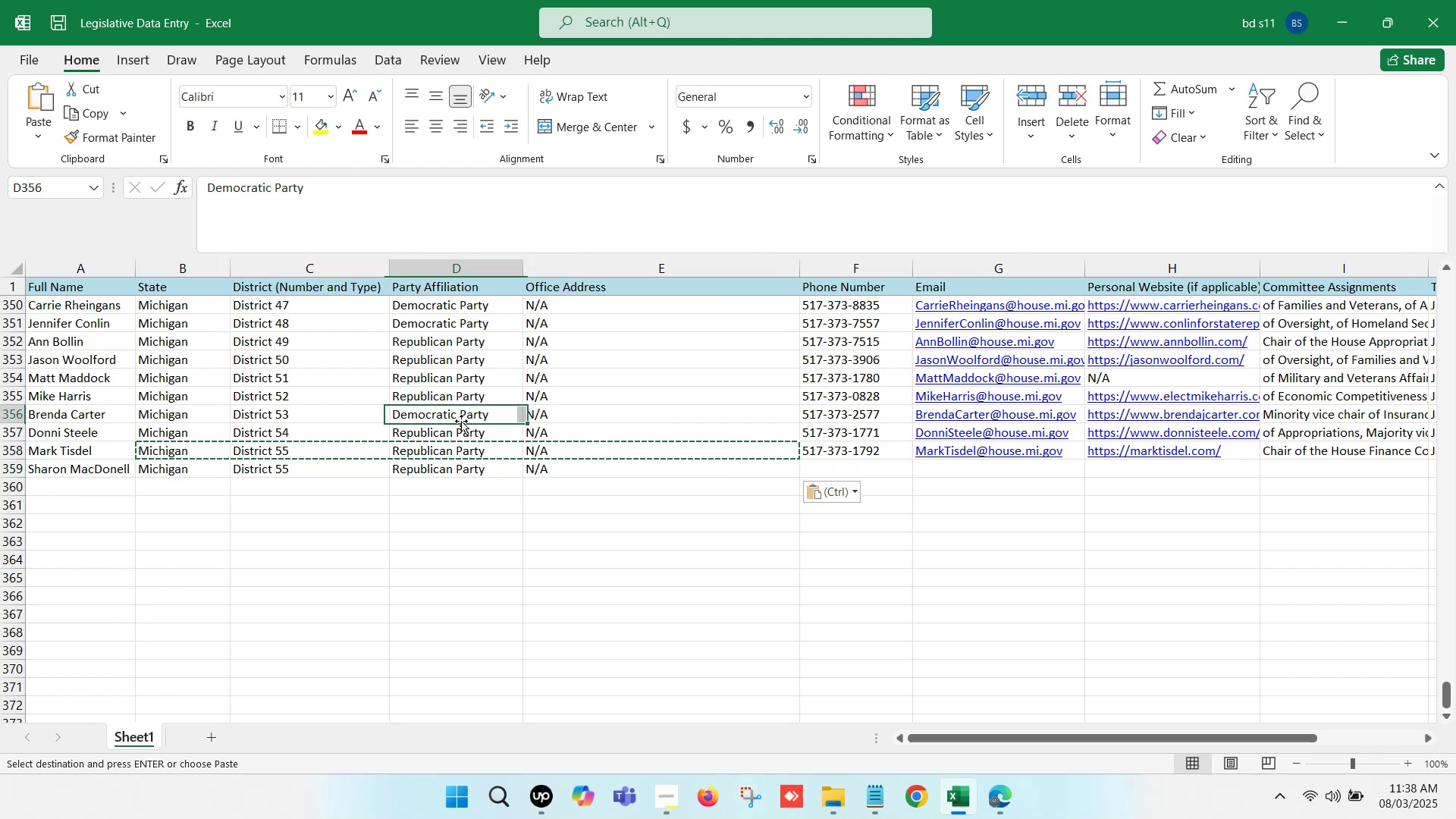 
key(Control+C)
 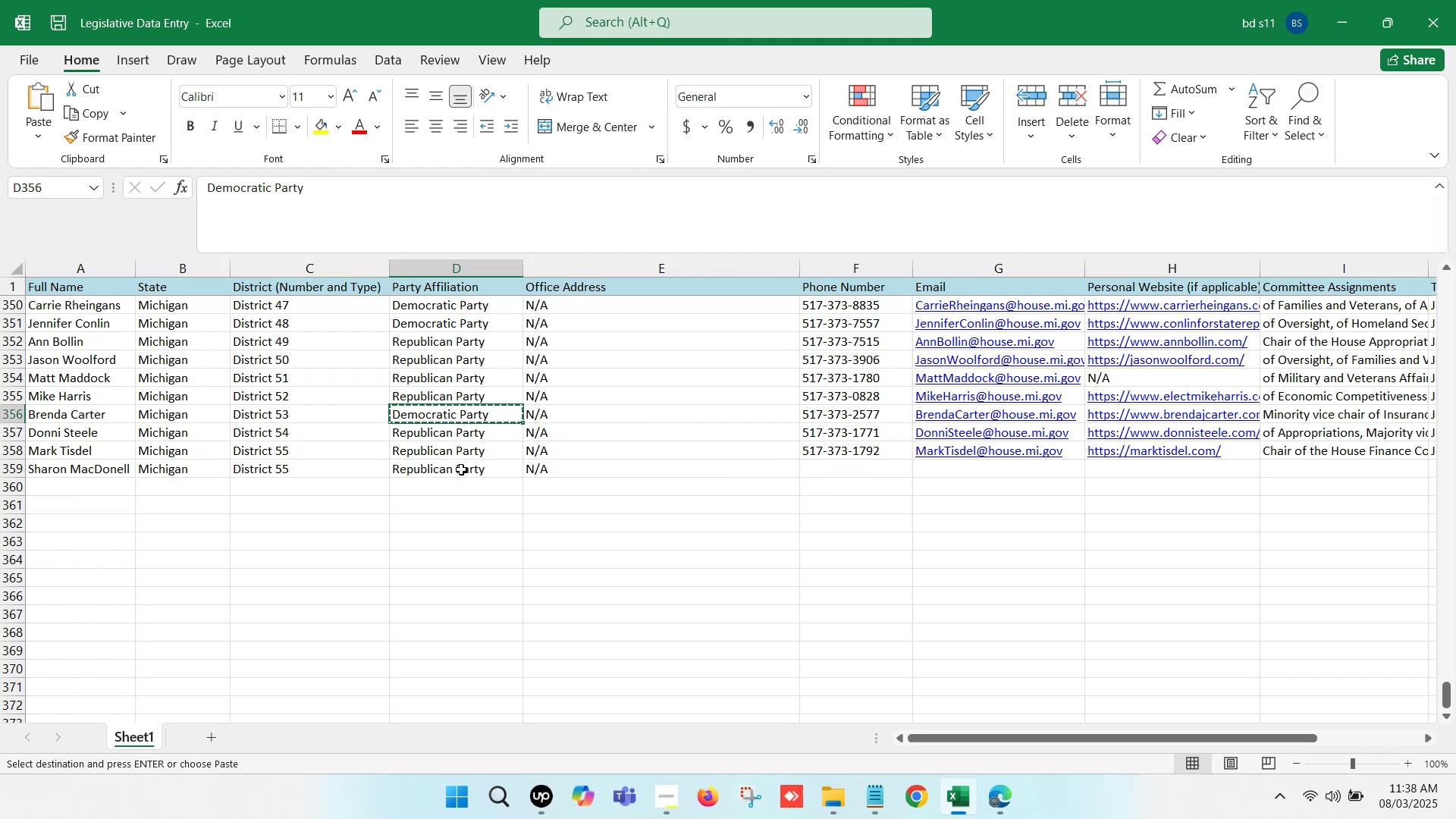 
left_click([461, 469])
 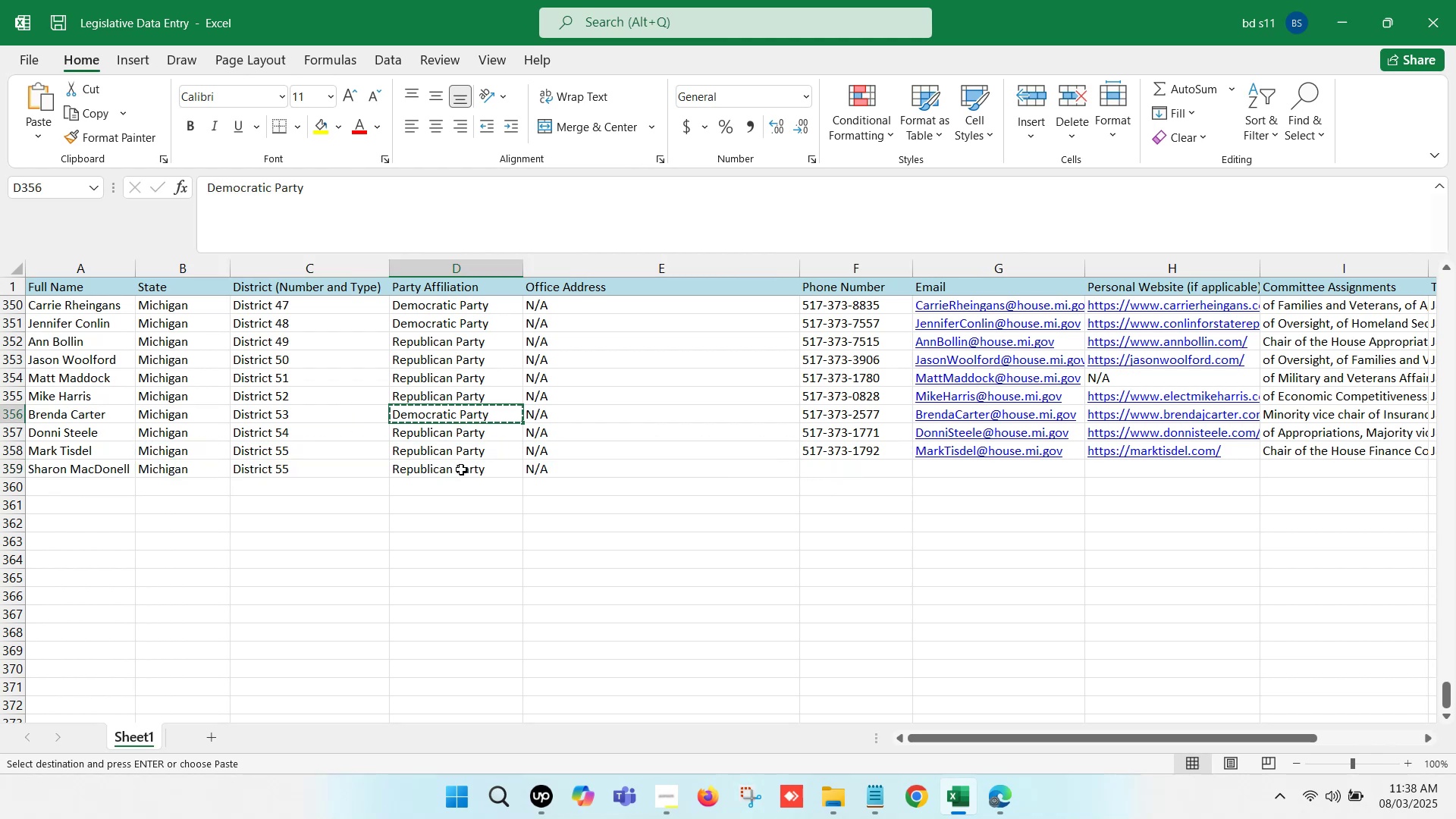 
key(Control+V)
 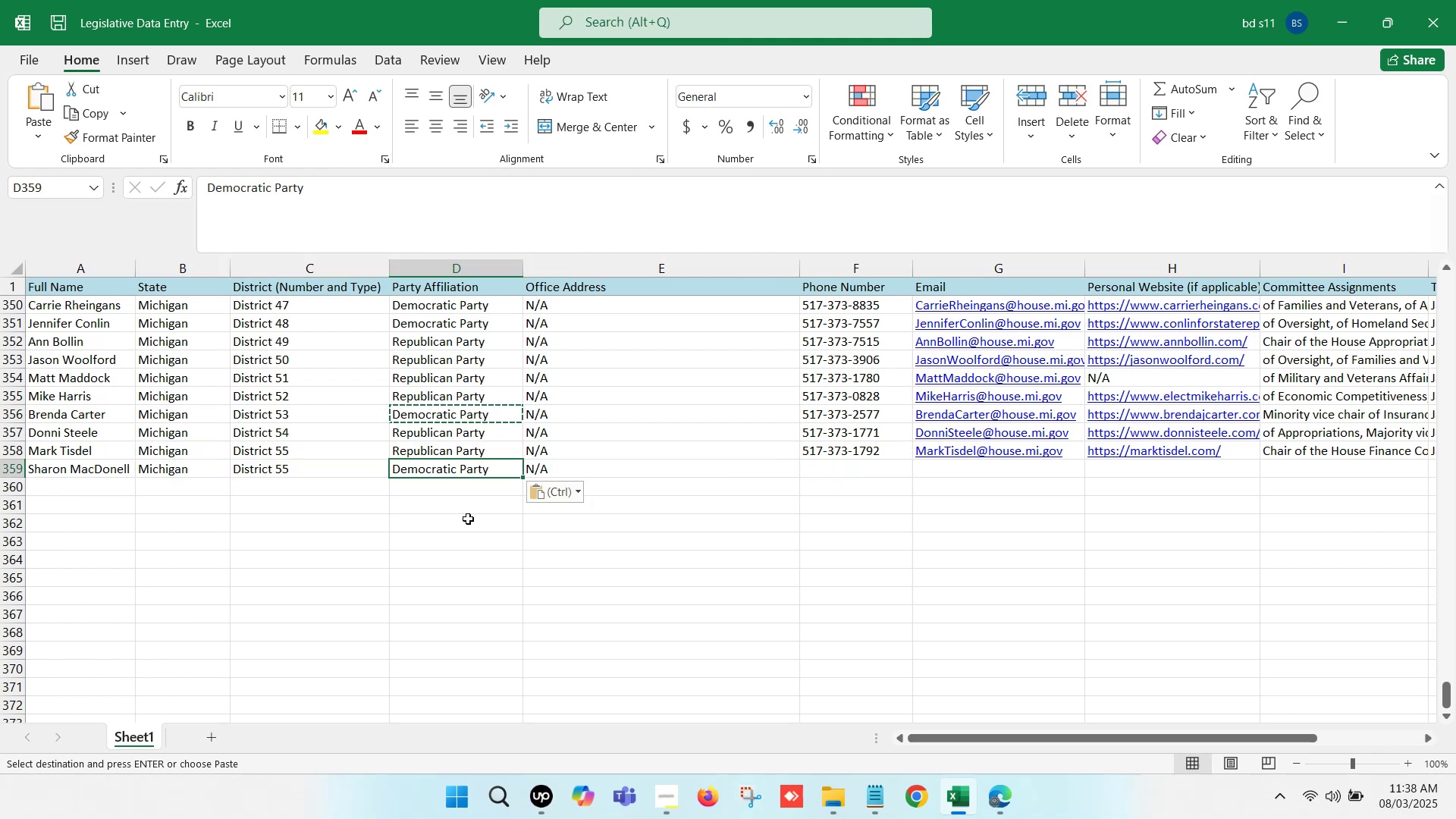 
left_click([468, 519])
 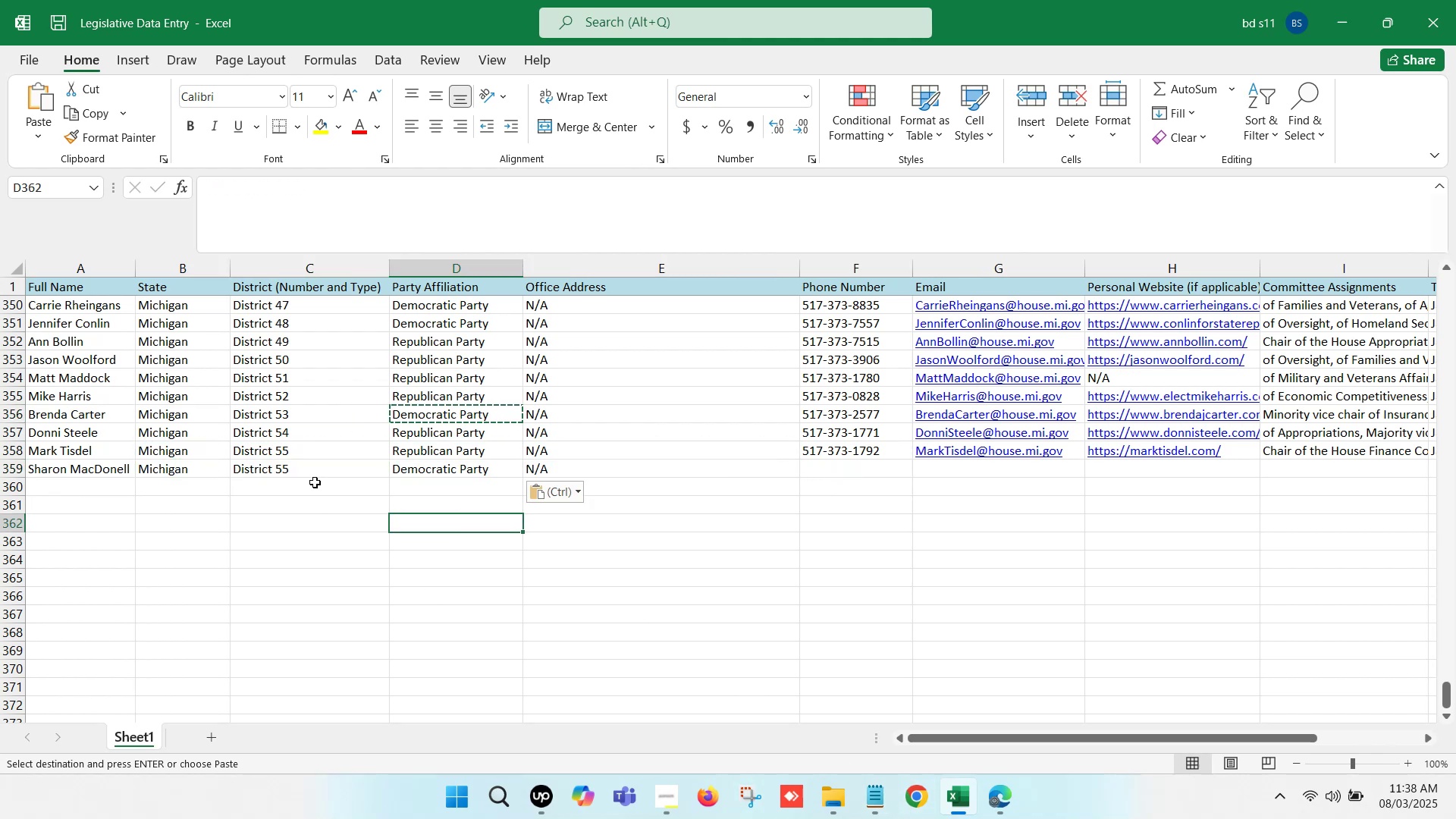 
double_click([308, 471])
 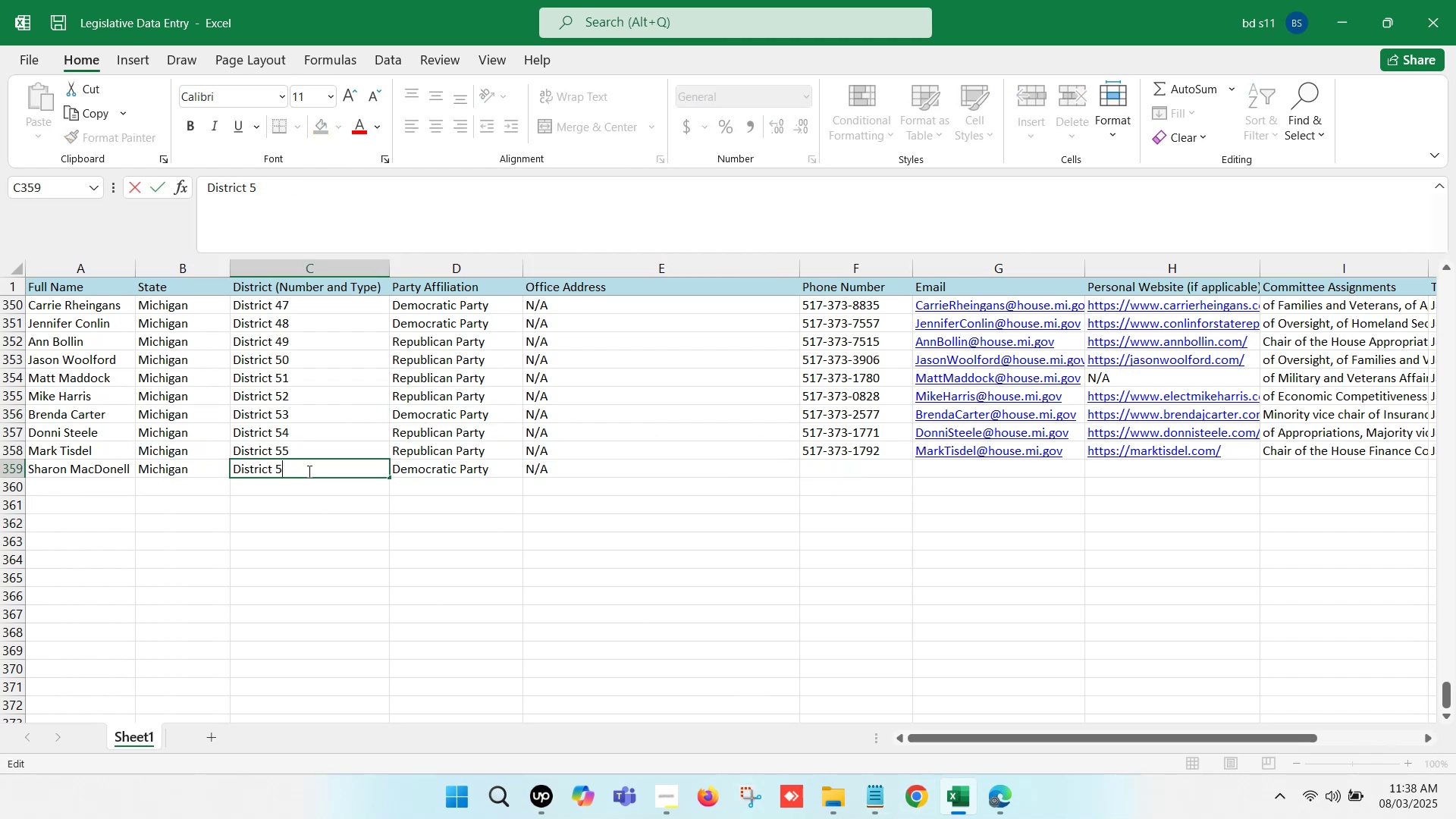 
key(6)
 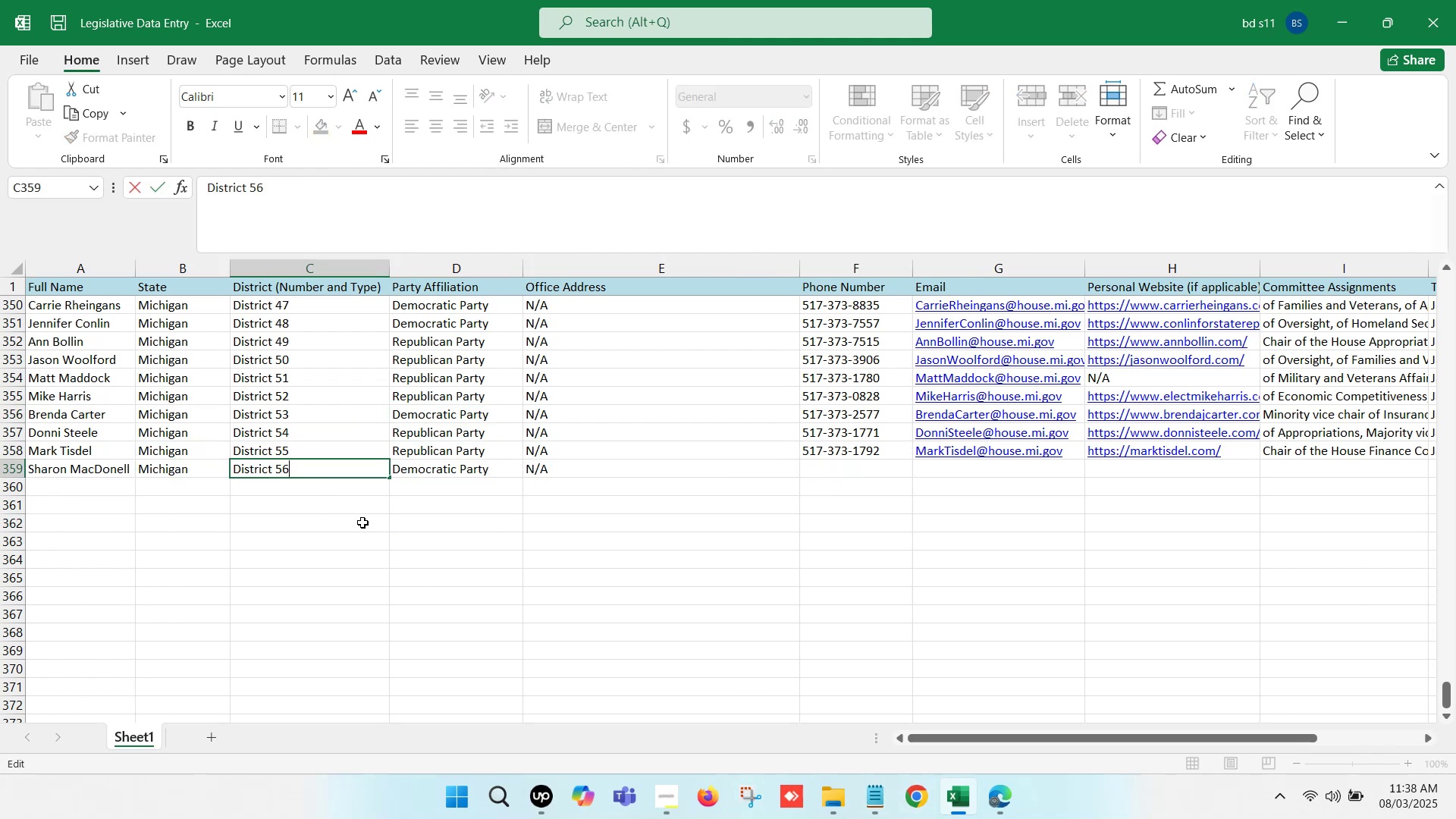 
left_click([367, 527])
 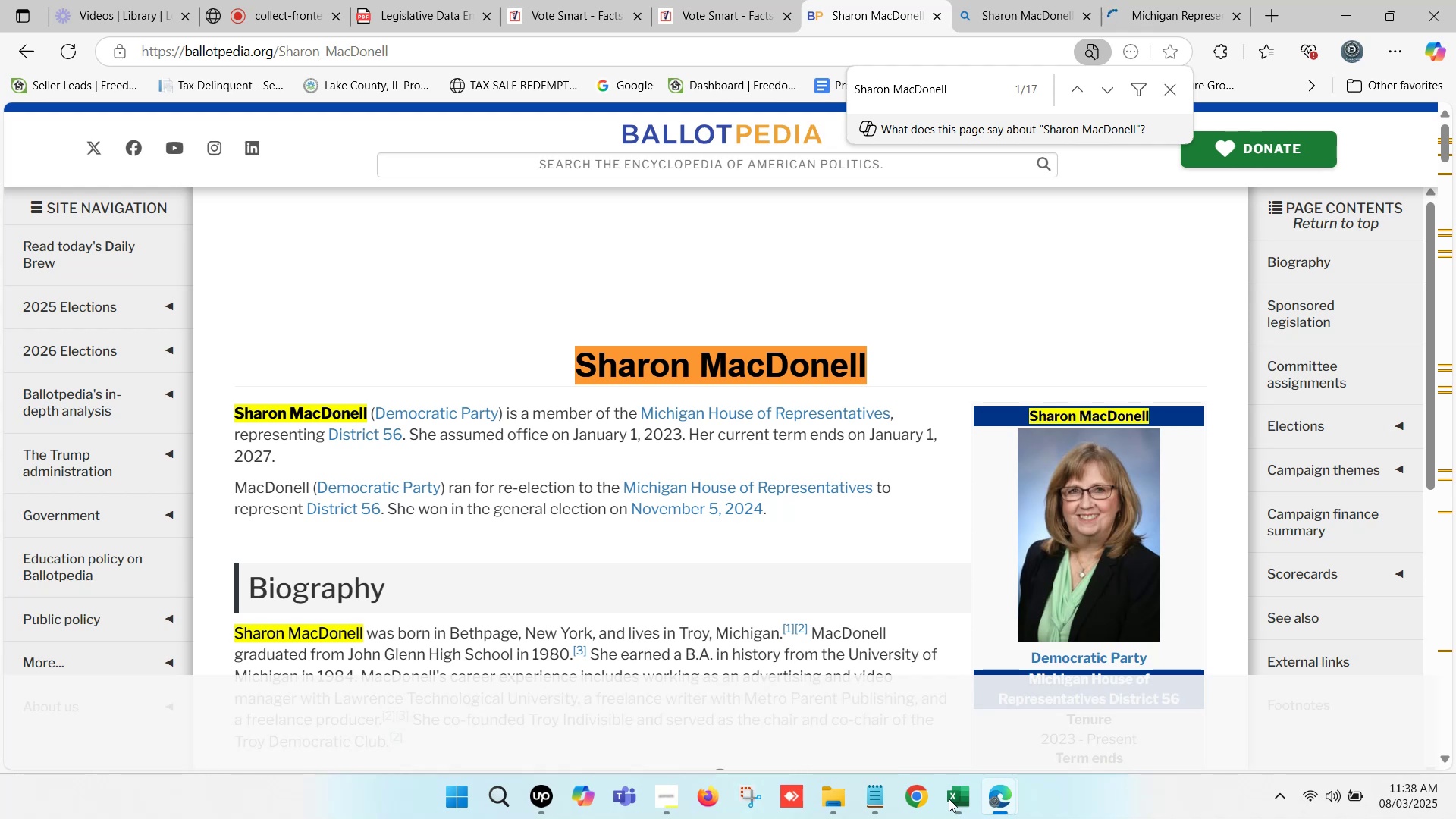 
wait(6.16)
 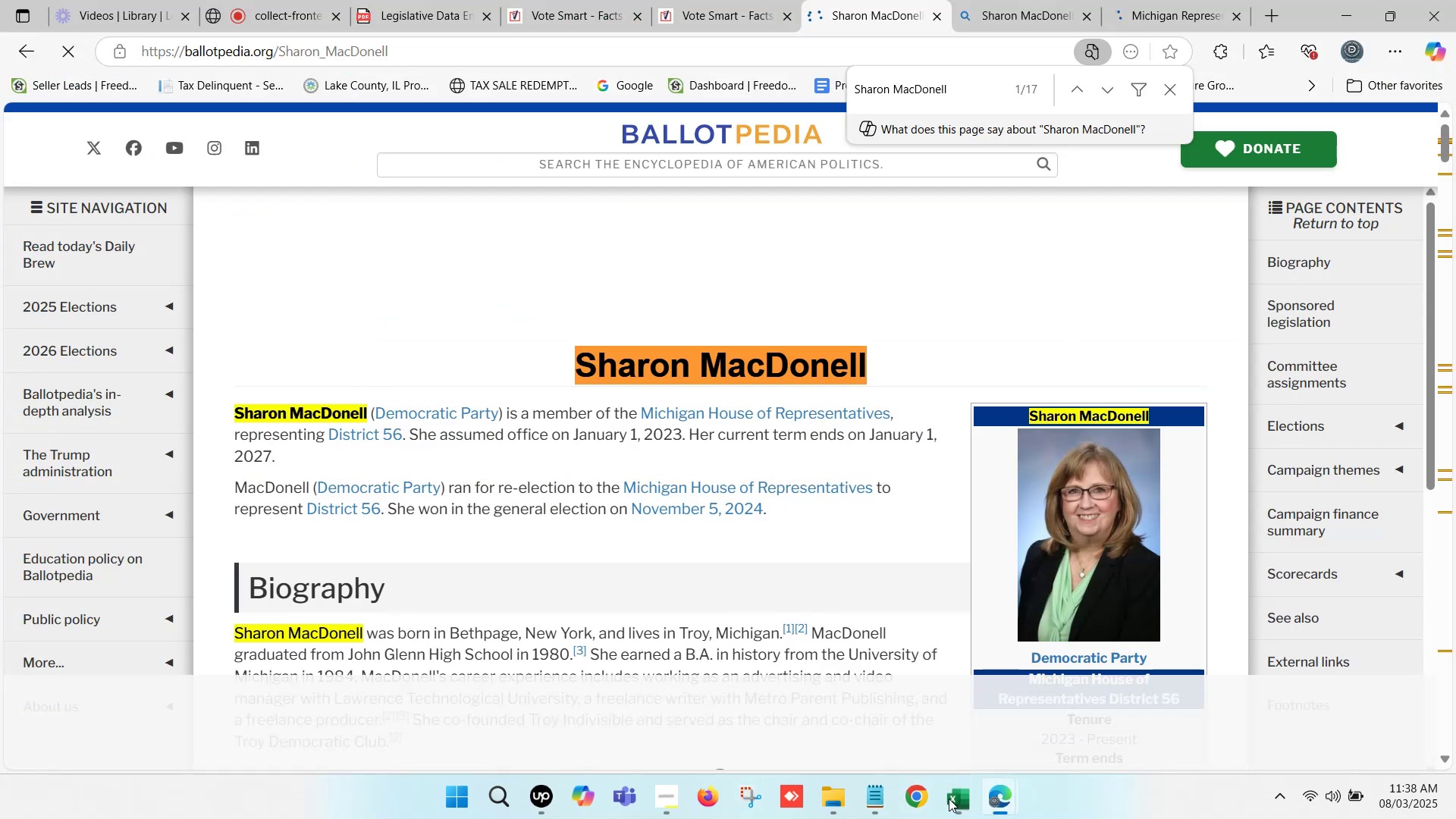 
left_click([743, 0])
 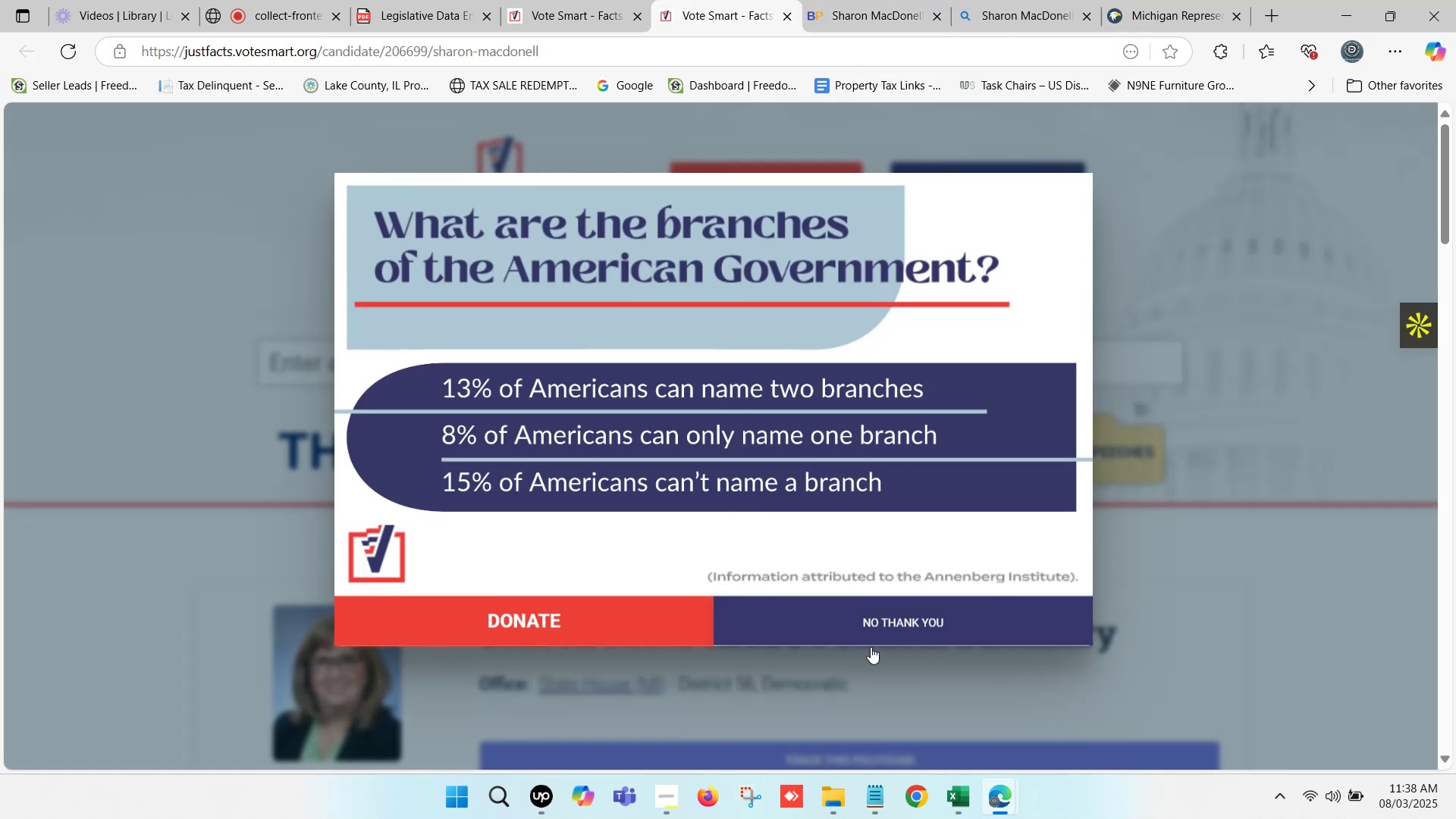 
left_click([858, 623])
 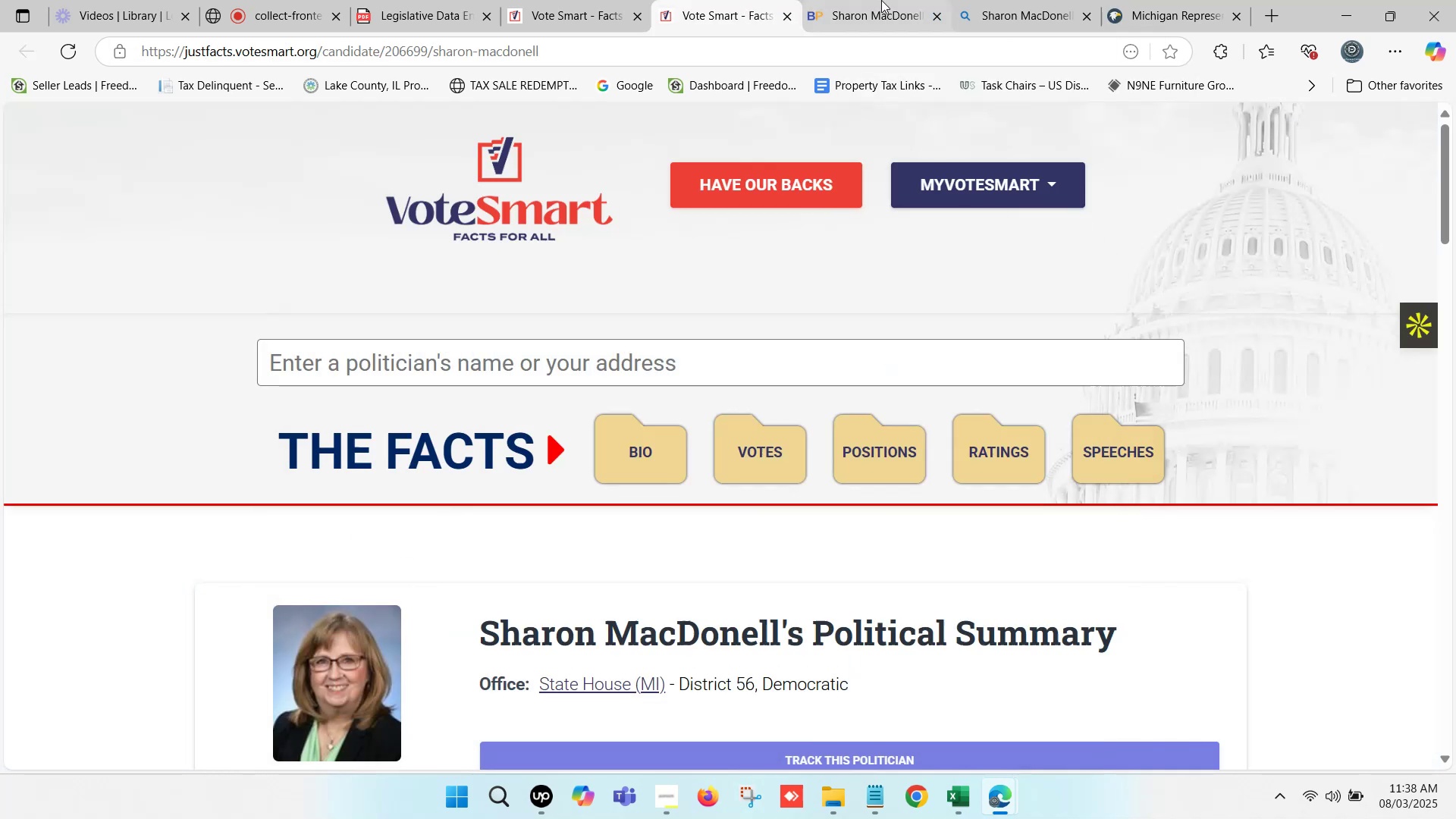 
left_click([877, 0])
 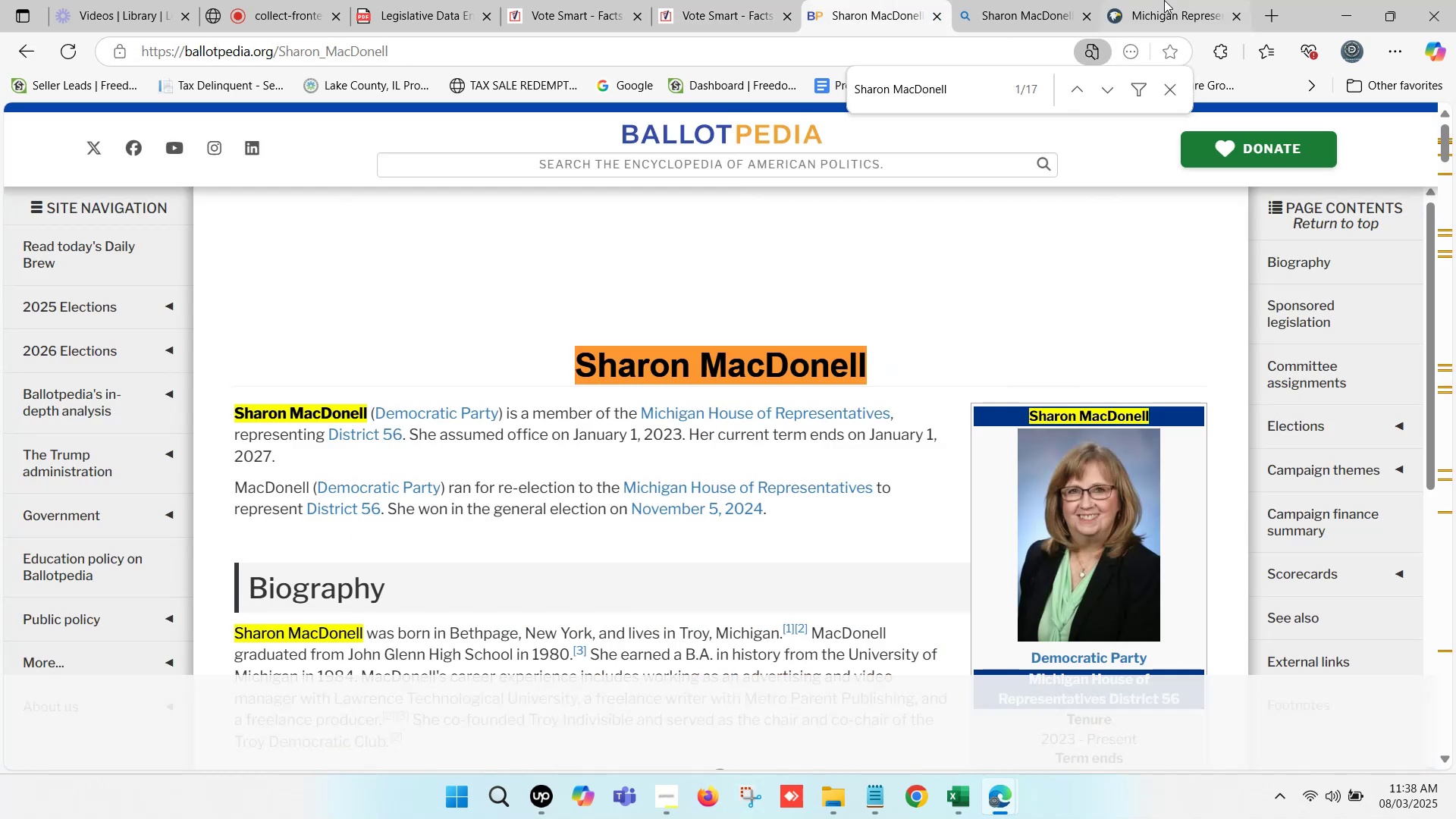 
left_click([1189, 0])
 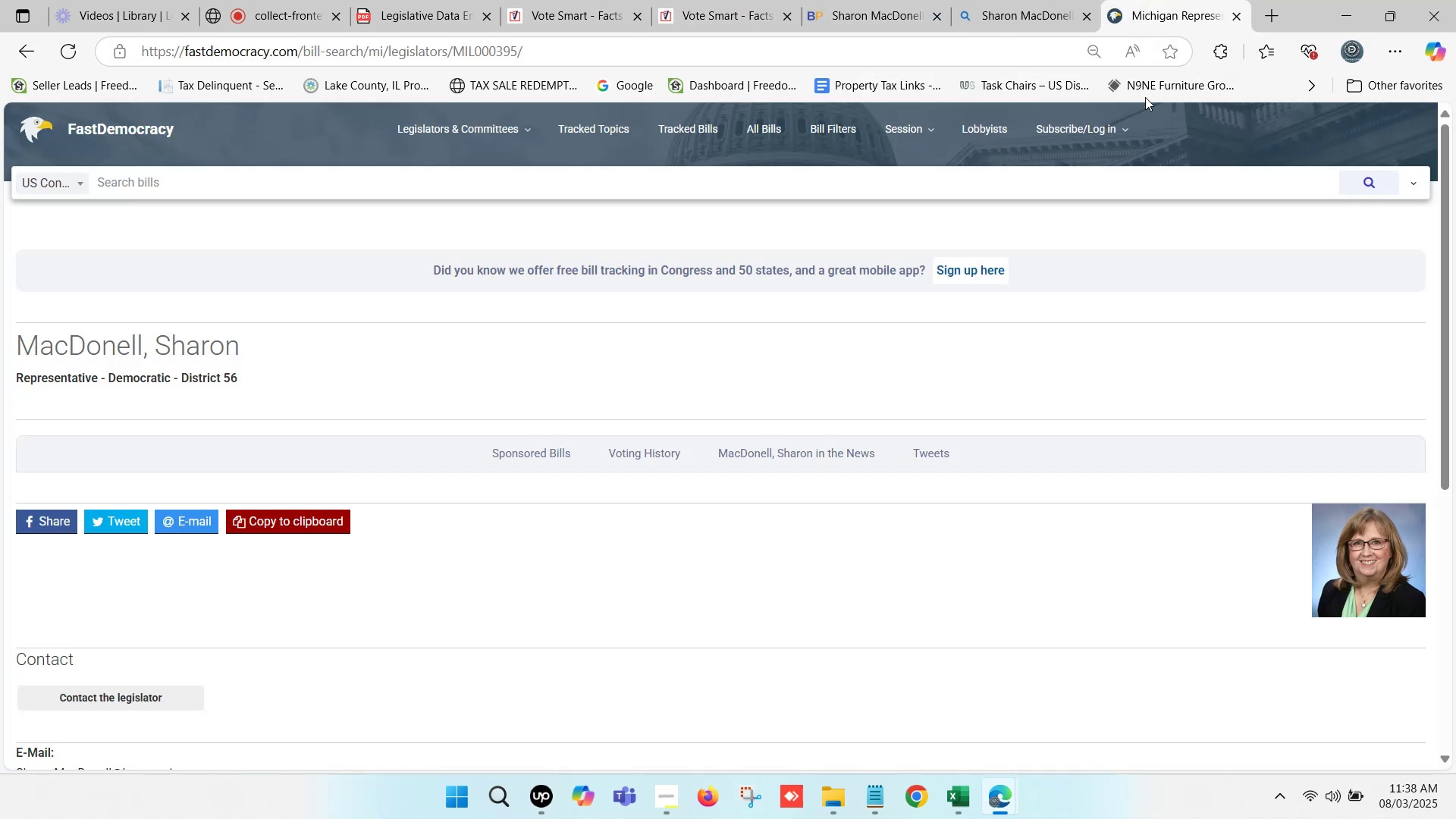 
scroll: coordinate [223, 507], scroll_direction: down, amount: 4.0
 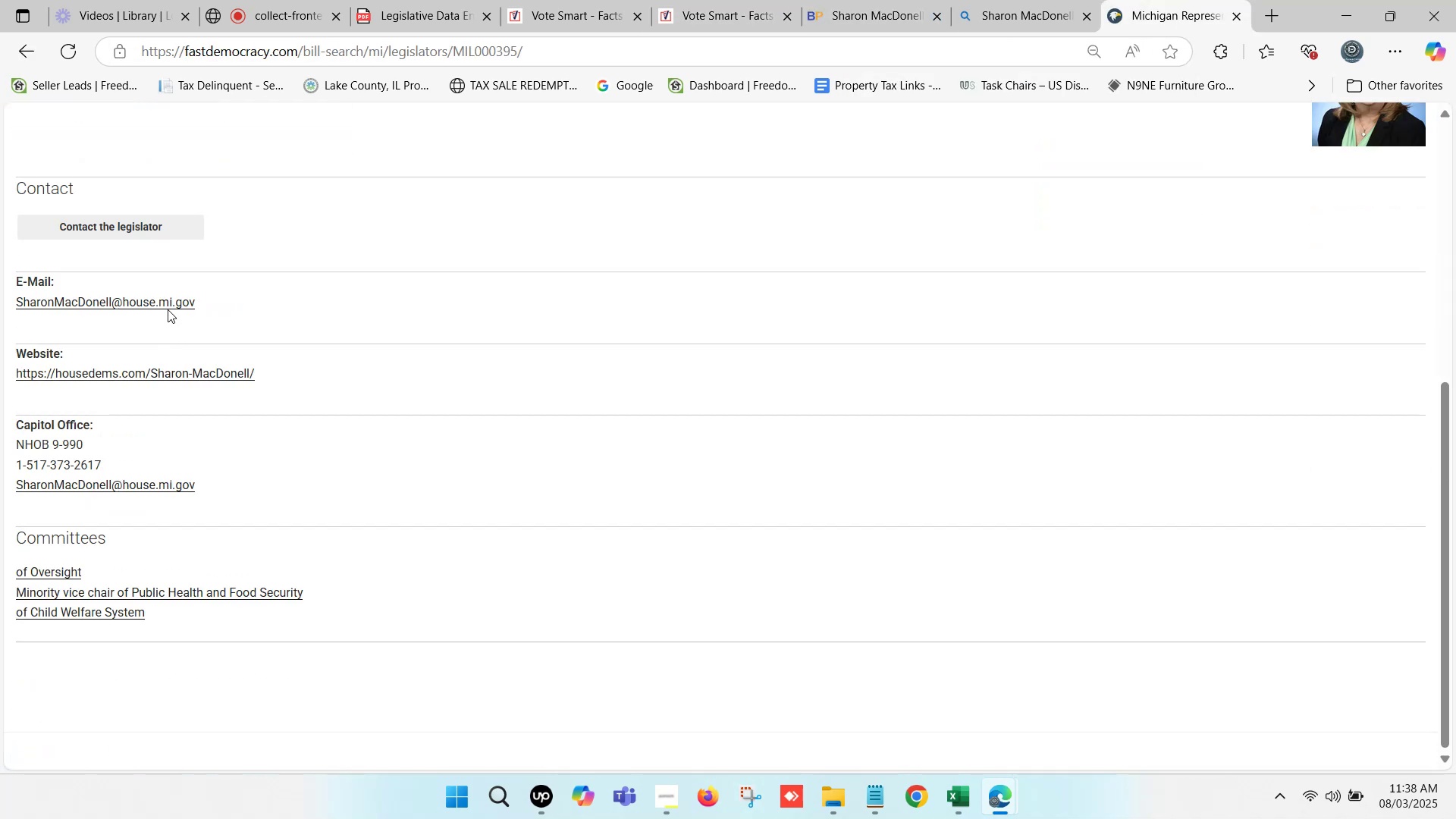 
right_click([168, 306])
 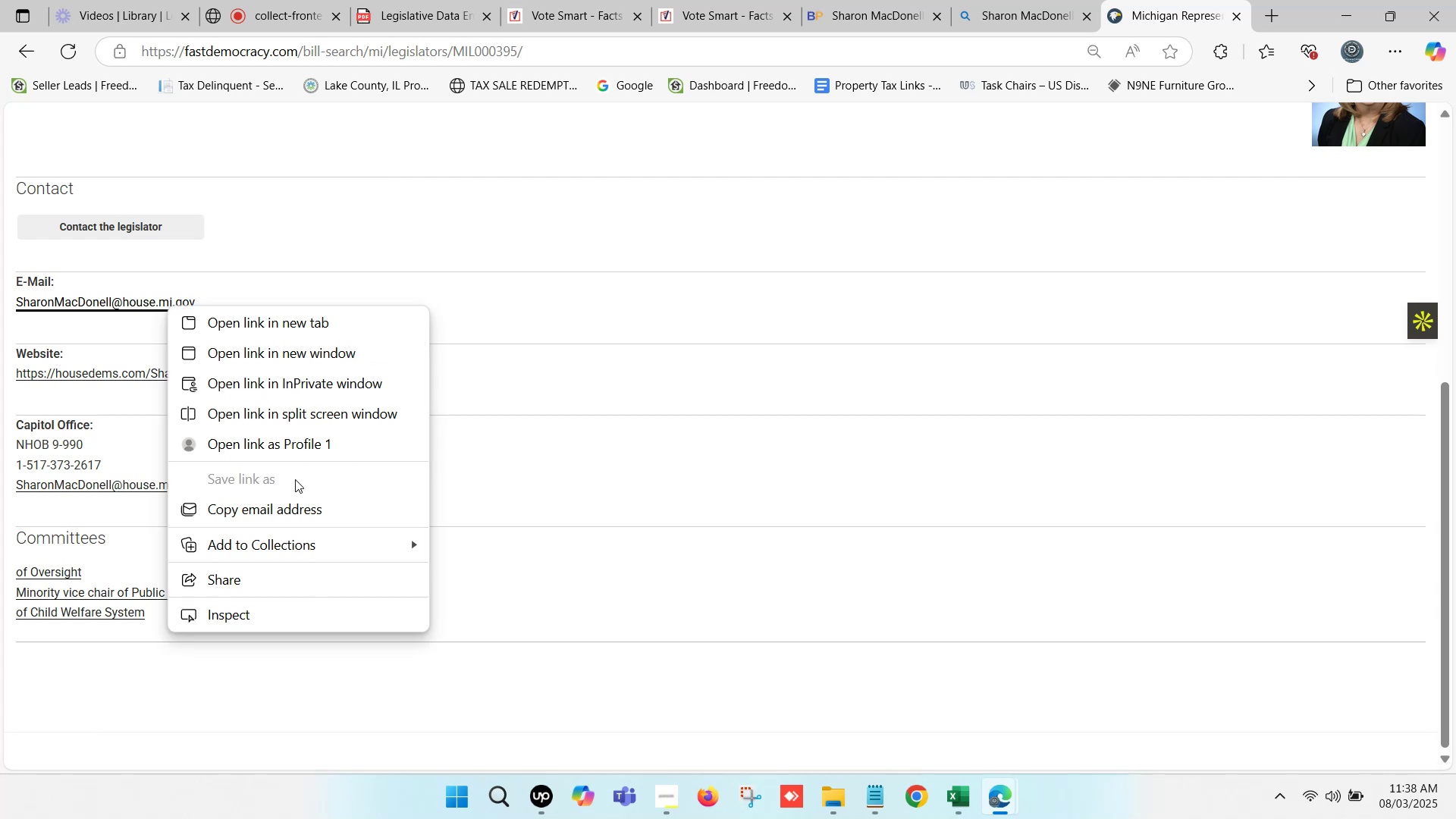 
left_click([303, 518])
 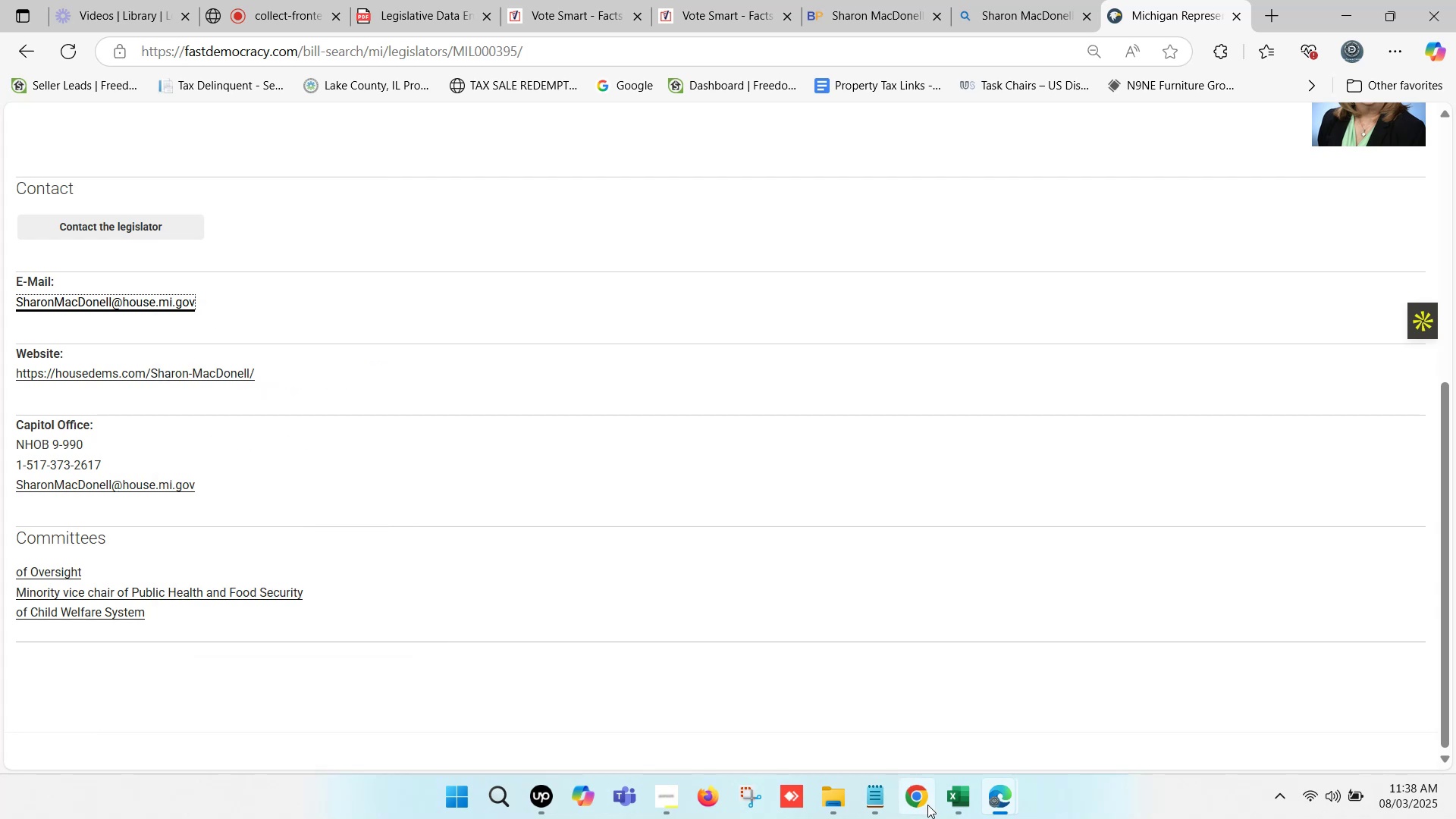 
left_click([950, 804])
 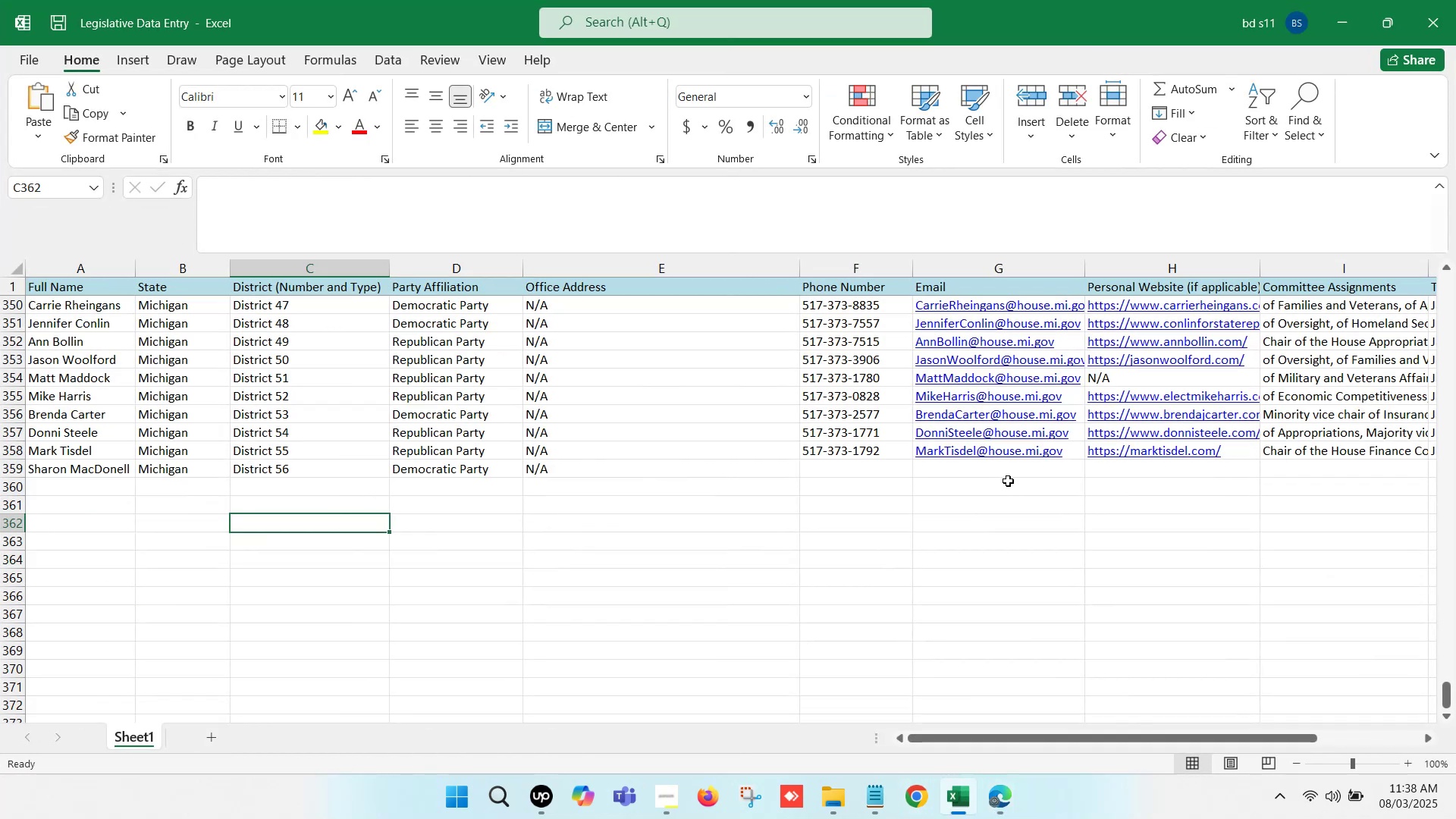 
left_click([1006, 472])
 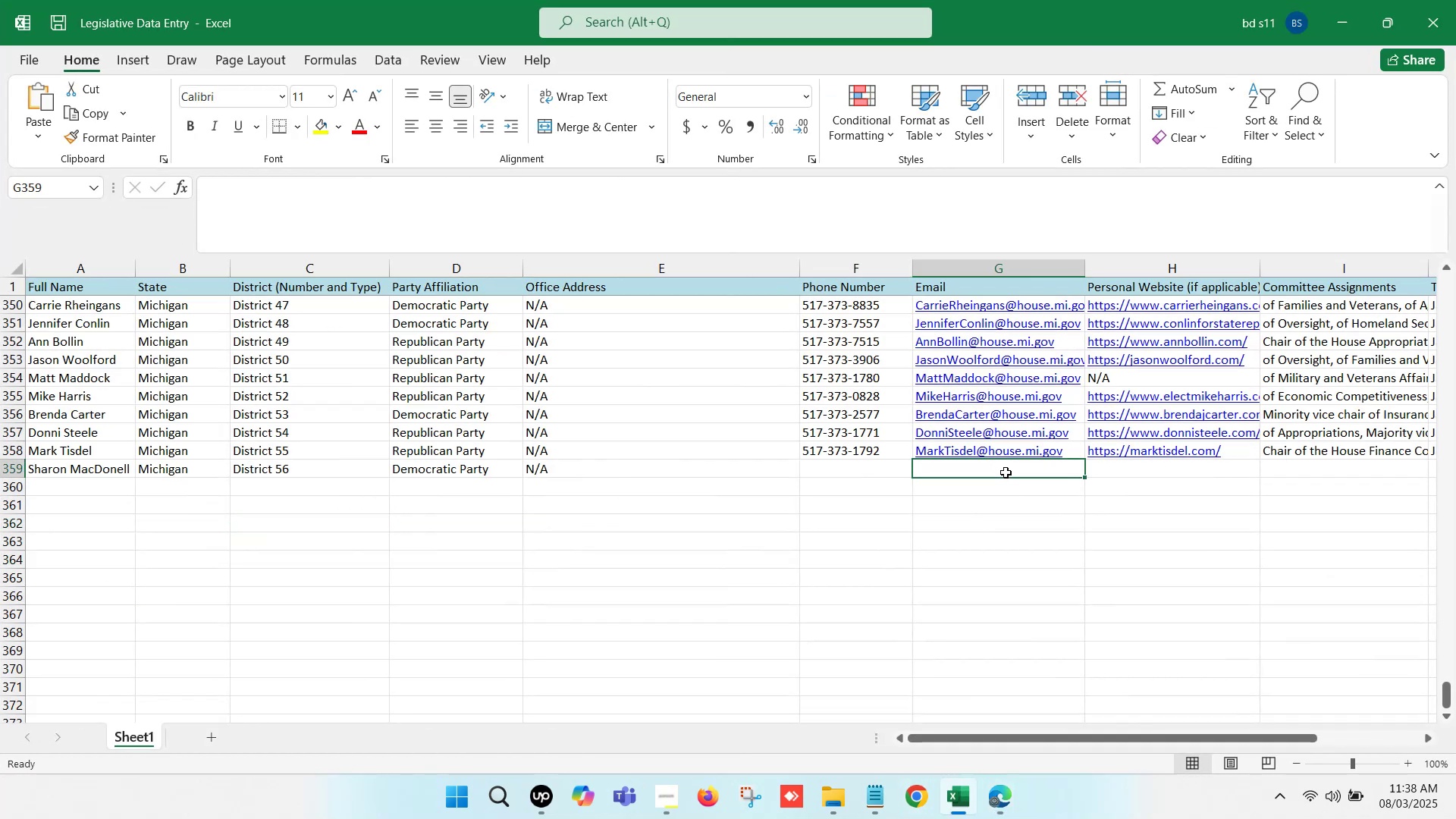 
double_click([1006, 472])
 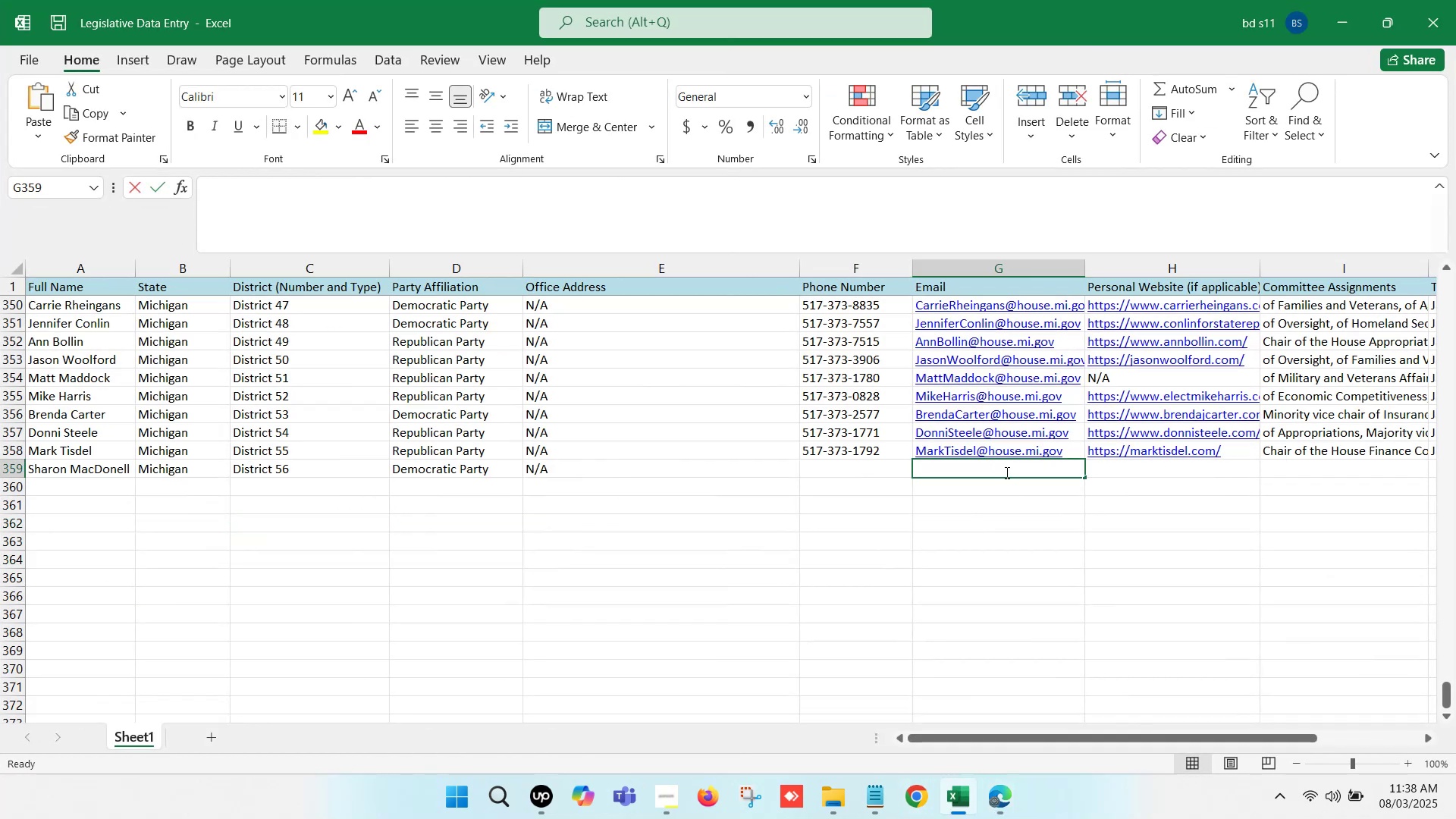 
key(Control+V)
 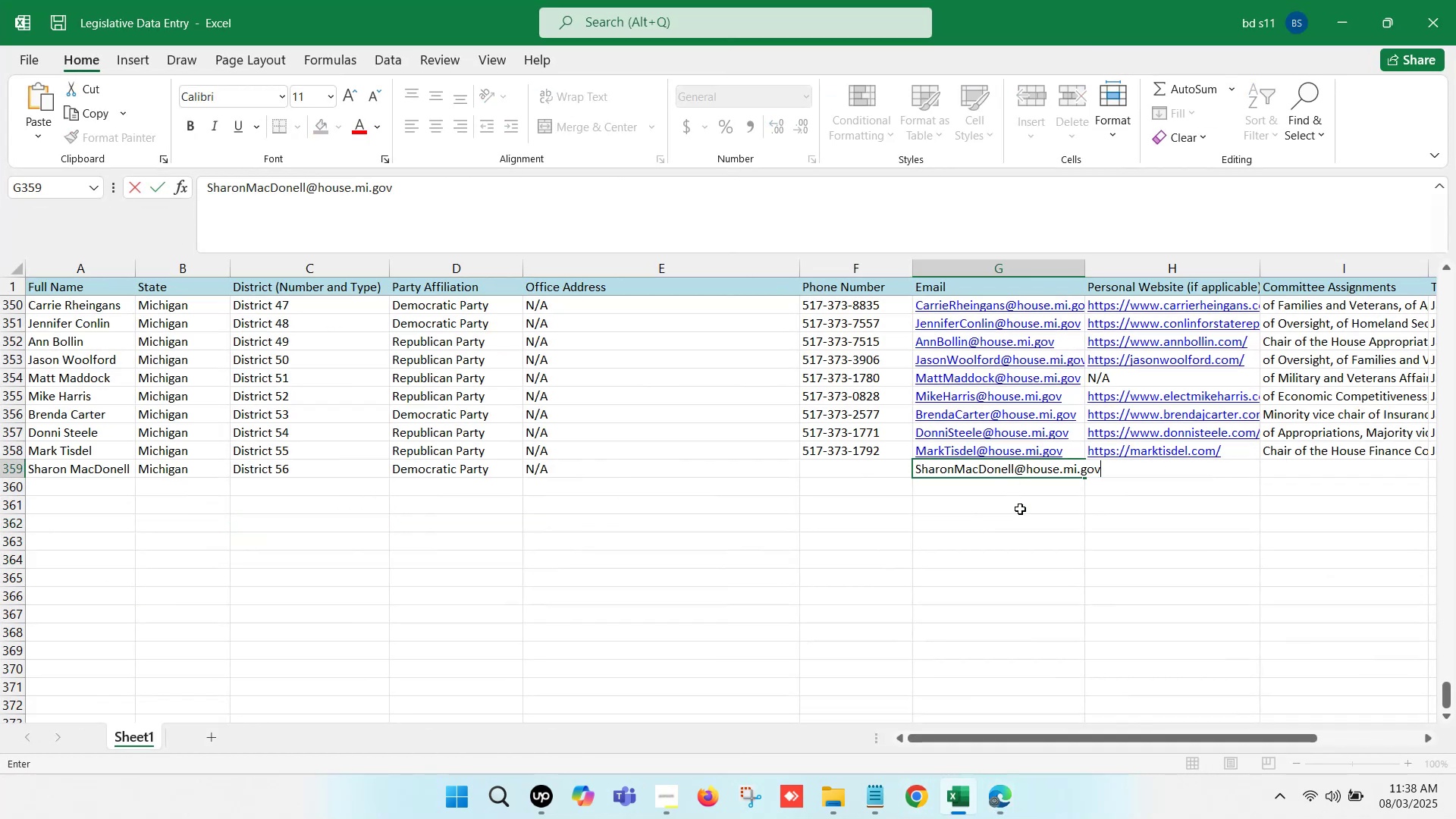 
left_click([1020, 509])
 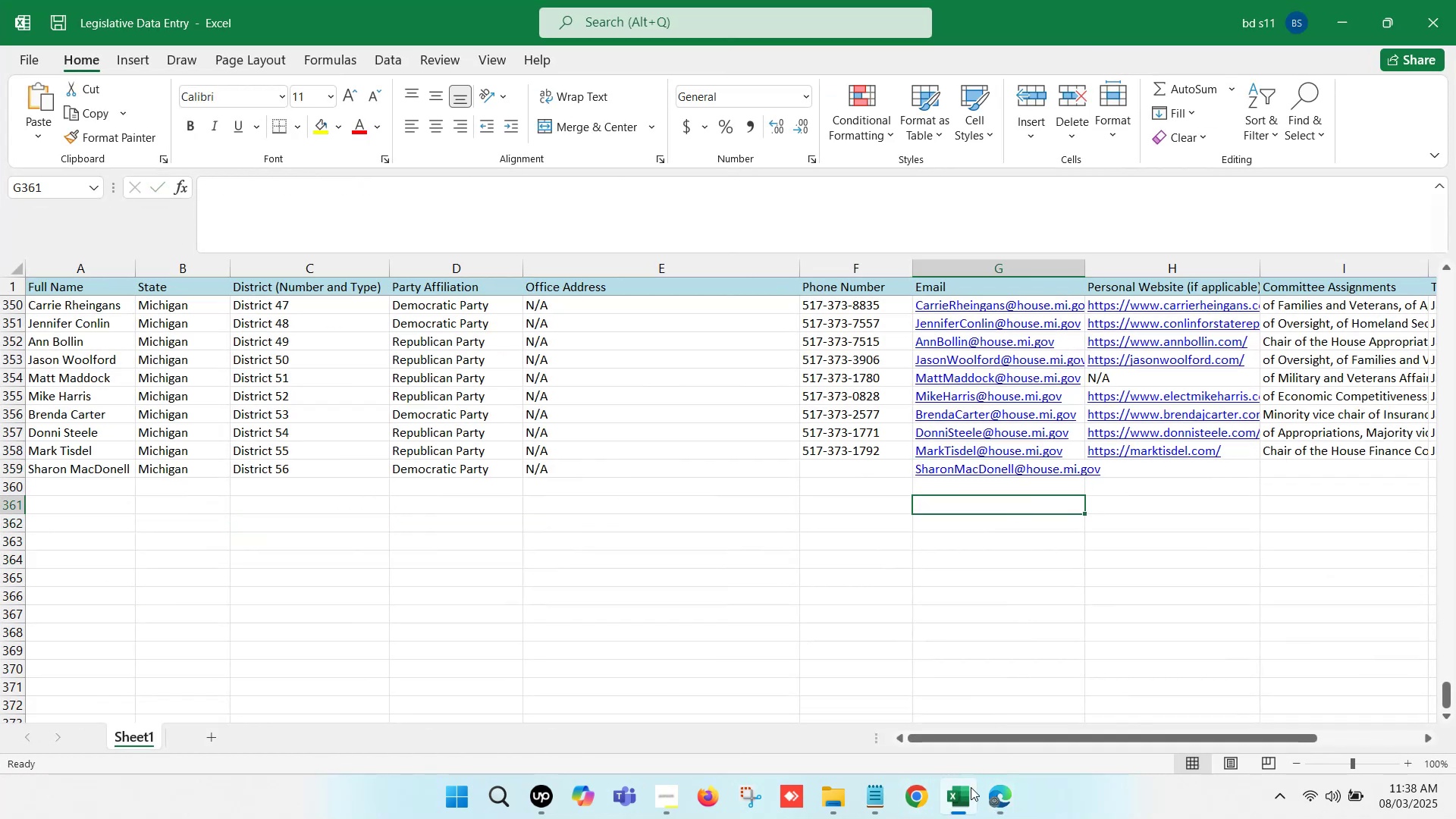 
left_click([965, 802])
 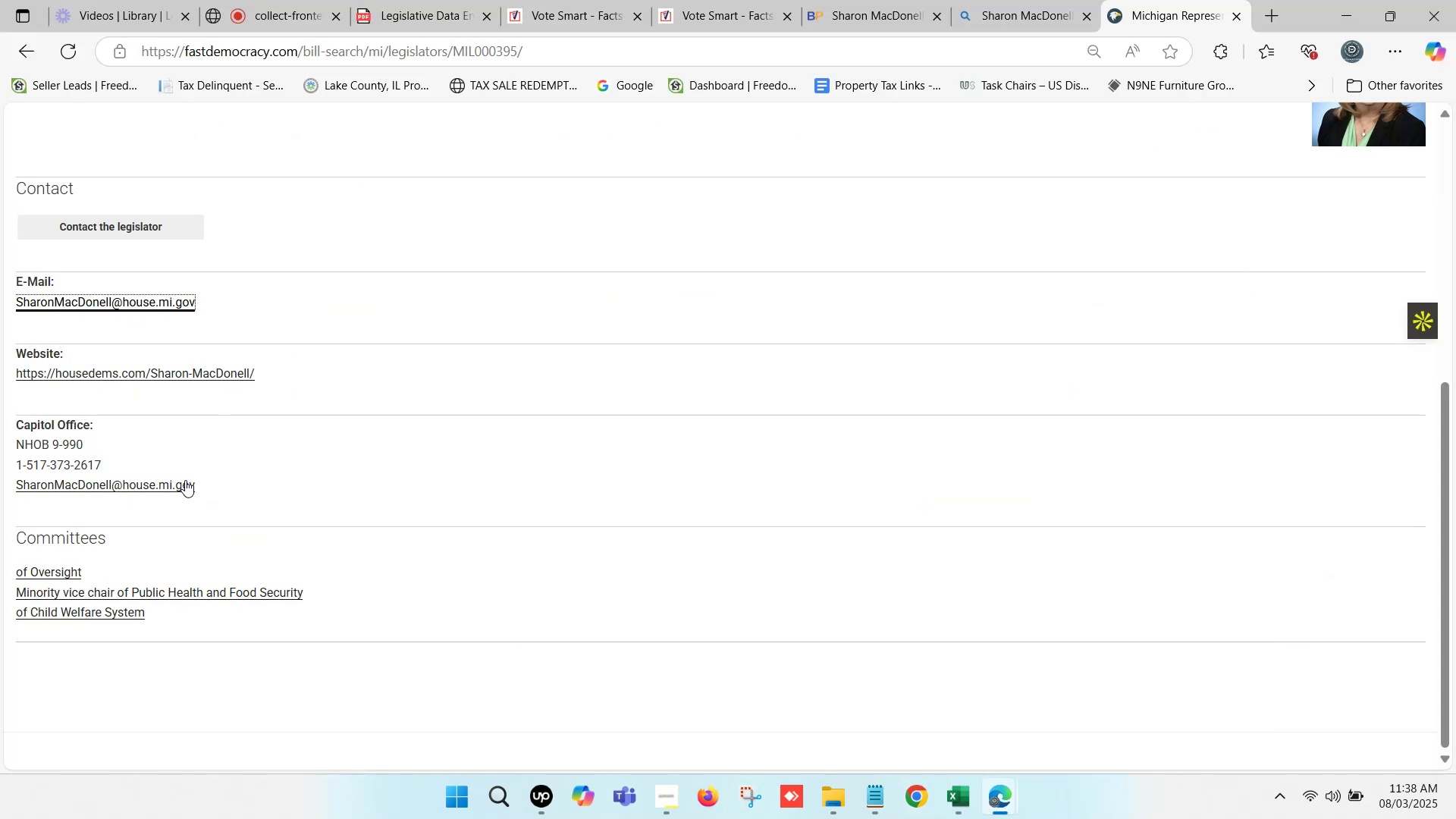 
hold_key(key=ControlLeft, duration=1.0)
left_click([219, 372])
 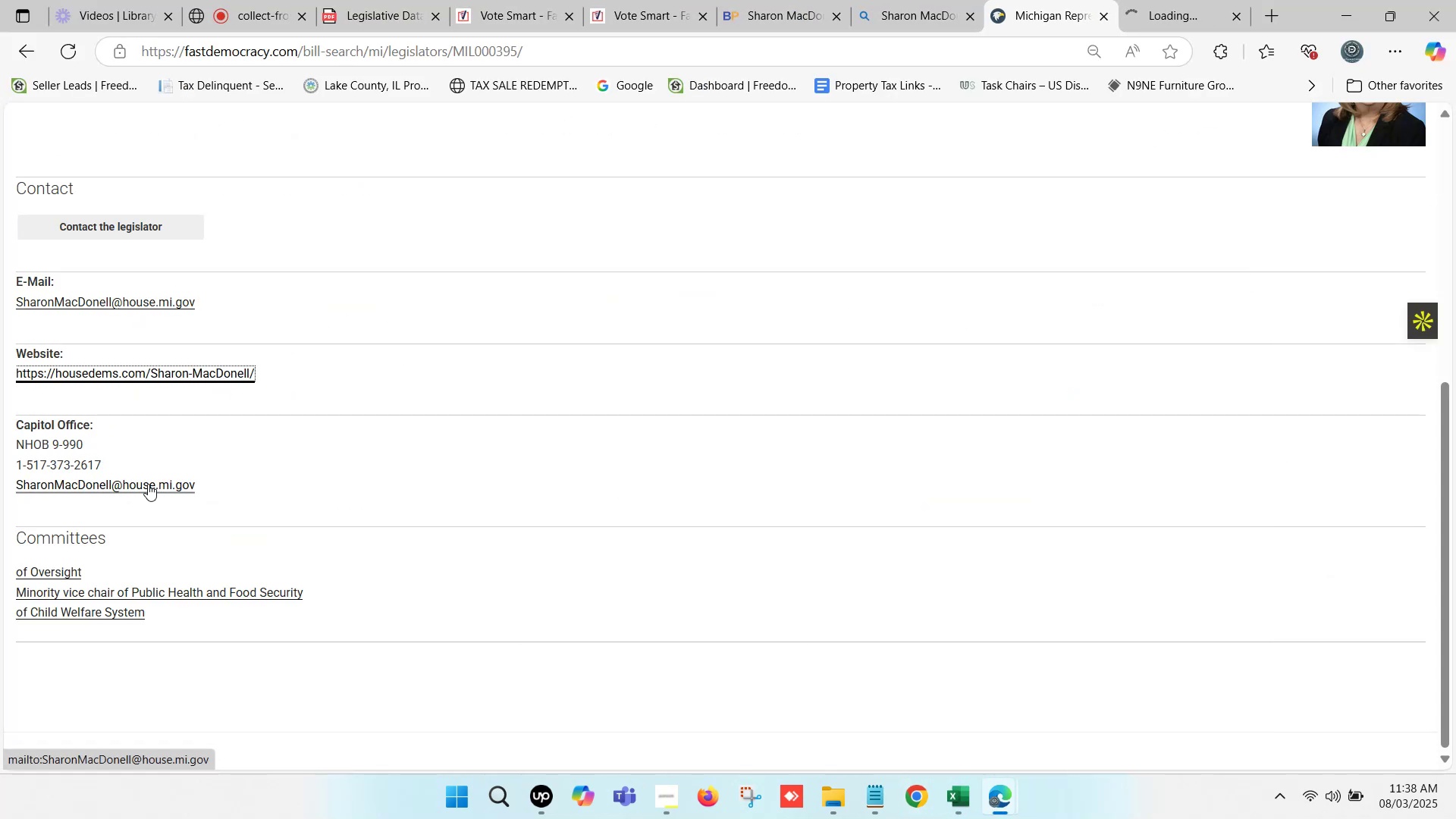 
left_click_drag(start_coordinate=[96, 463], to_coordinate=[50, 462])
 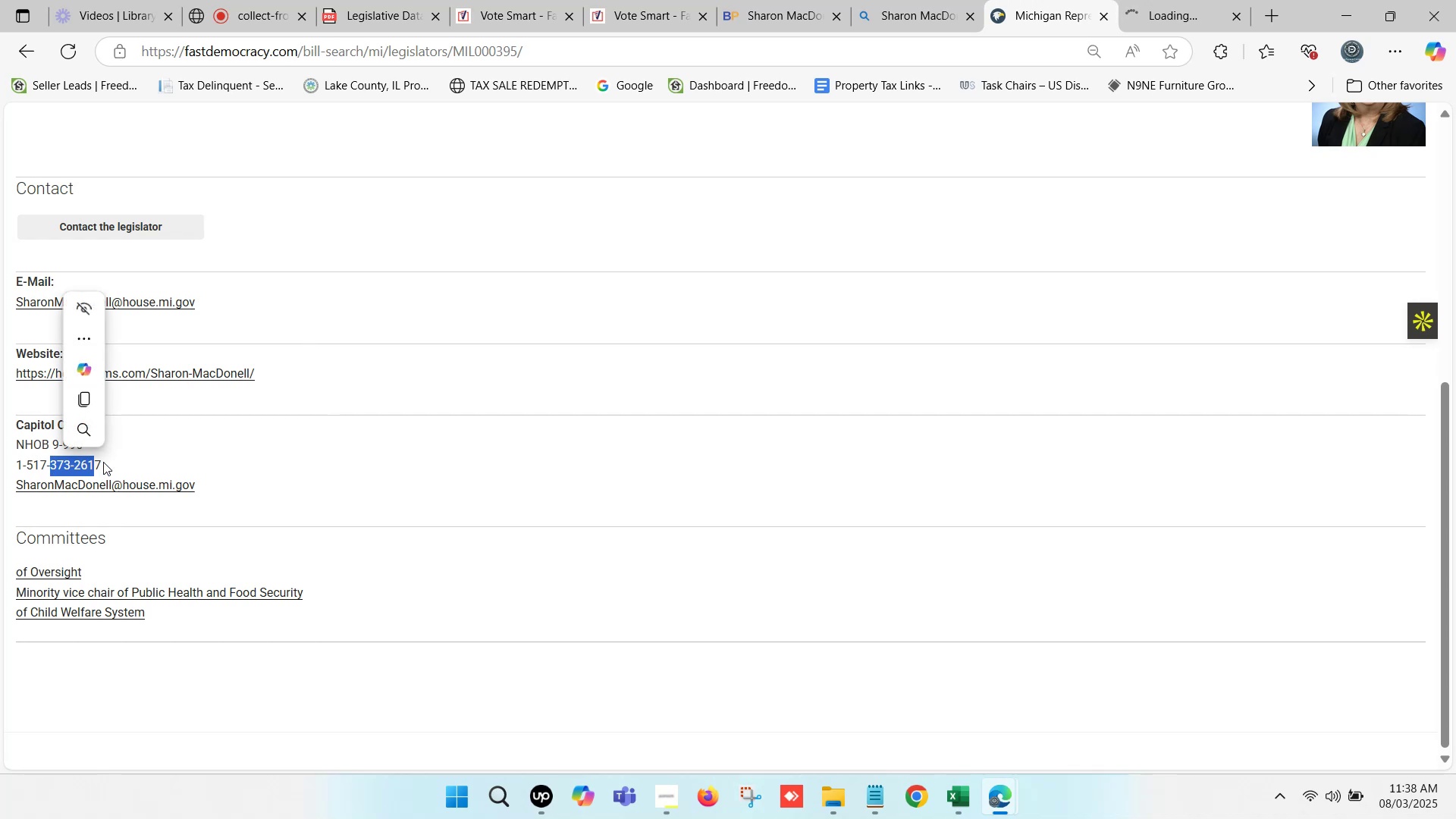 
left_click_drag(start_coordinate=[105, 463], to_coordinate=[29, 465])
 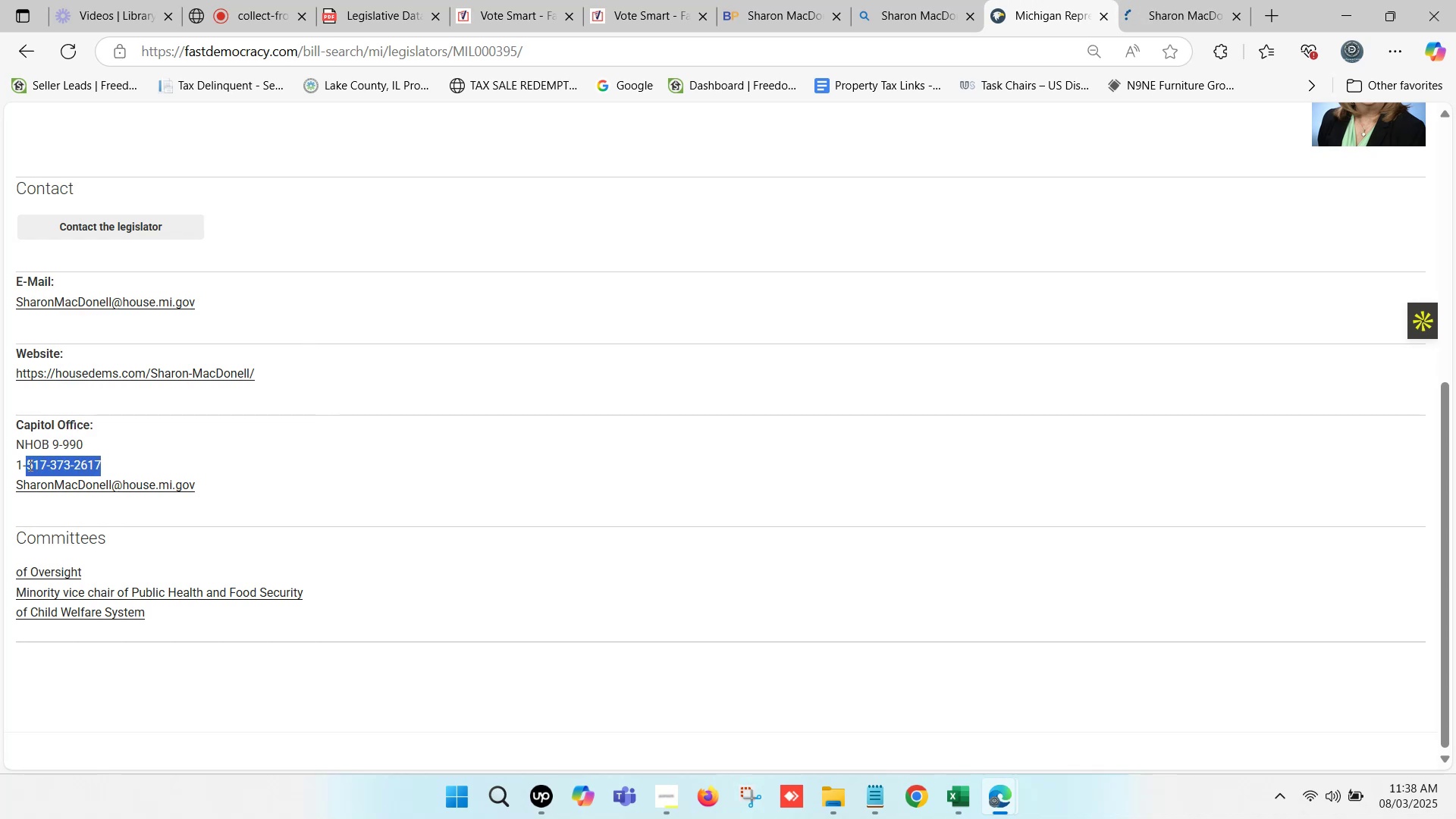 
key(Control+C)
 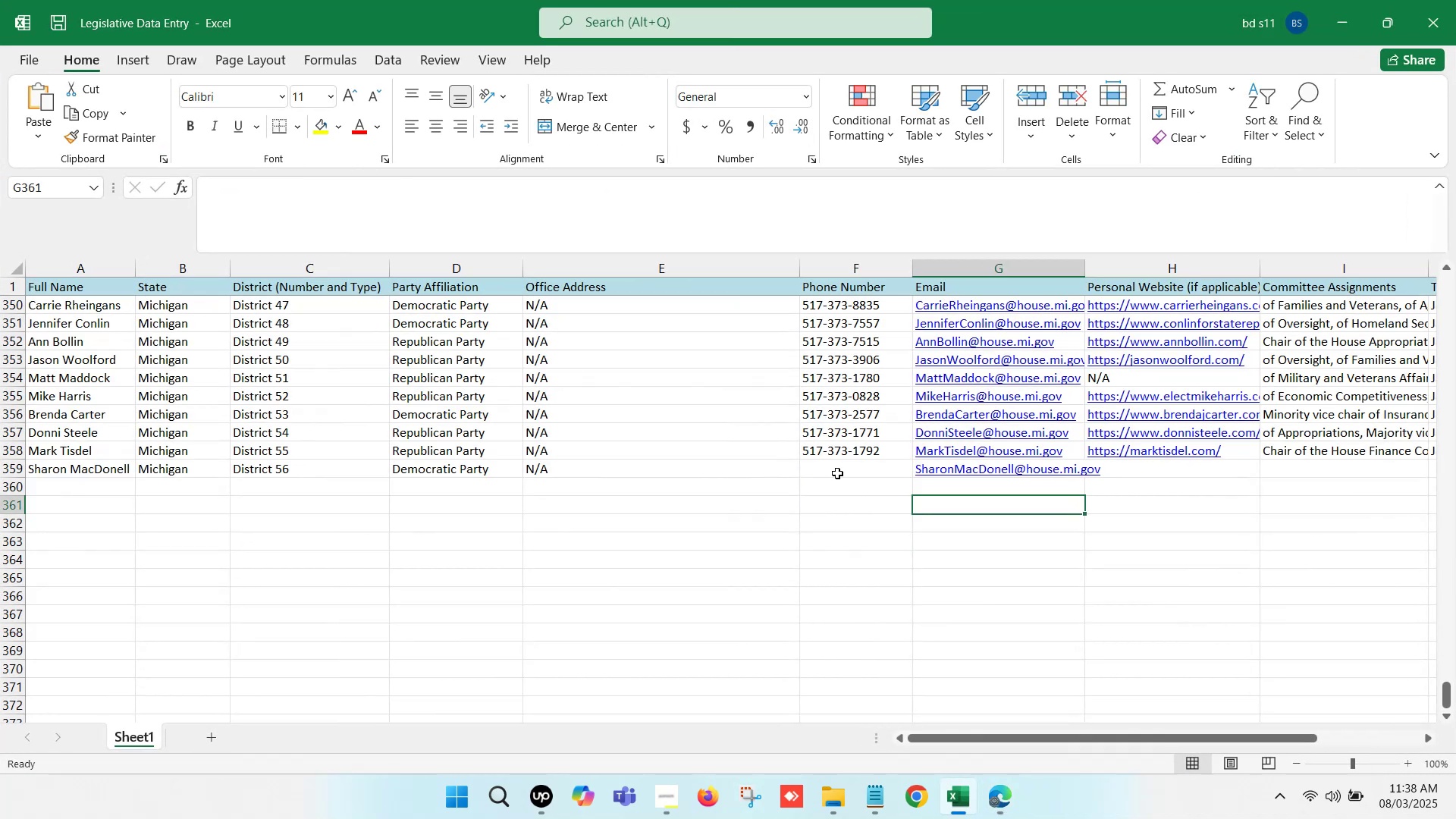 
double_click([842, 475])
 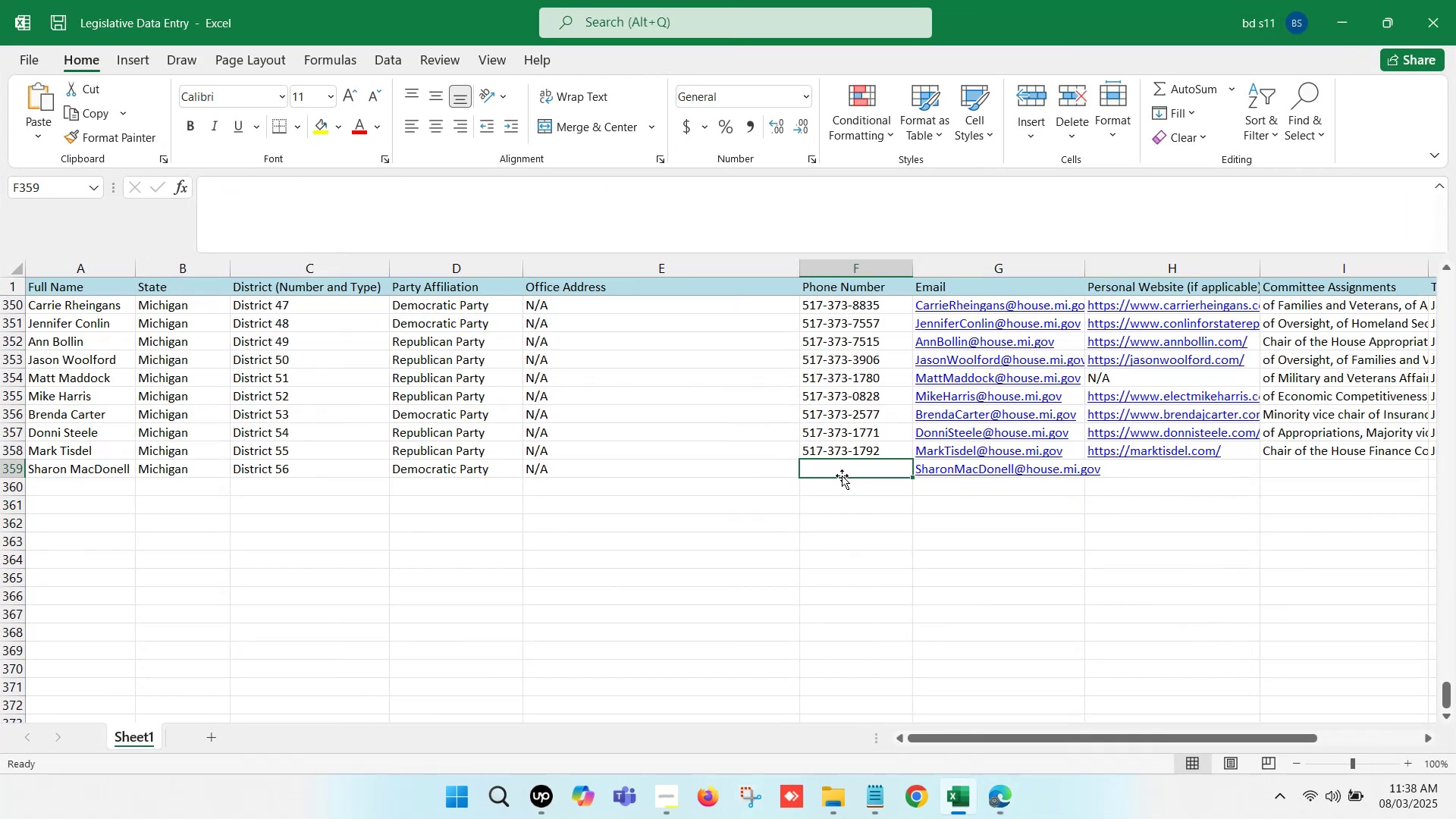 
key(Control+V)
 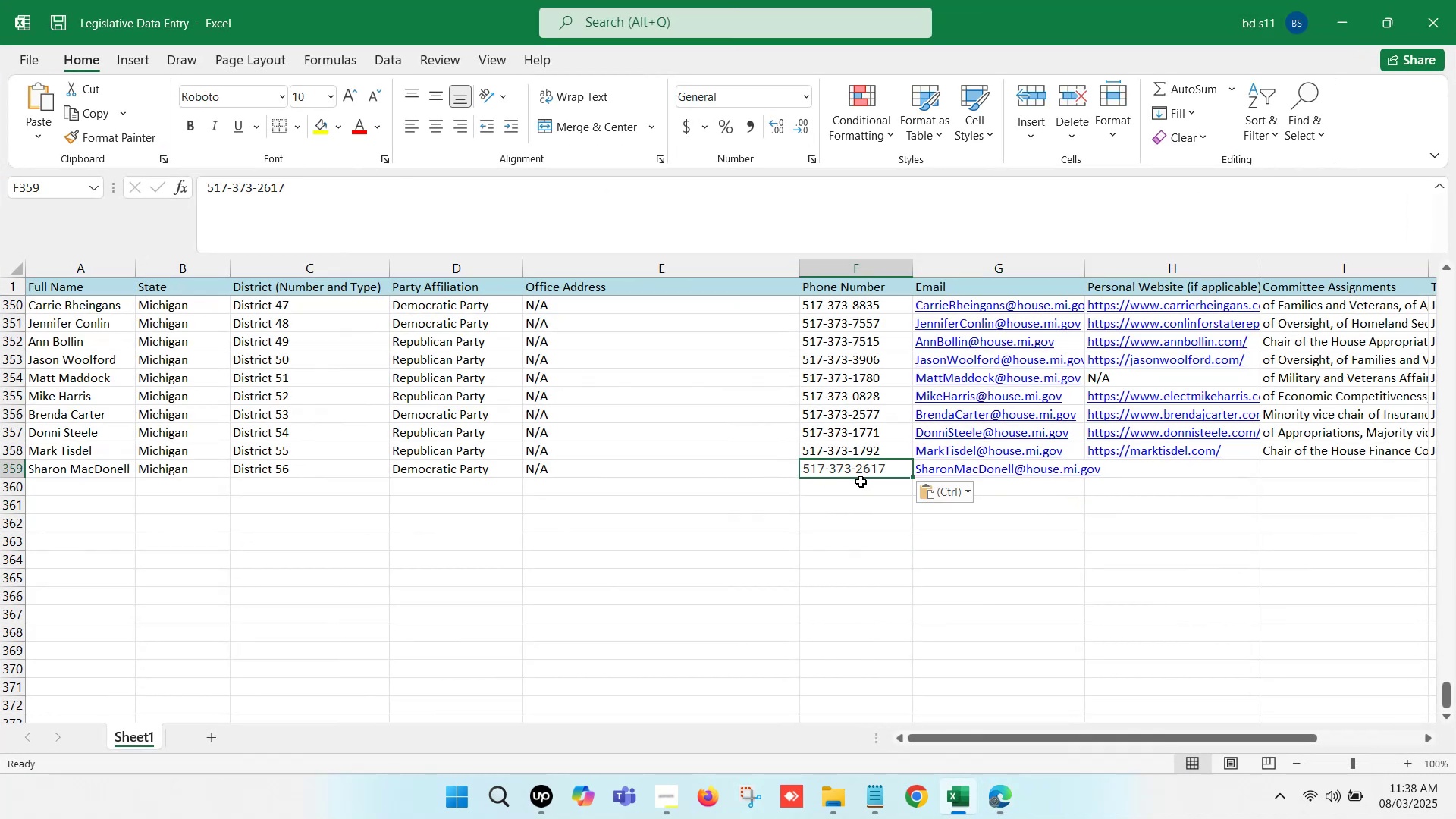 
key(Control+Z)
 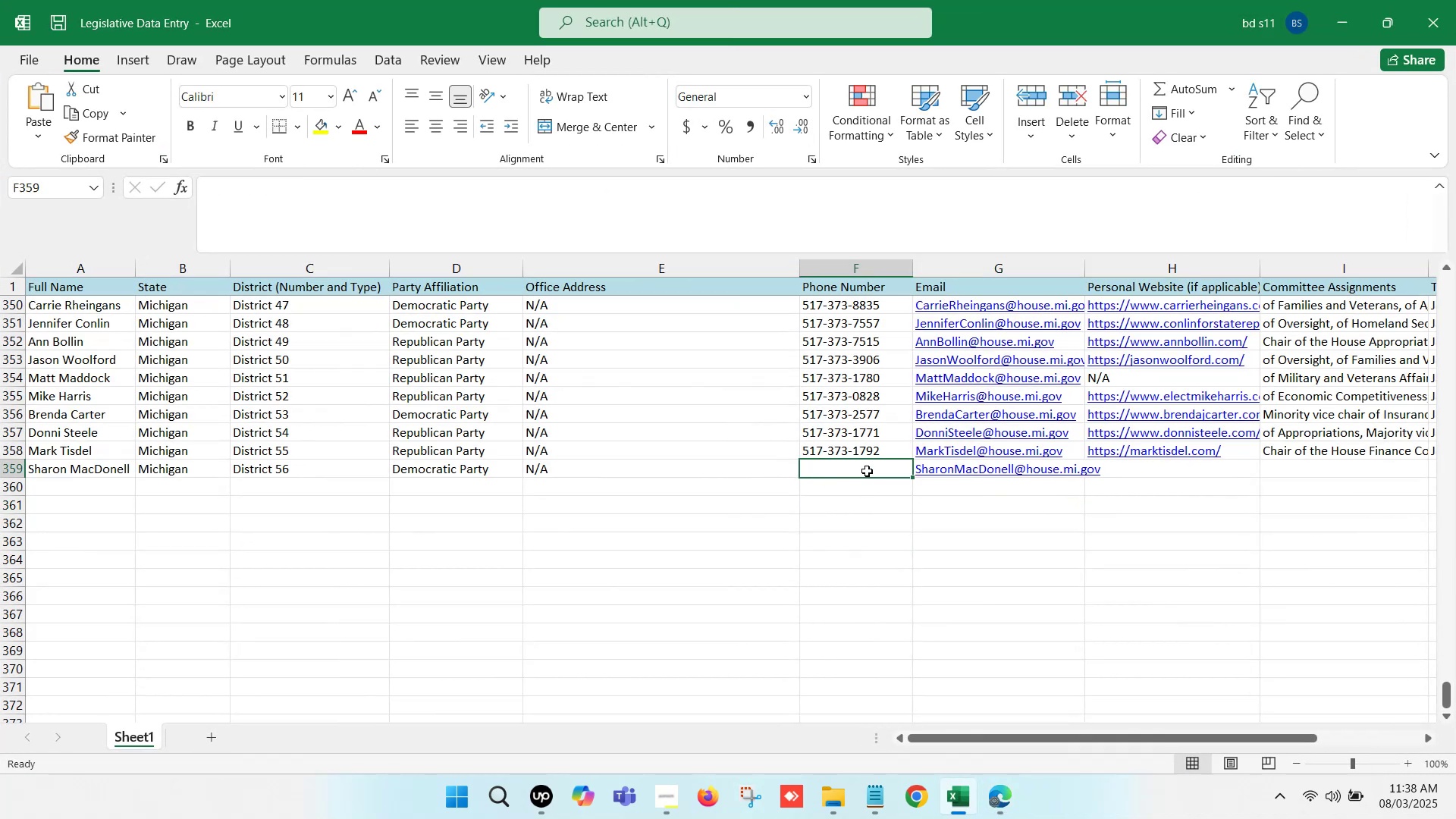 
left_click([866, 469])
 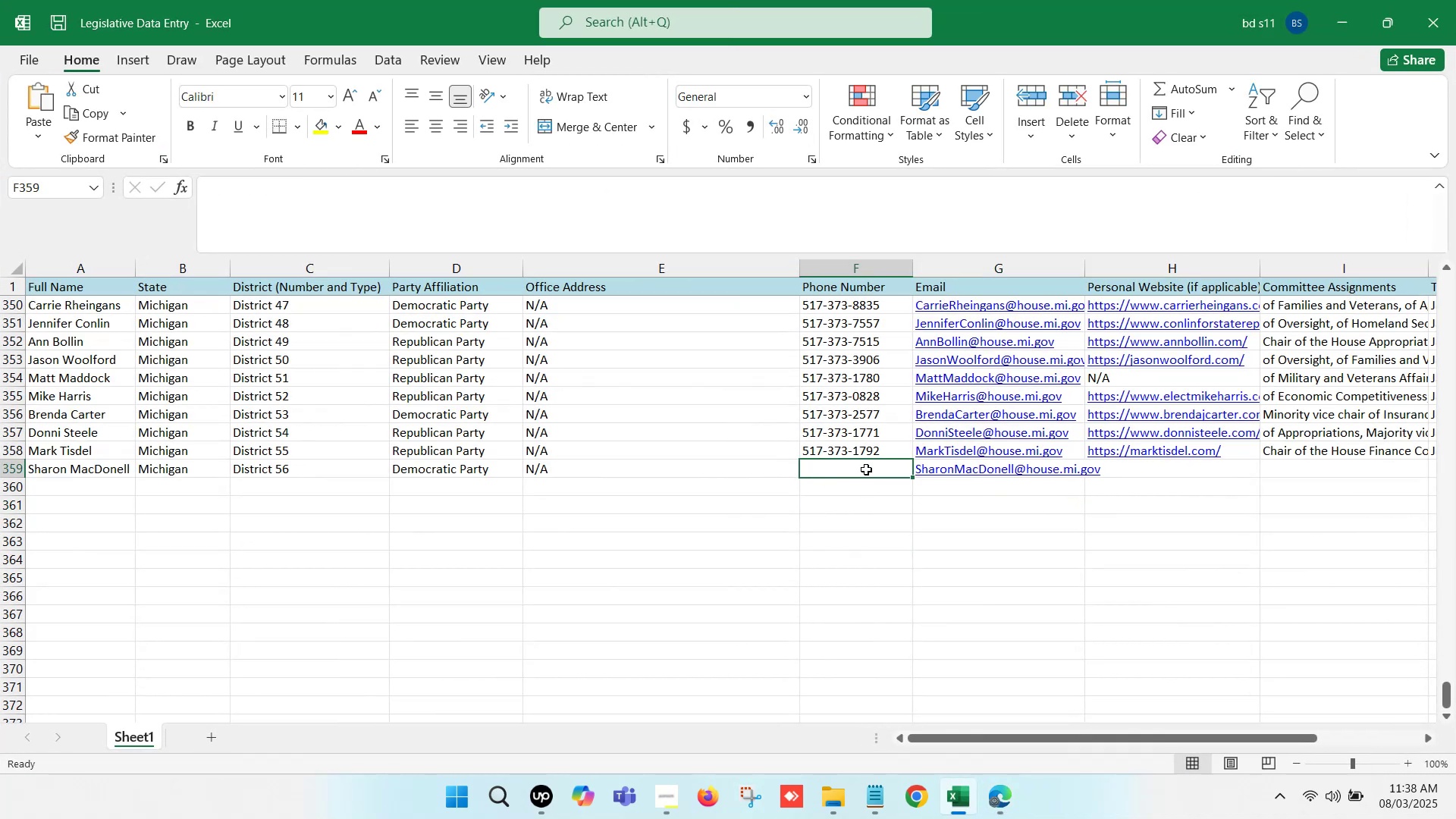 
double_click([866, 469])
 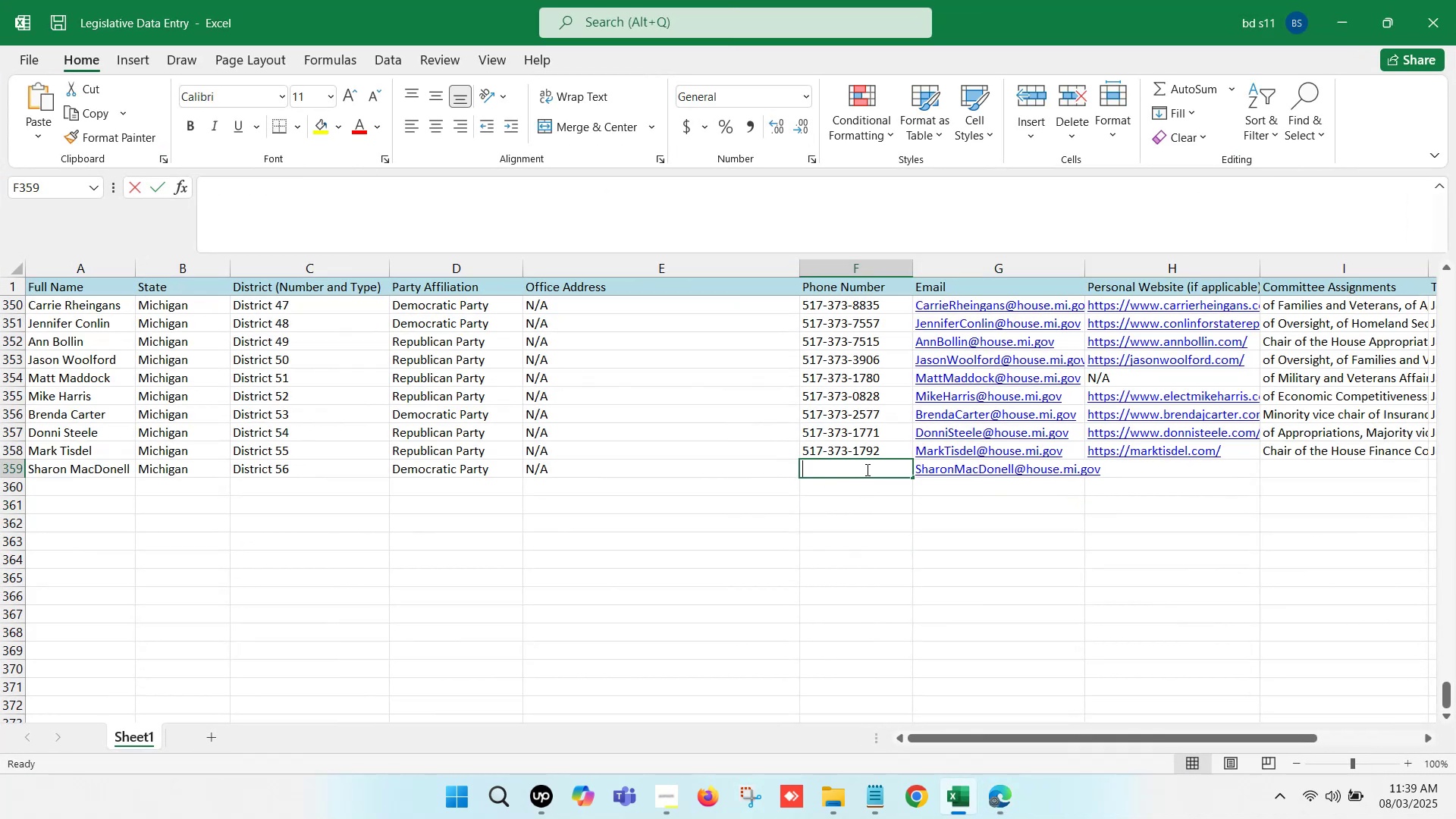 
key(Control+V)
 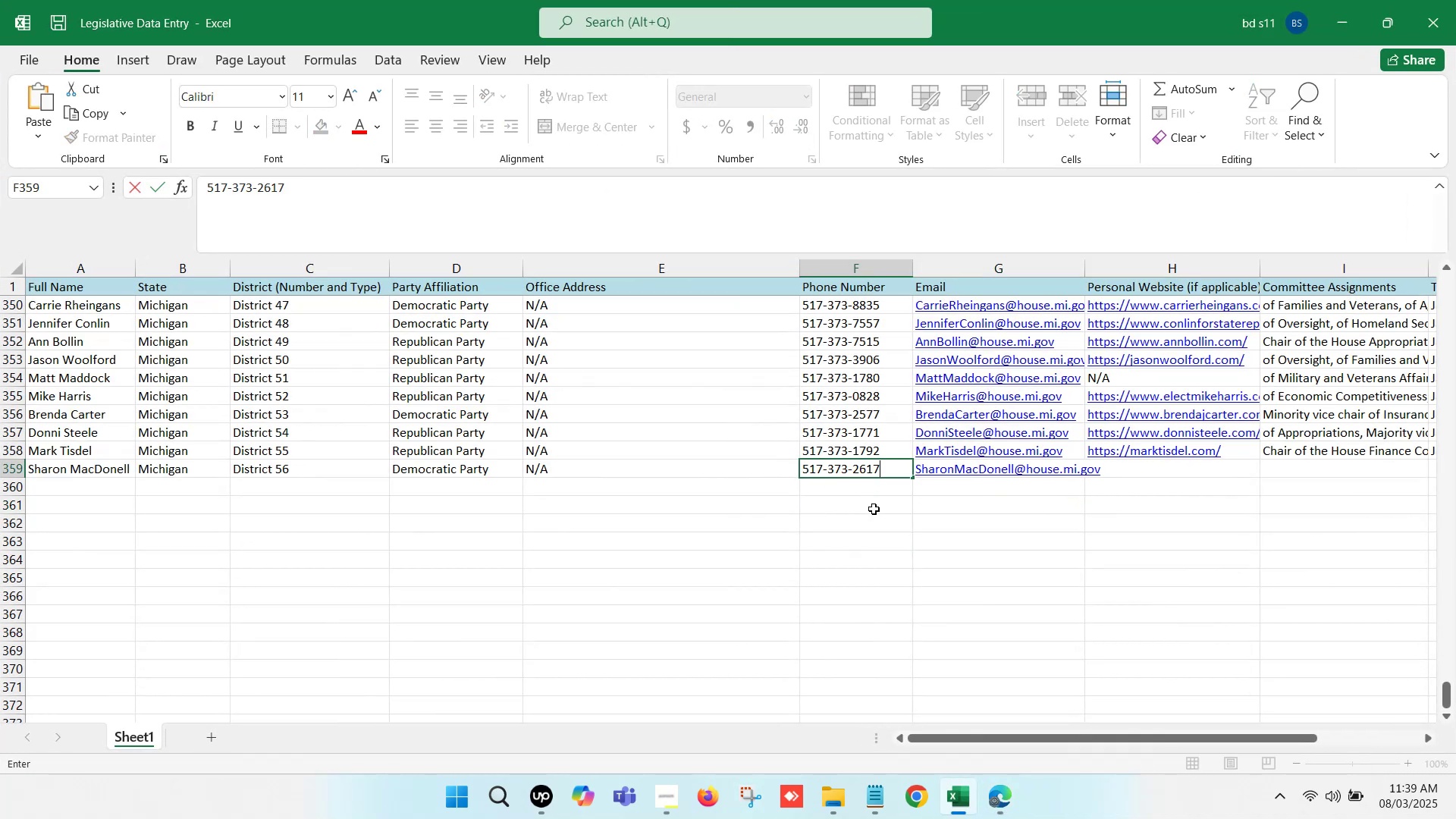 
left_click([874, 509])
 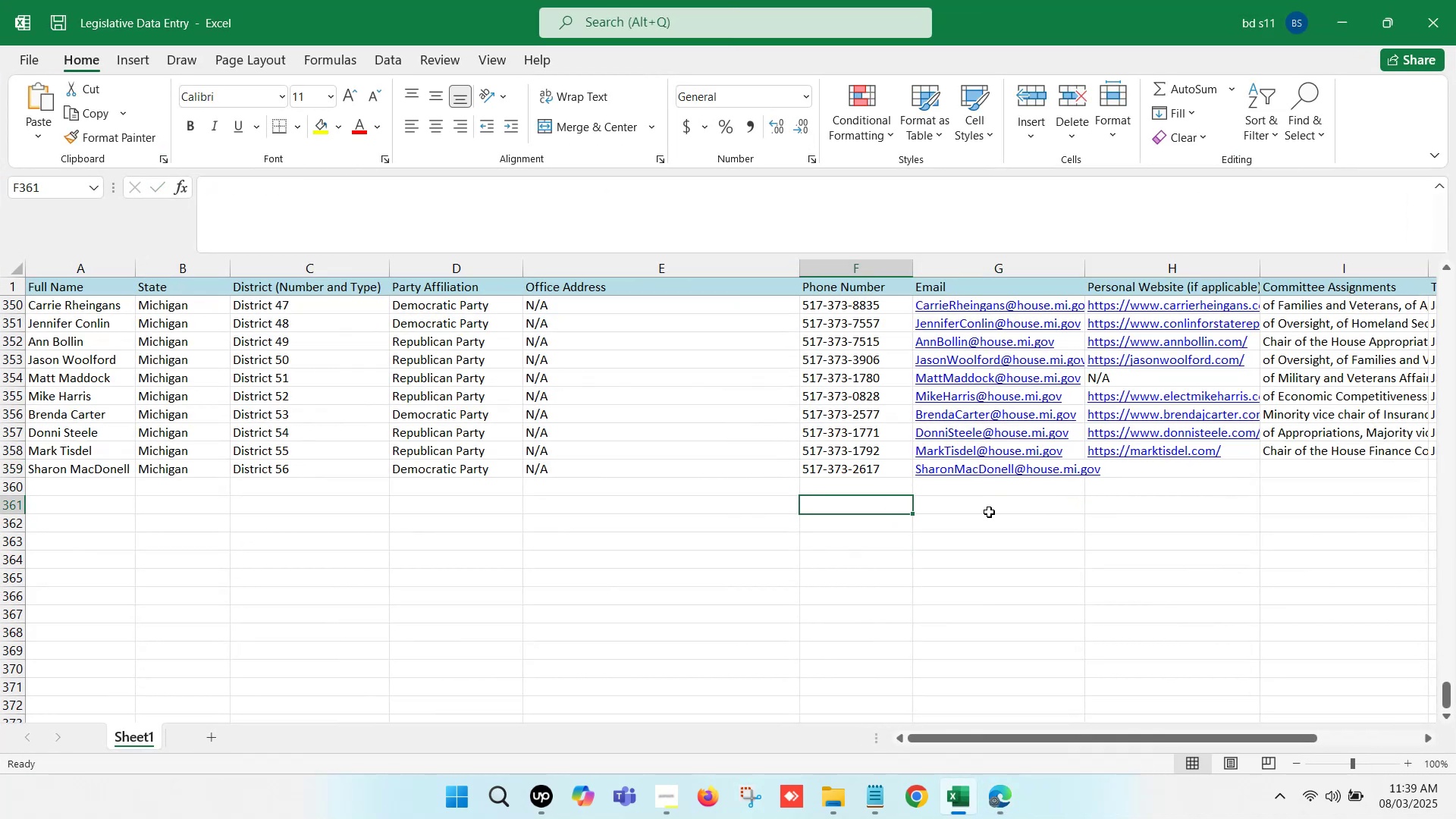 
key(Control+S)
 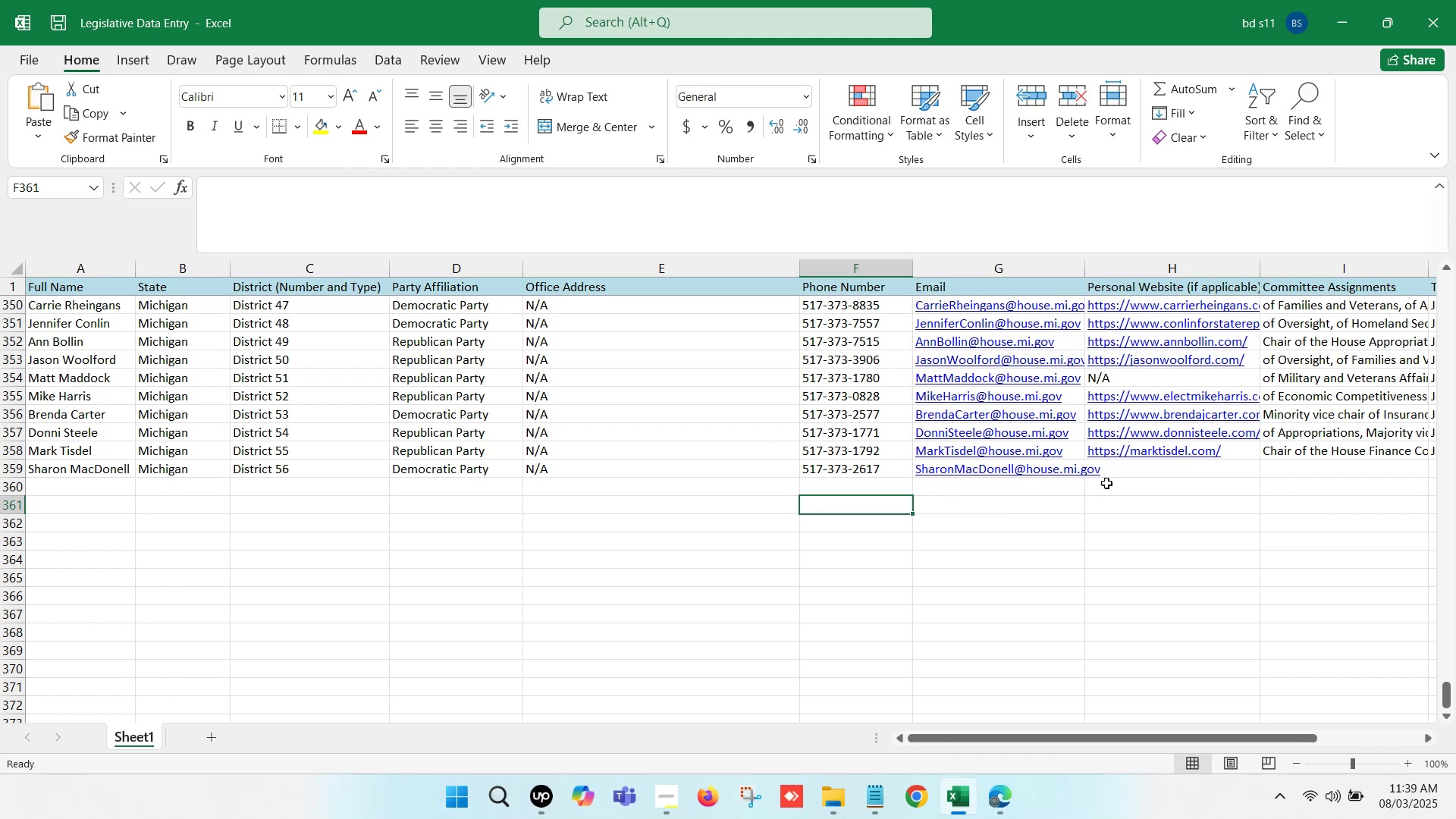 
left_click([1127, 470])
 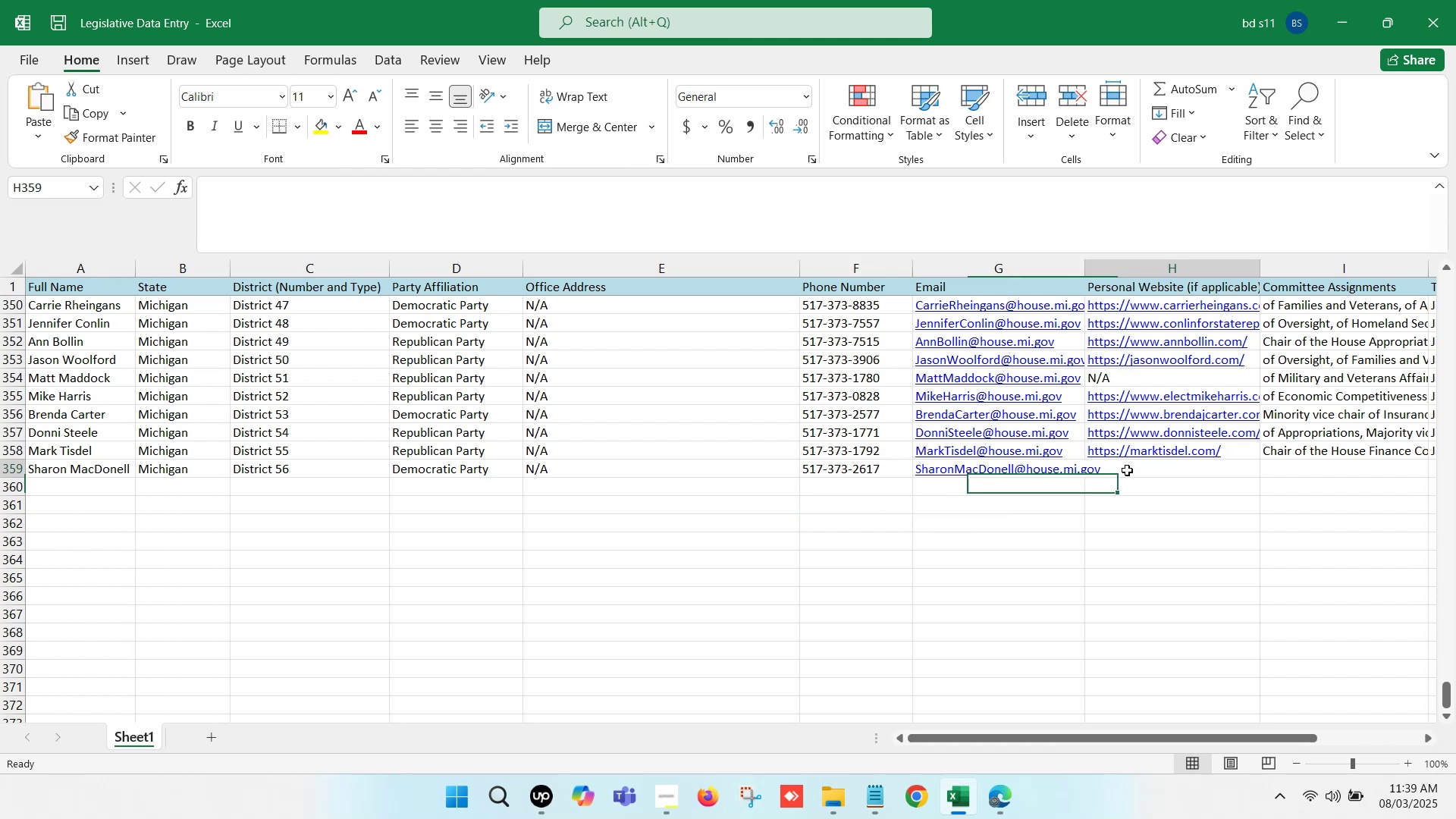 
key(ArrowRight)
 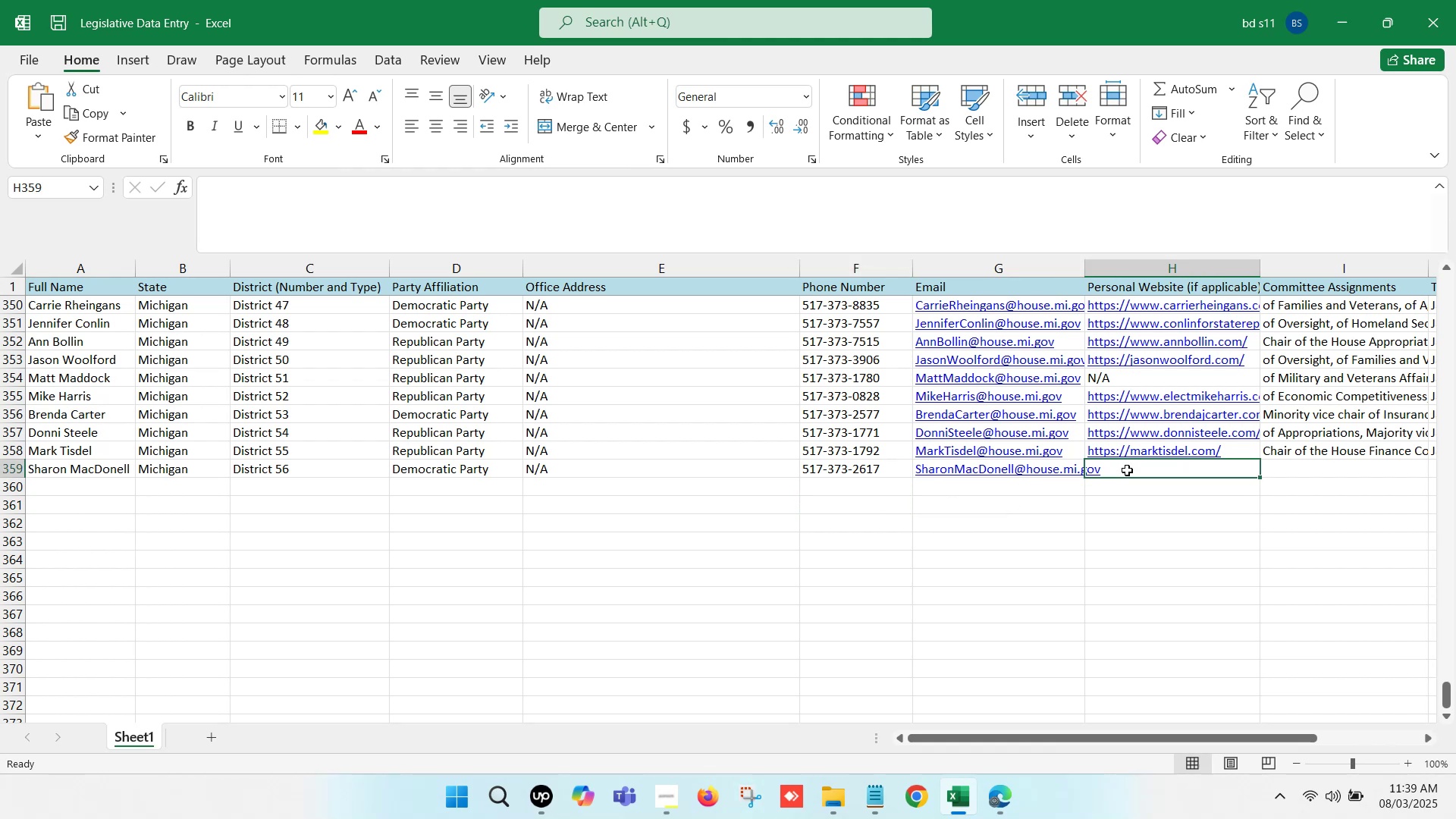 
key(ArrowRight)
 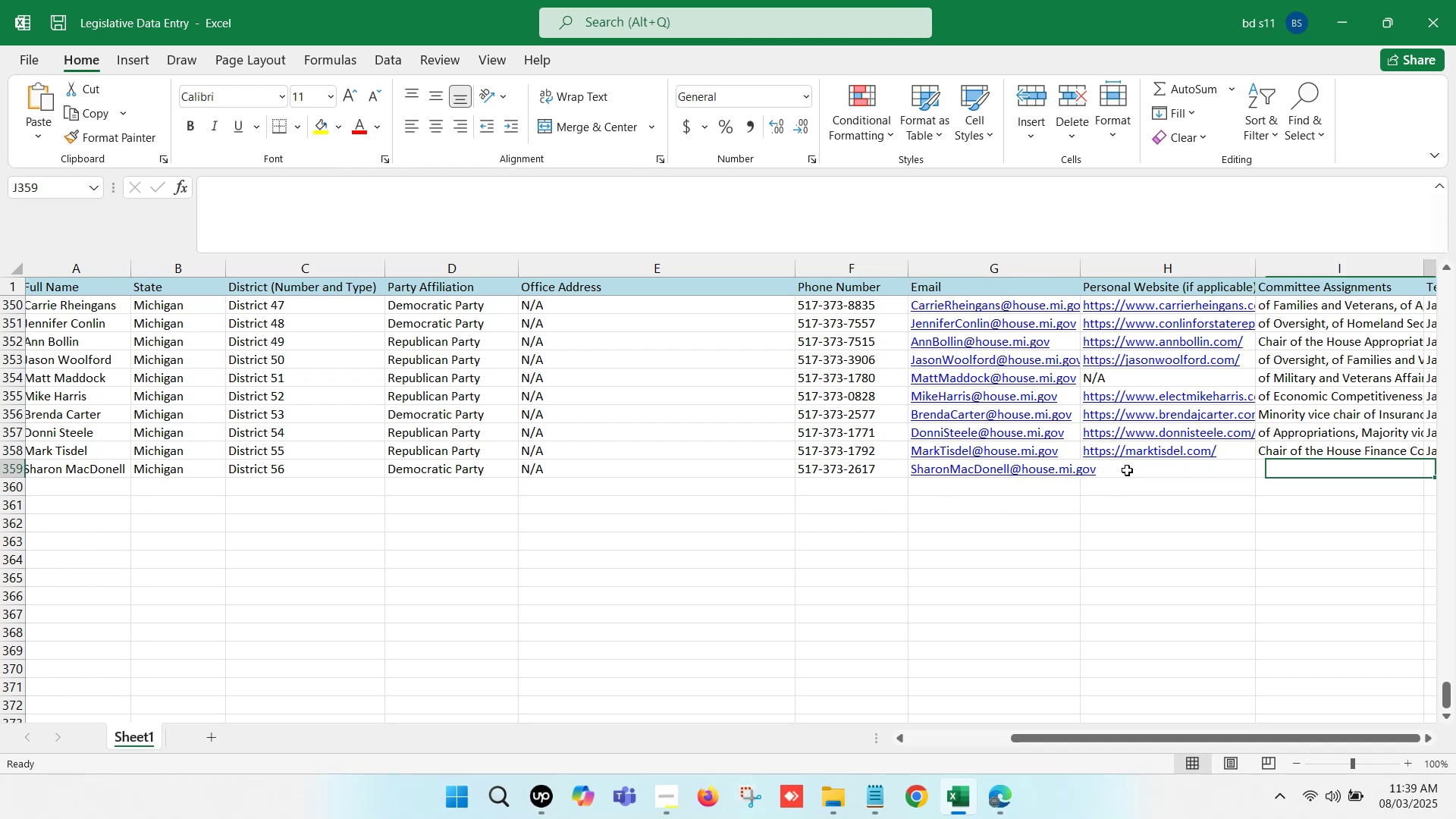 
key(ArrowRight)
 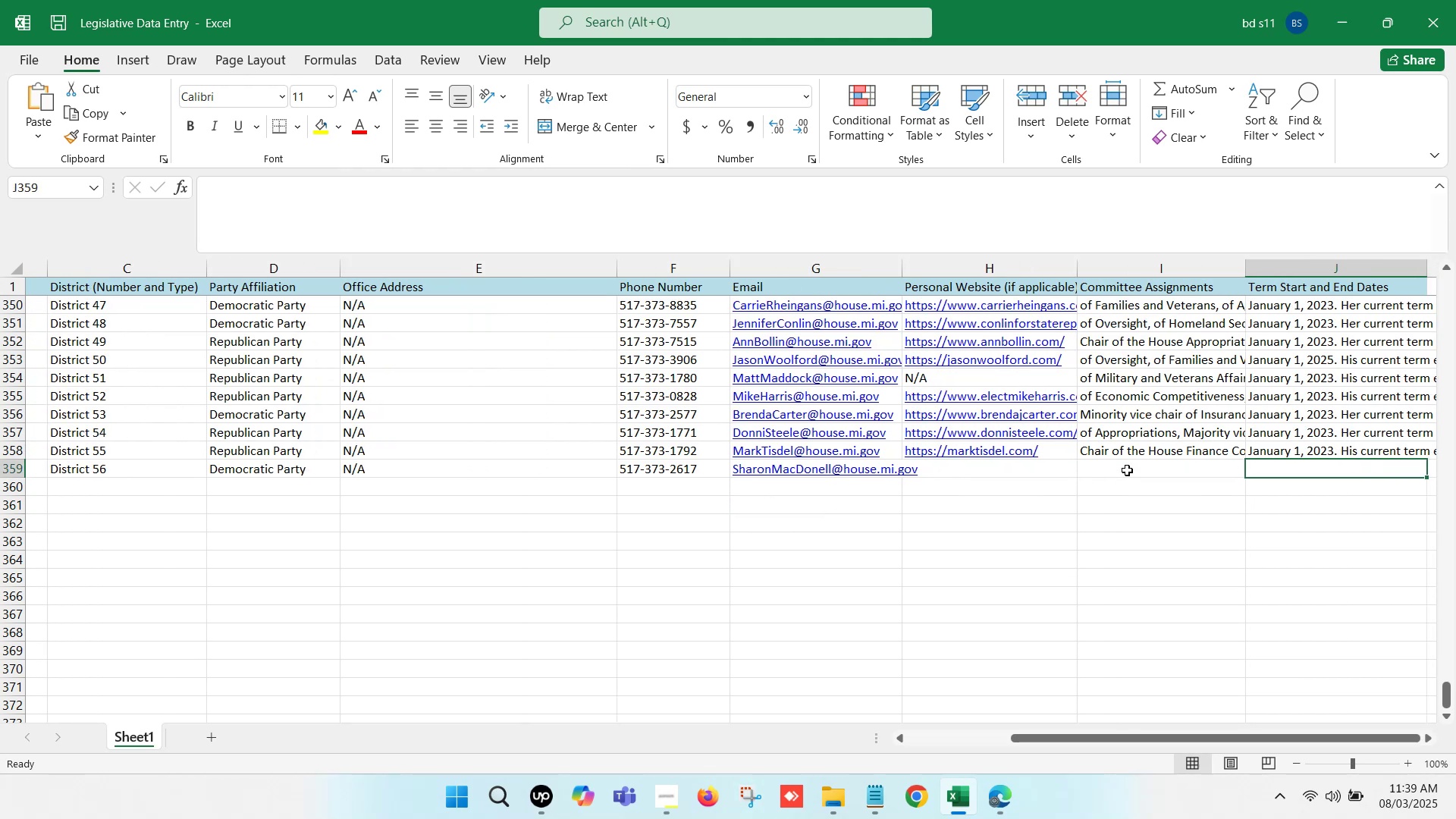 
key(ArrowRight)
 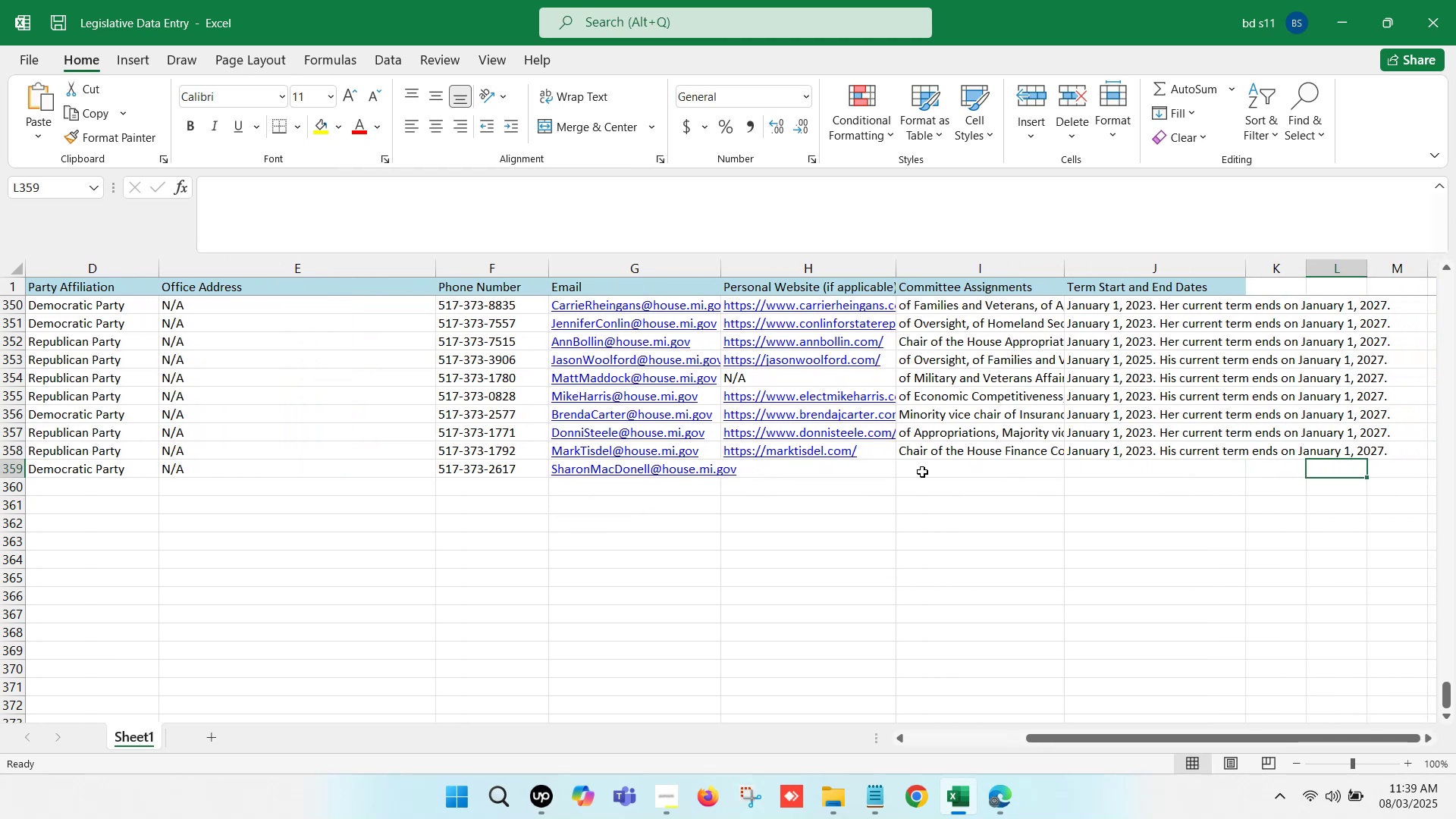 
left_click([854, 472])
 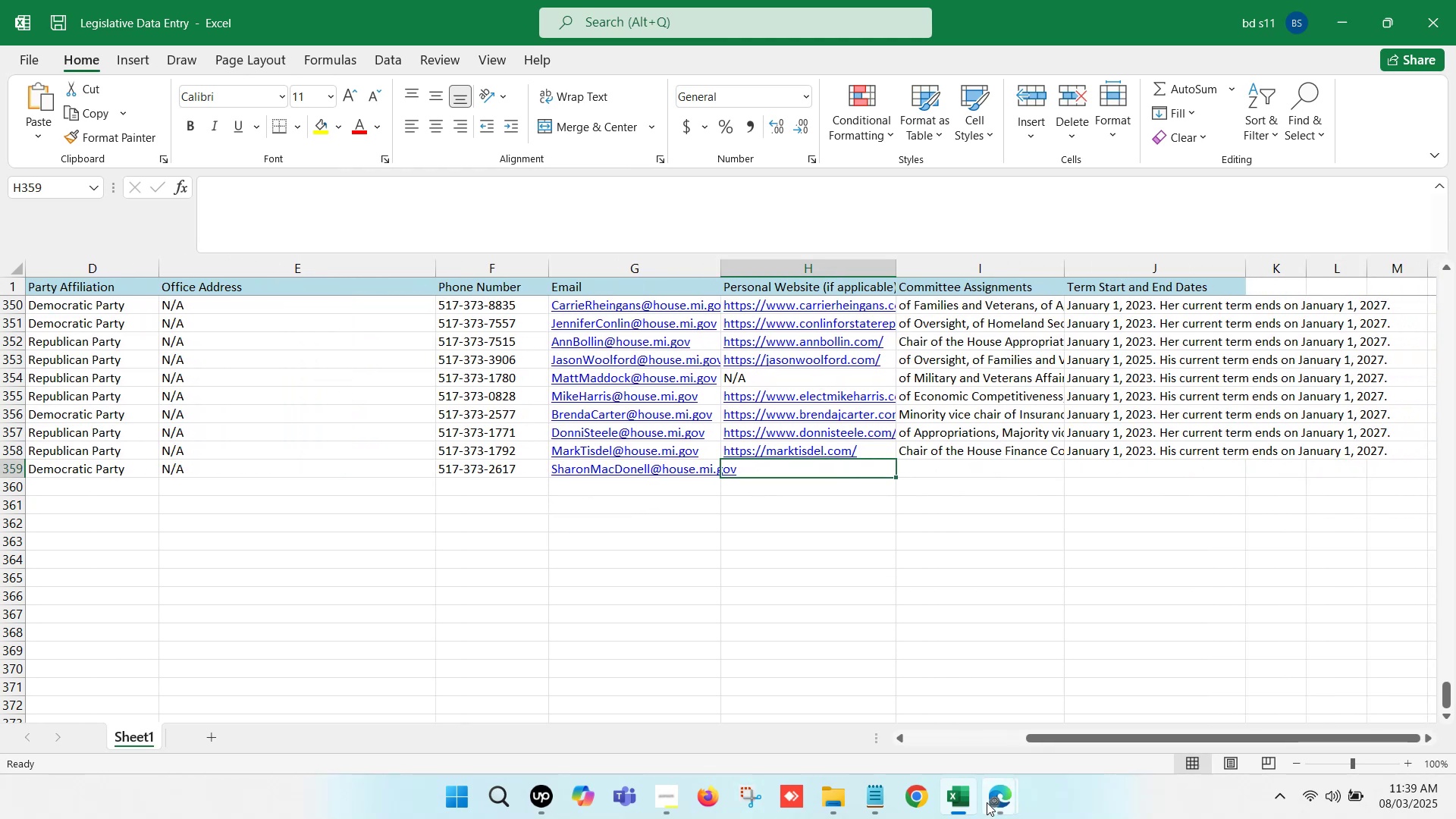 
left_click([977, 804])
 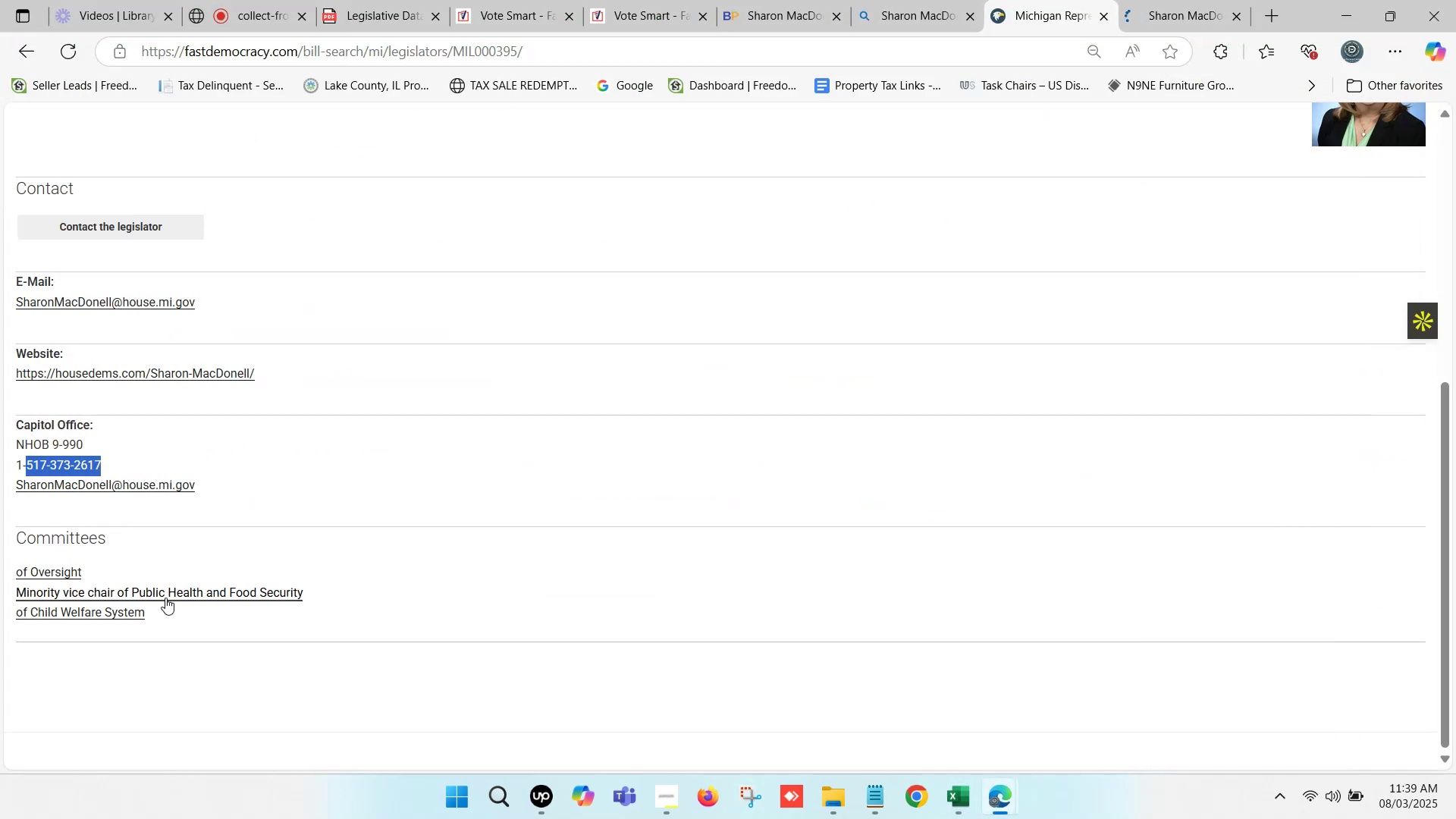 
left_click_drag(start_coordinate=[162, 608], to_coordinate=[11, 572])
 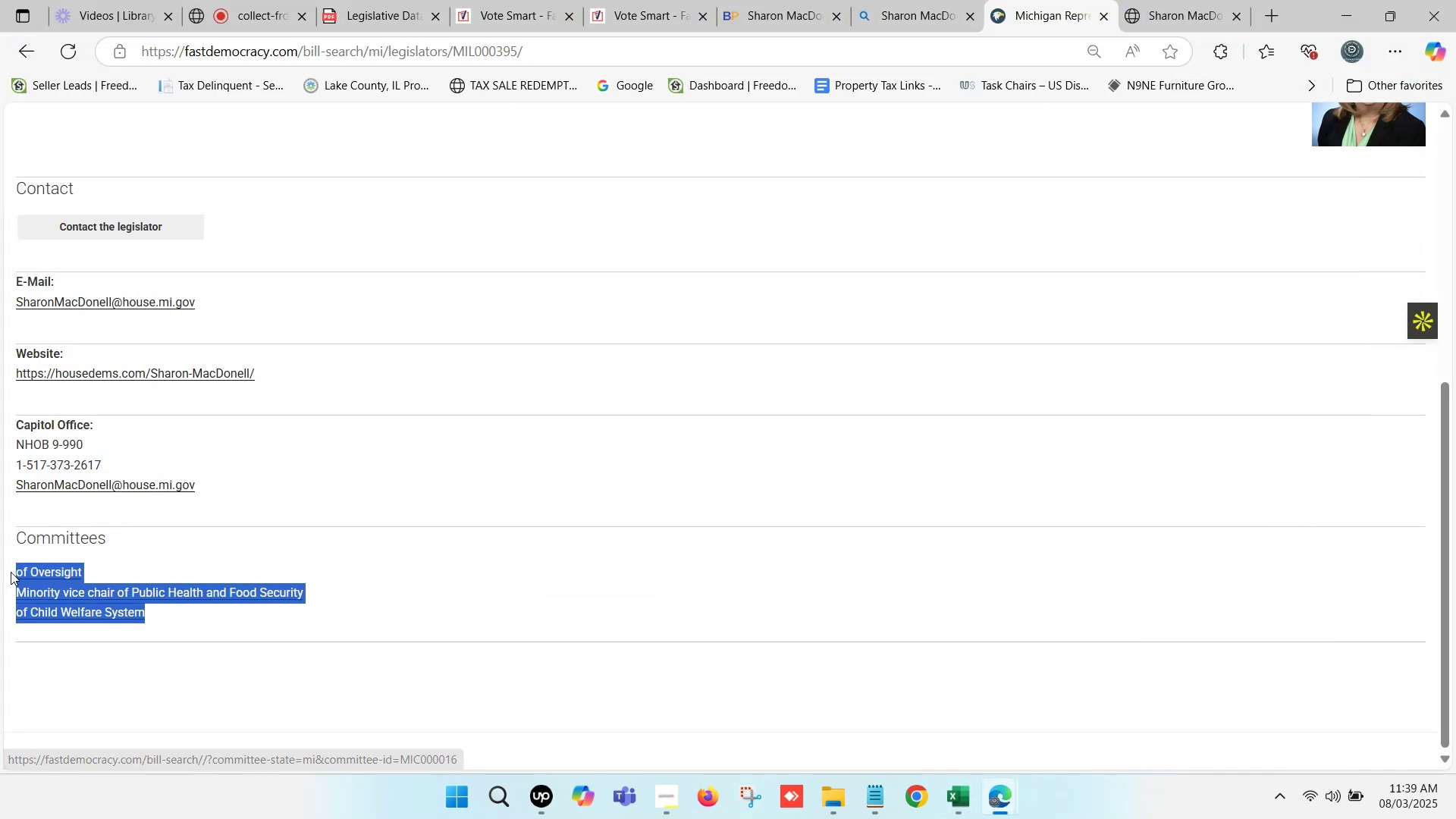 
key(Control+C)
 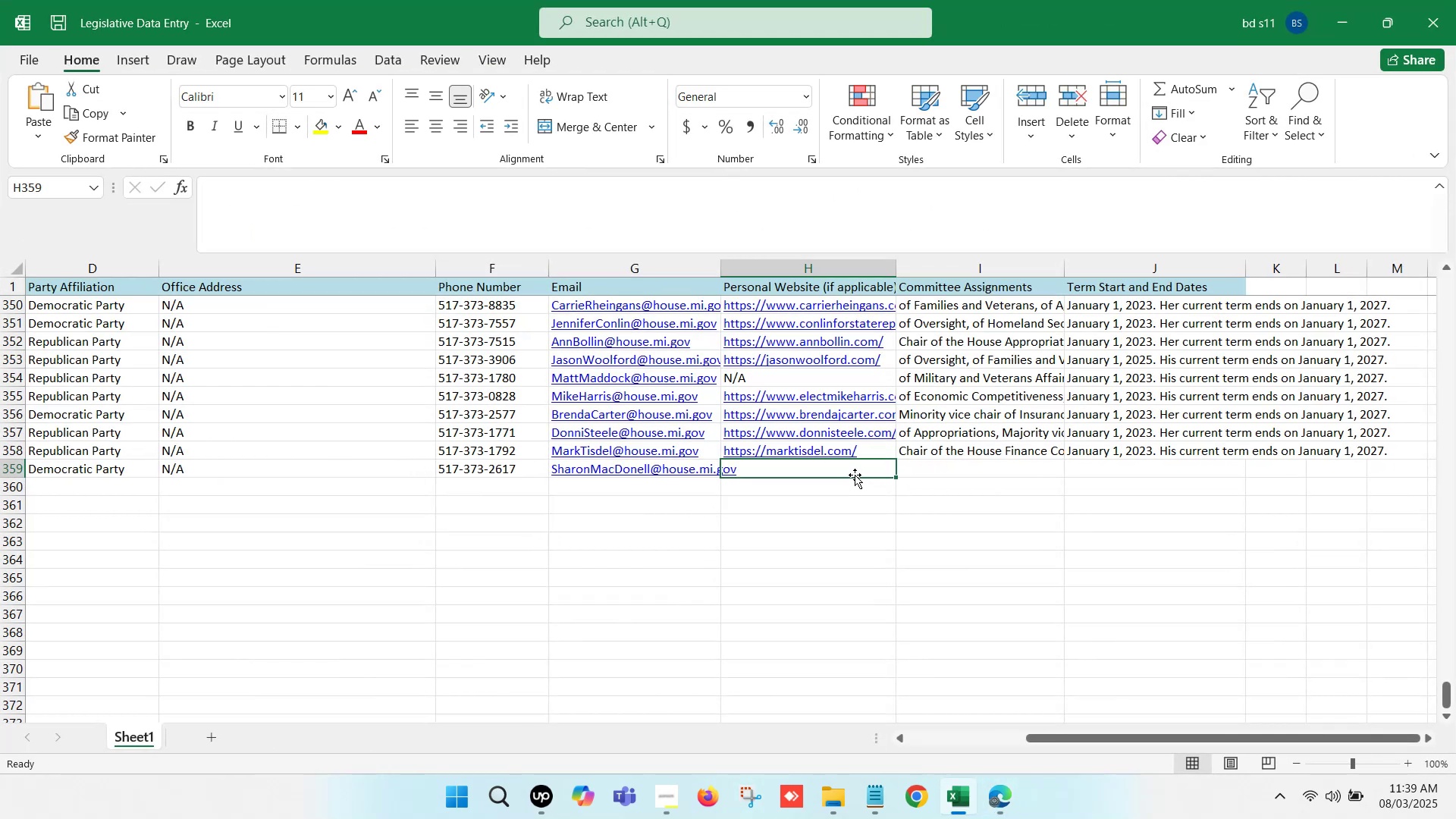 
left_click([854, 472])
 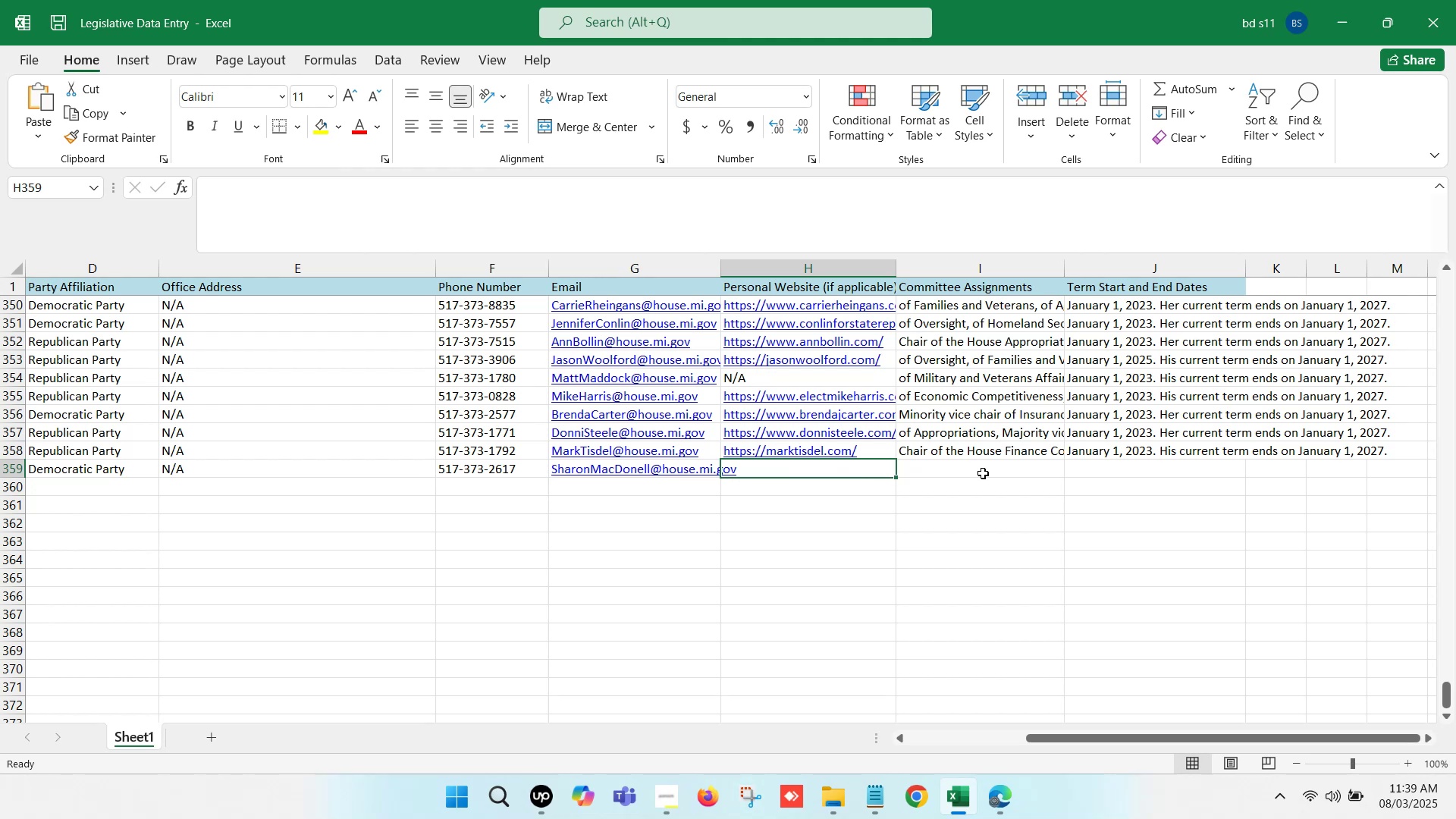 
left_click([989, 466])
 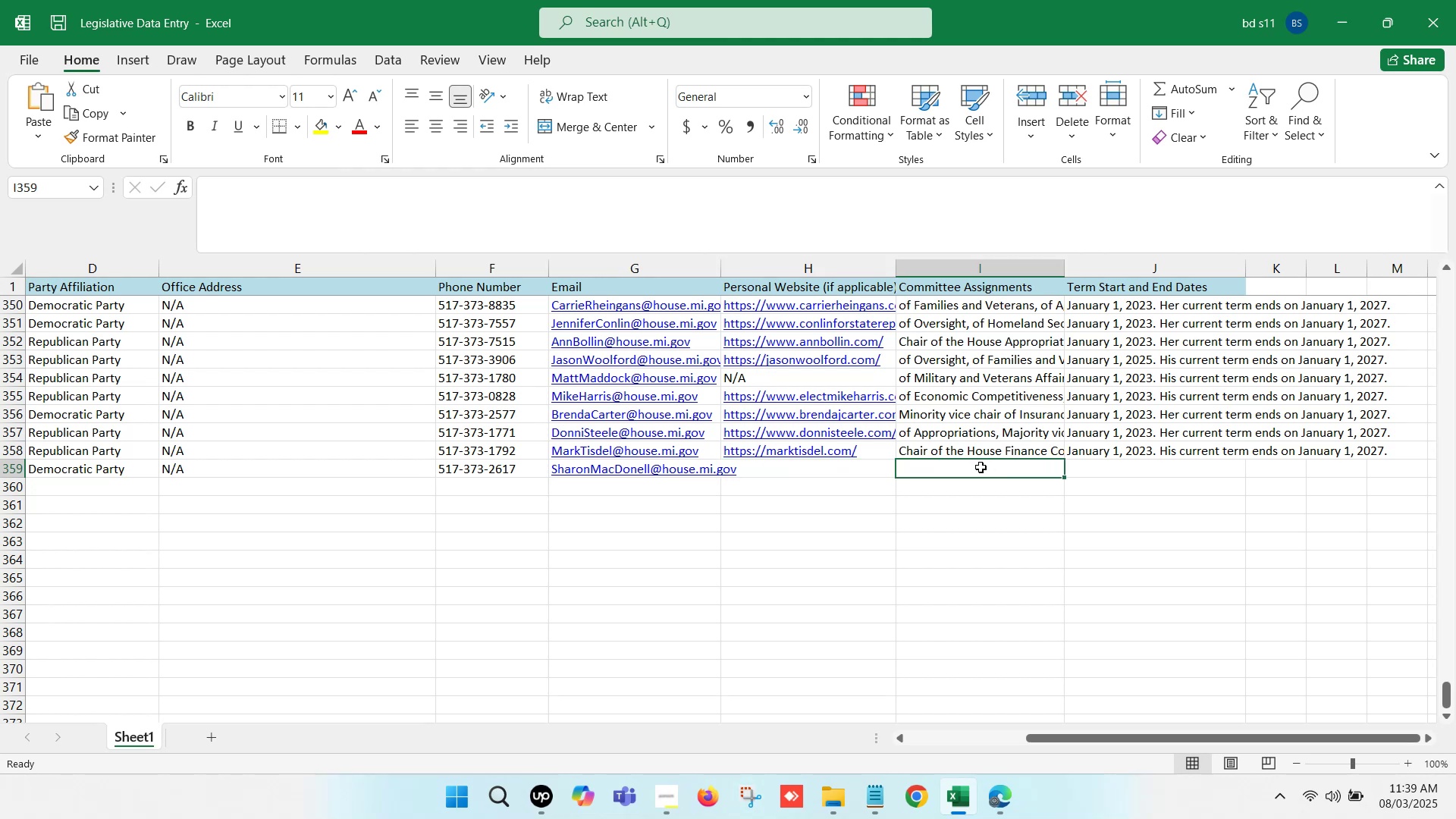 
left_click([981, 467])
 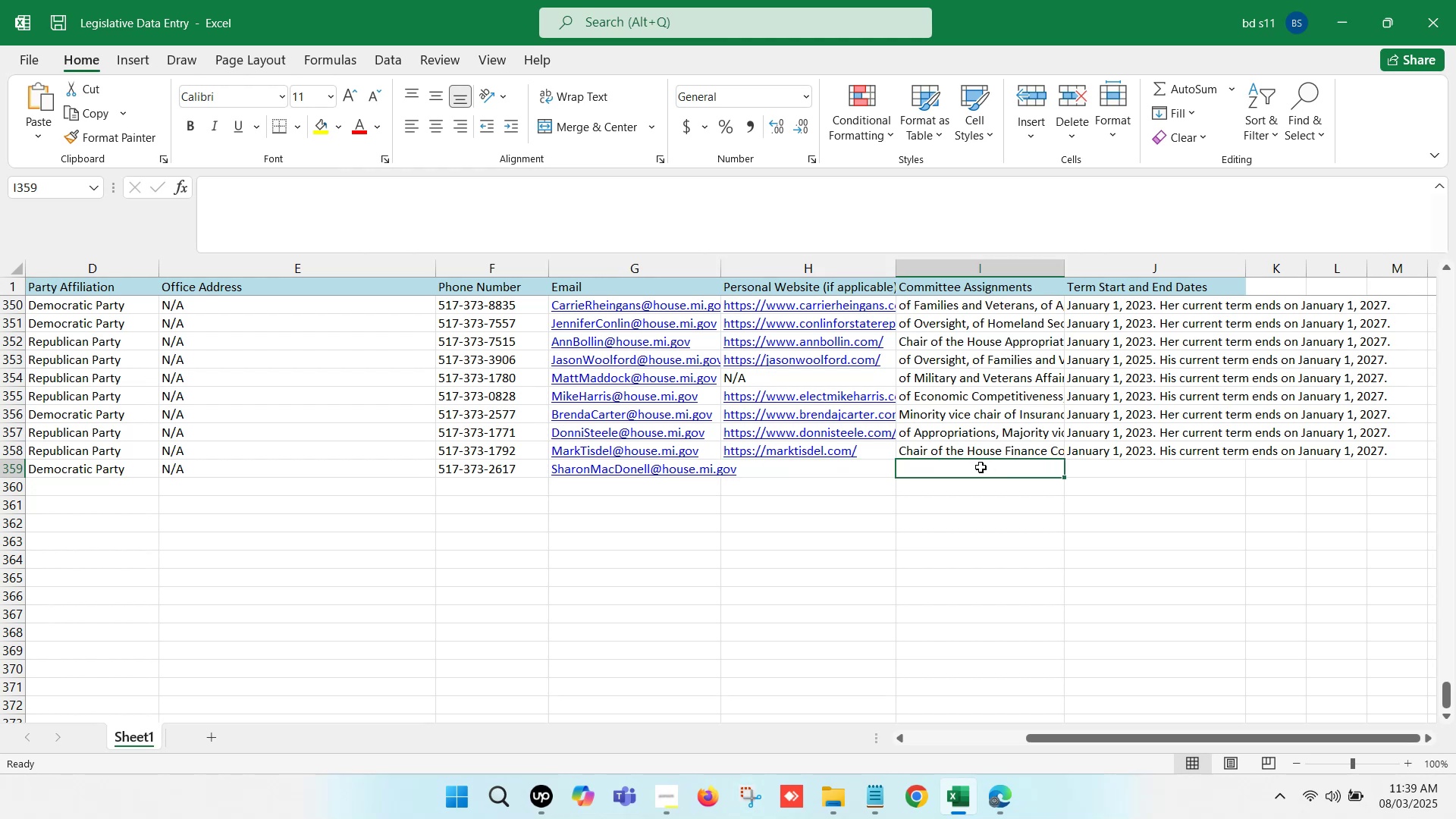 
double_click([981, 467])
 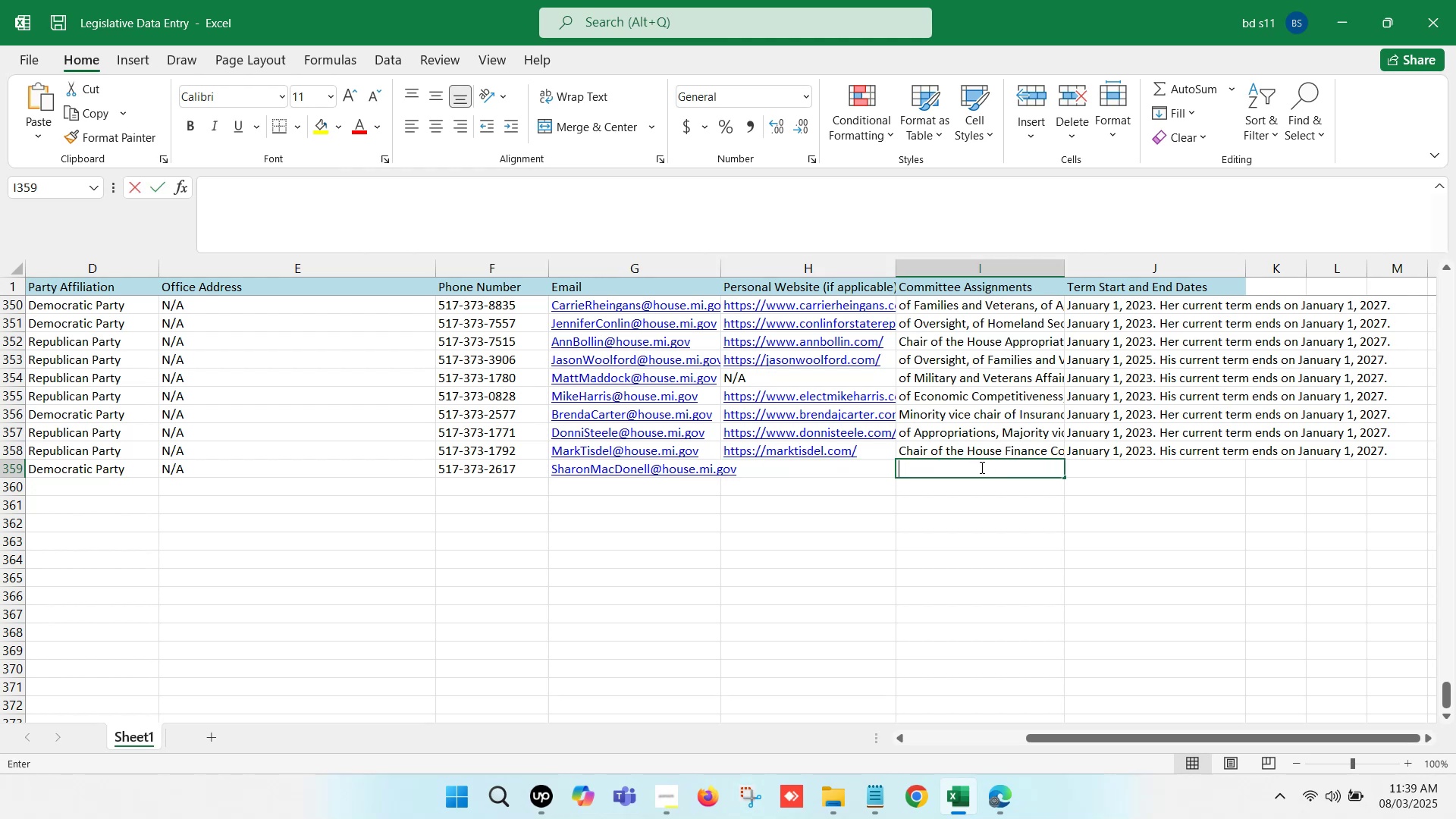 
key(Control+V)
 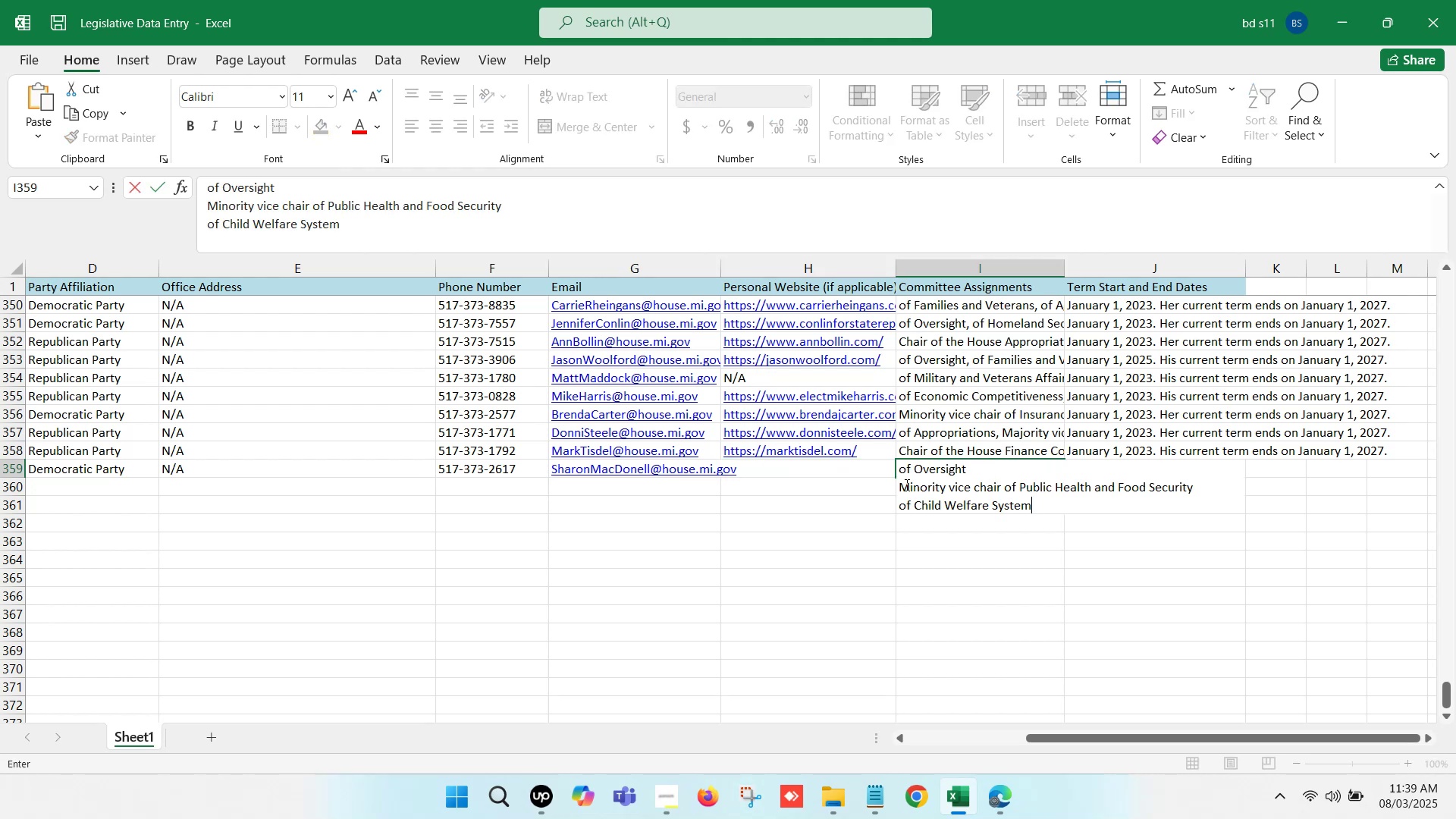 
left_click([898, 485])
 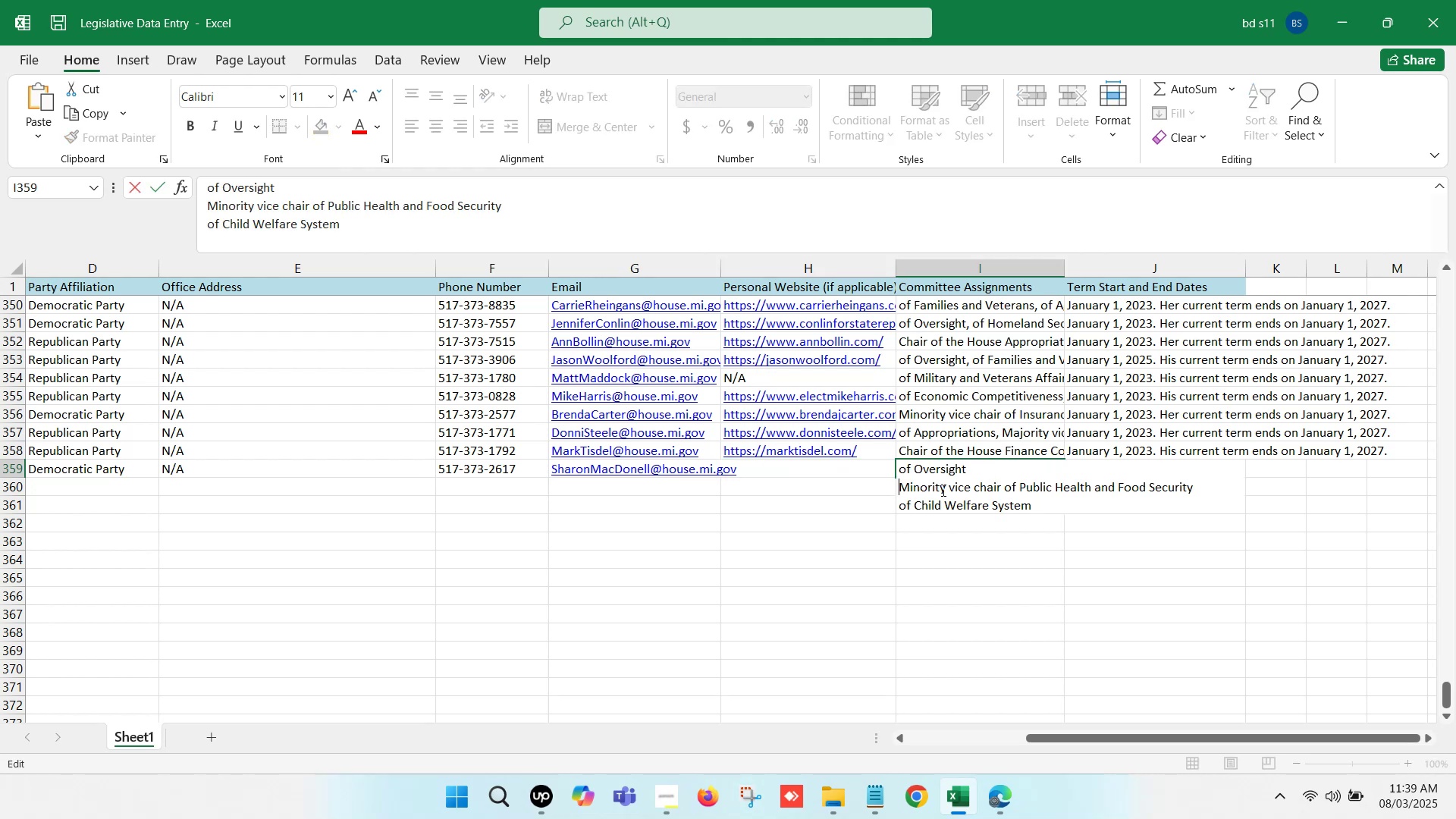 
key(Backspace)
 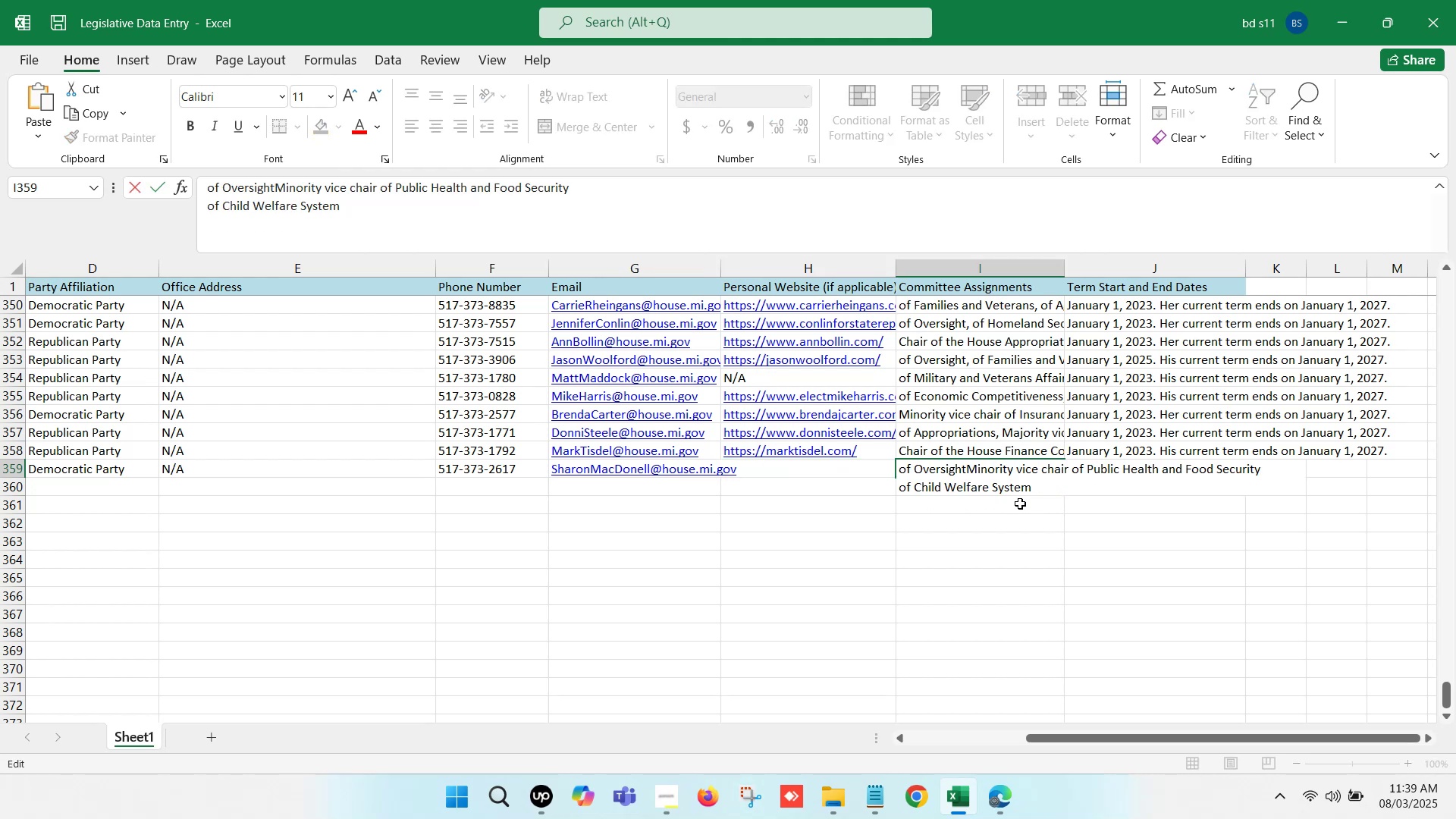 
key(Comma)
 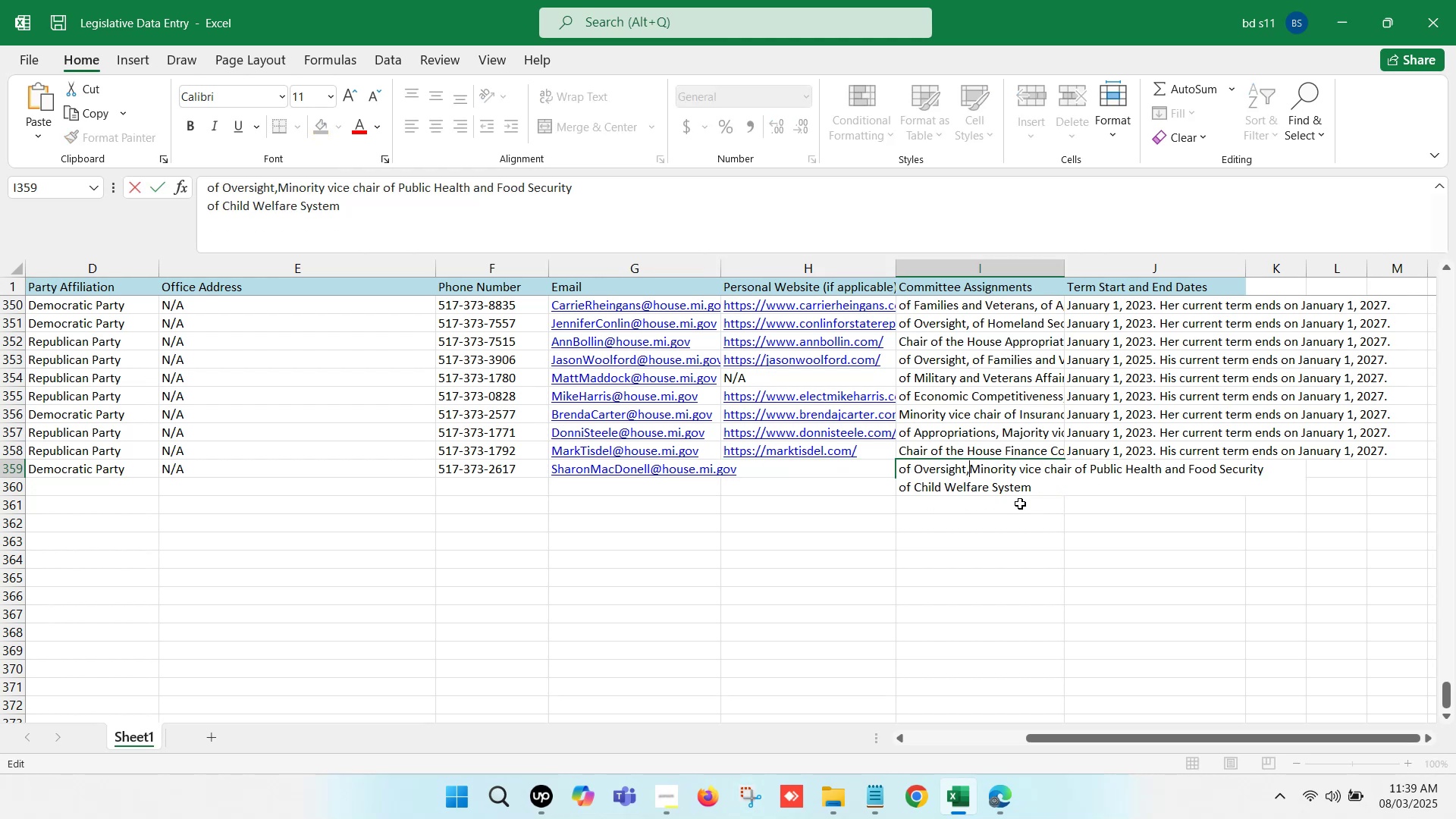 
key(Space)
 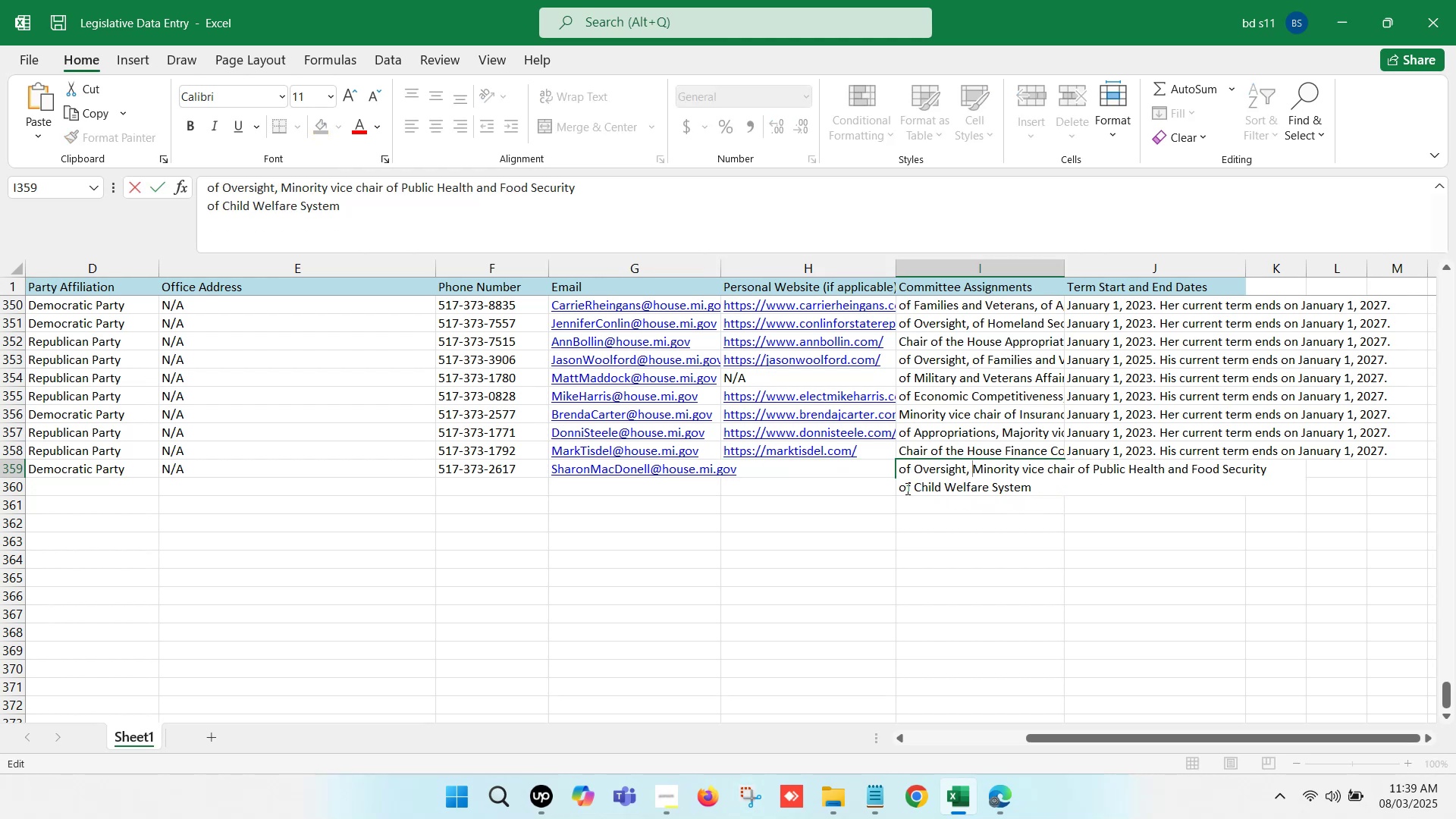 
left_click([902, 486])
 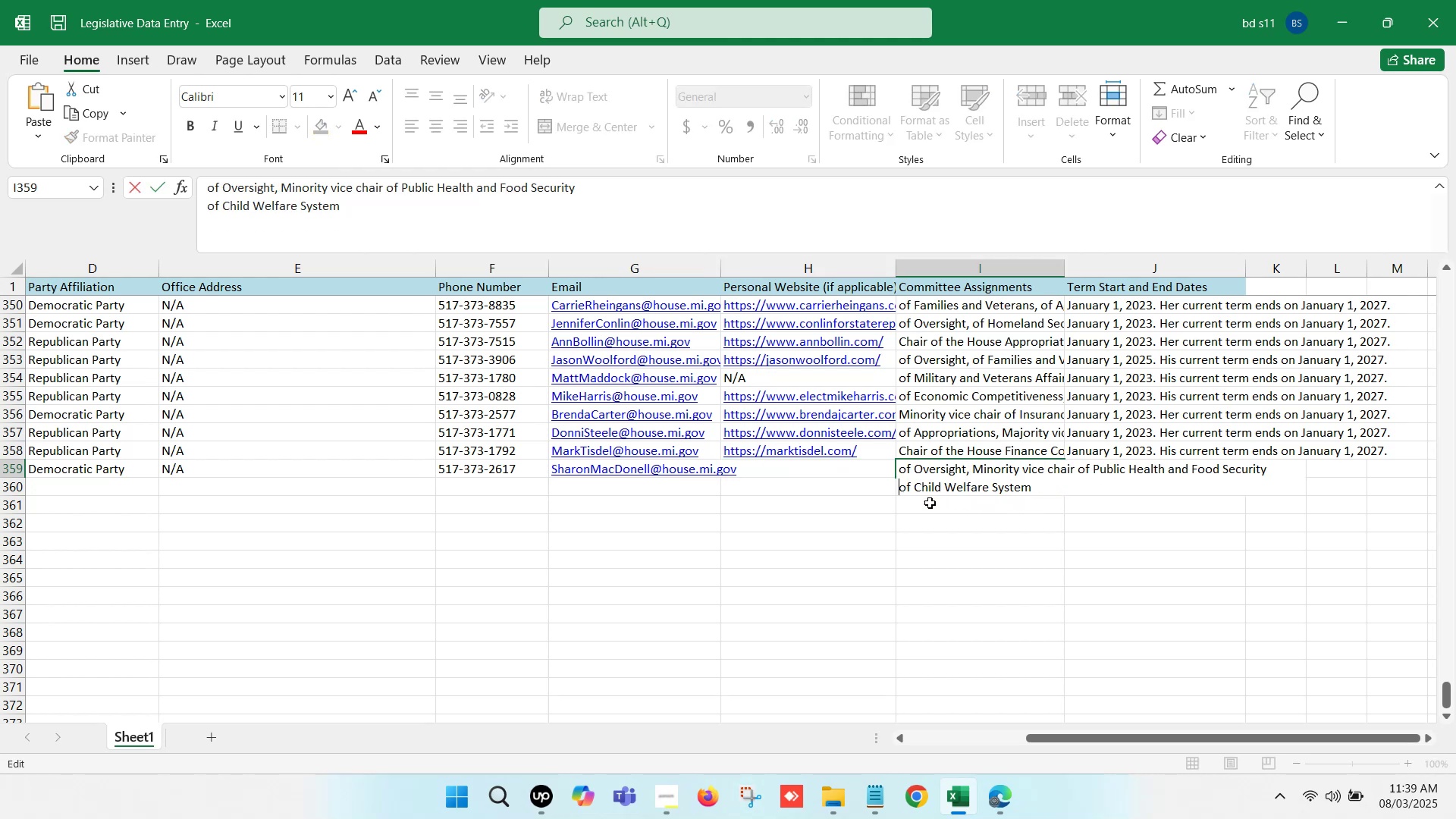 
key(Backspace)
 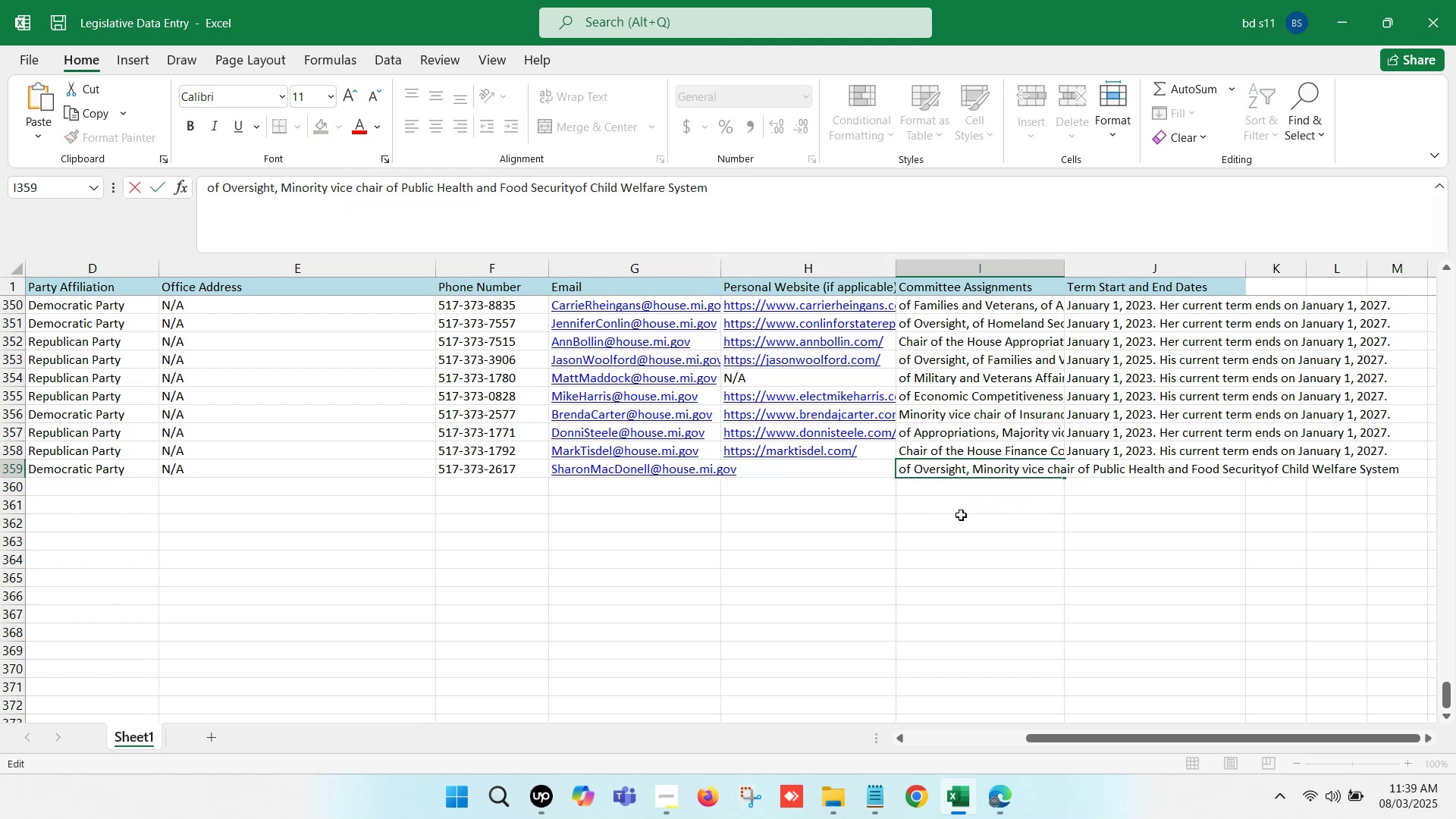 
key(Comma)
 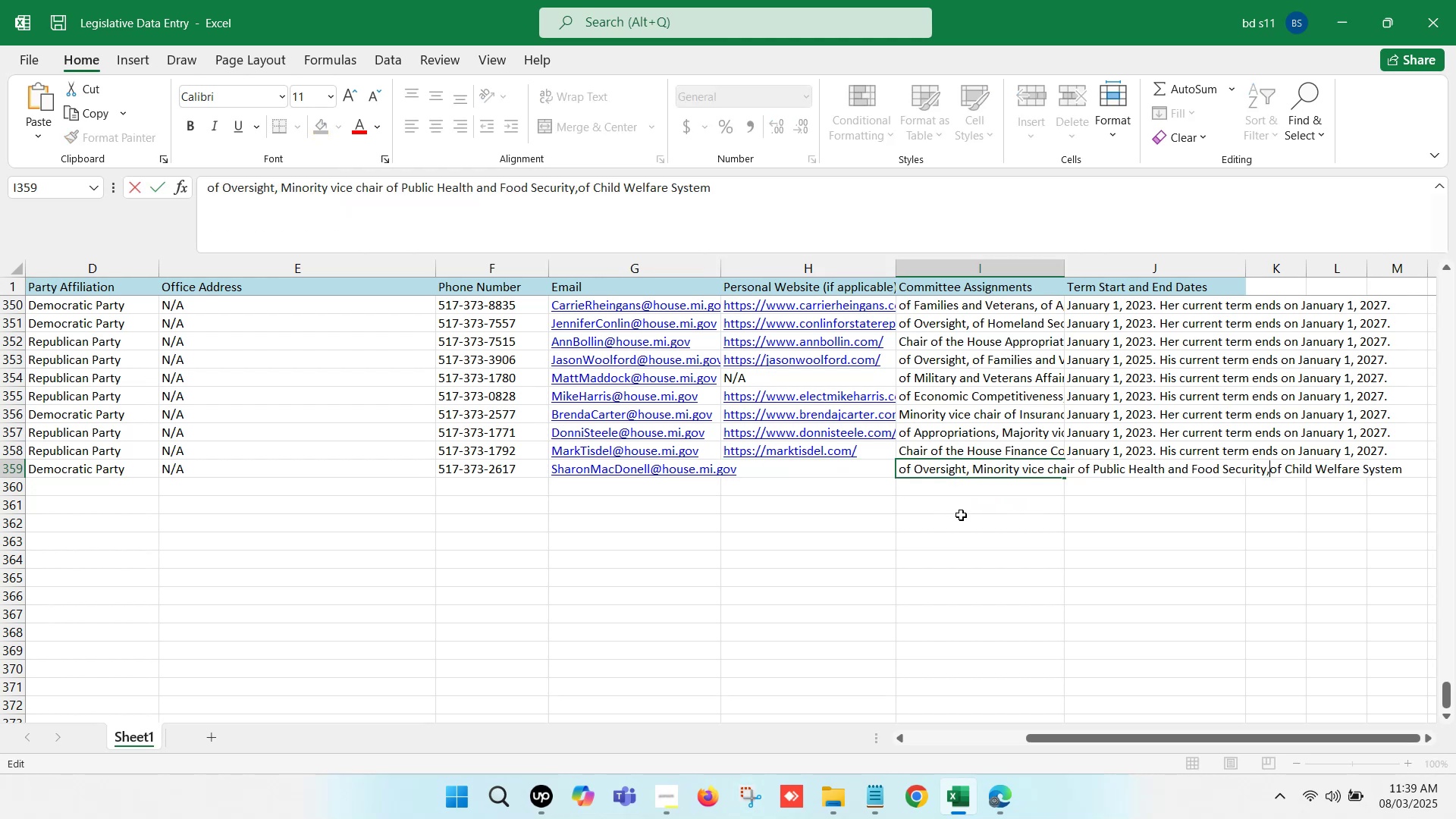 
key(Space)
 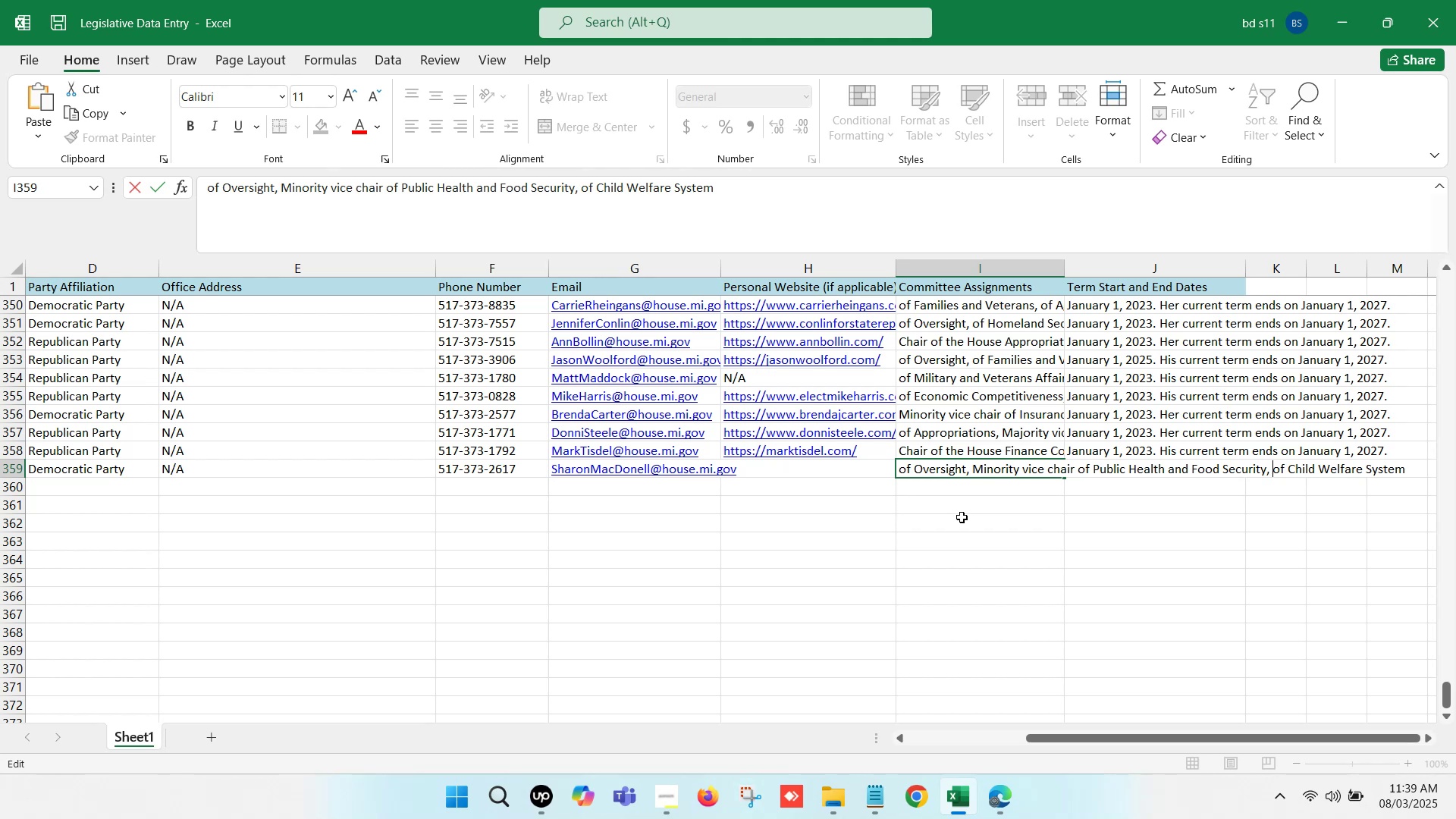 
left_click([960, 523])
 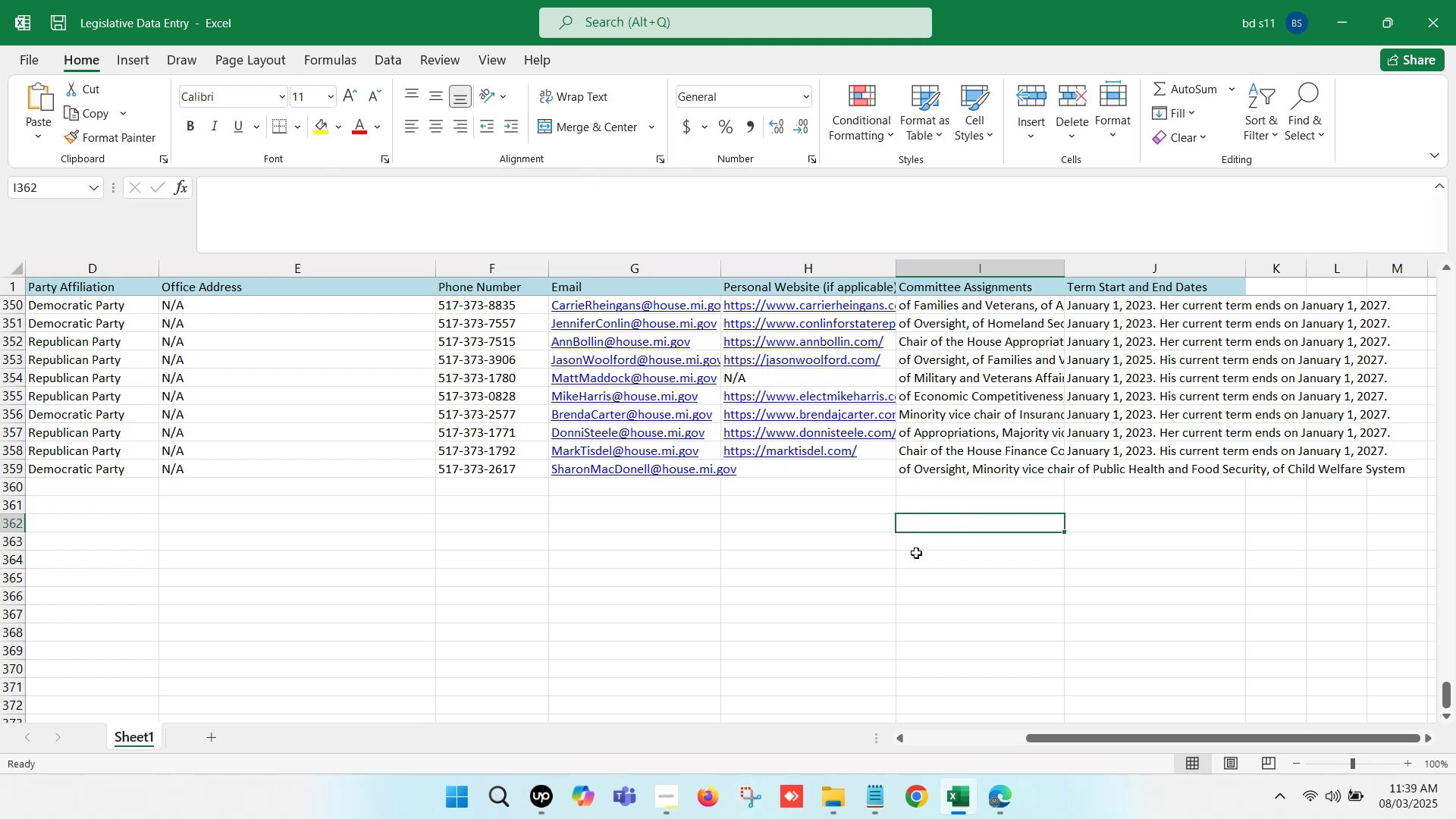 
left_click([958, 816])
 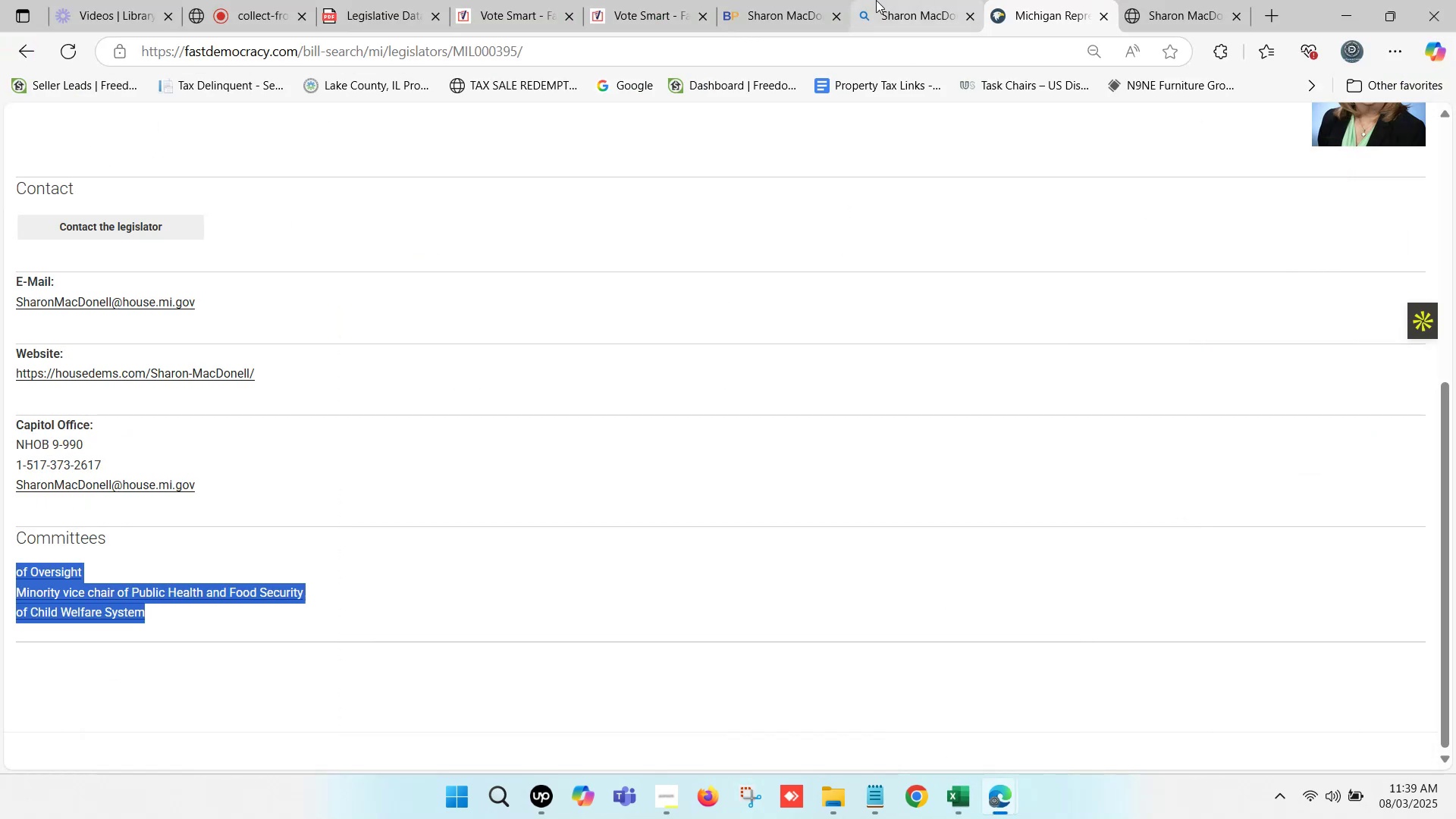 
left_click([809, 0])
 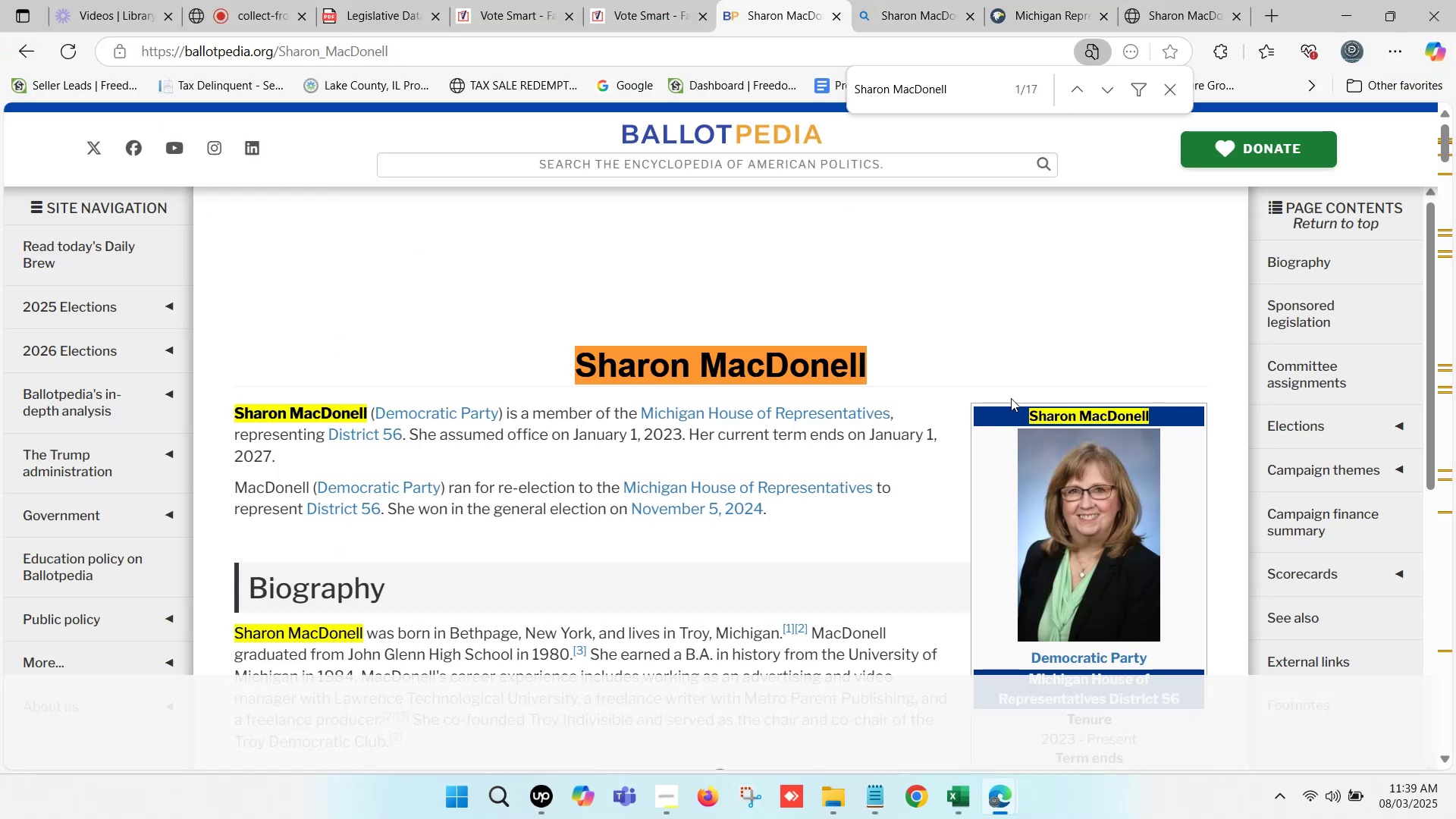 
scroll: coordinate [1062, 533], scroll_direction: down, amount: 6.0
 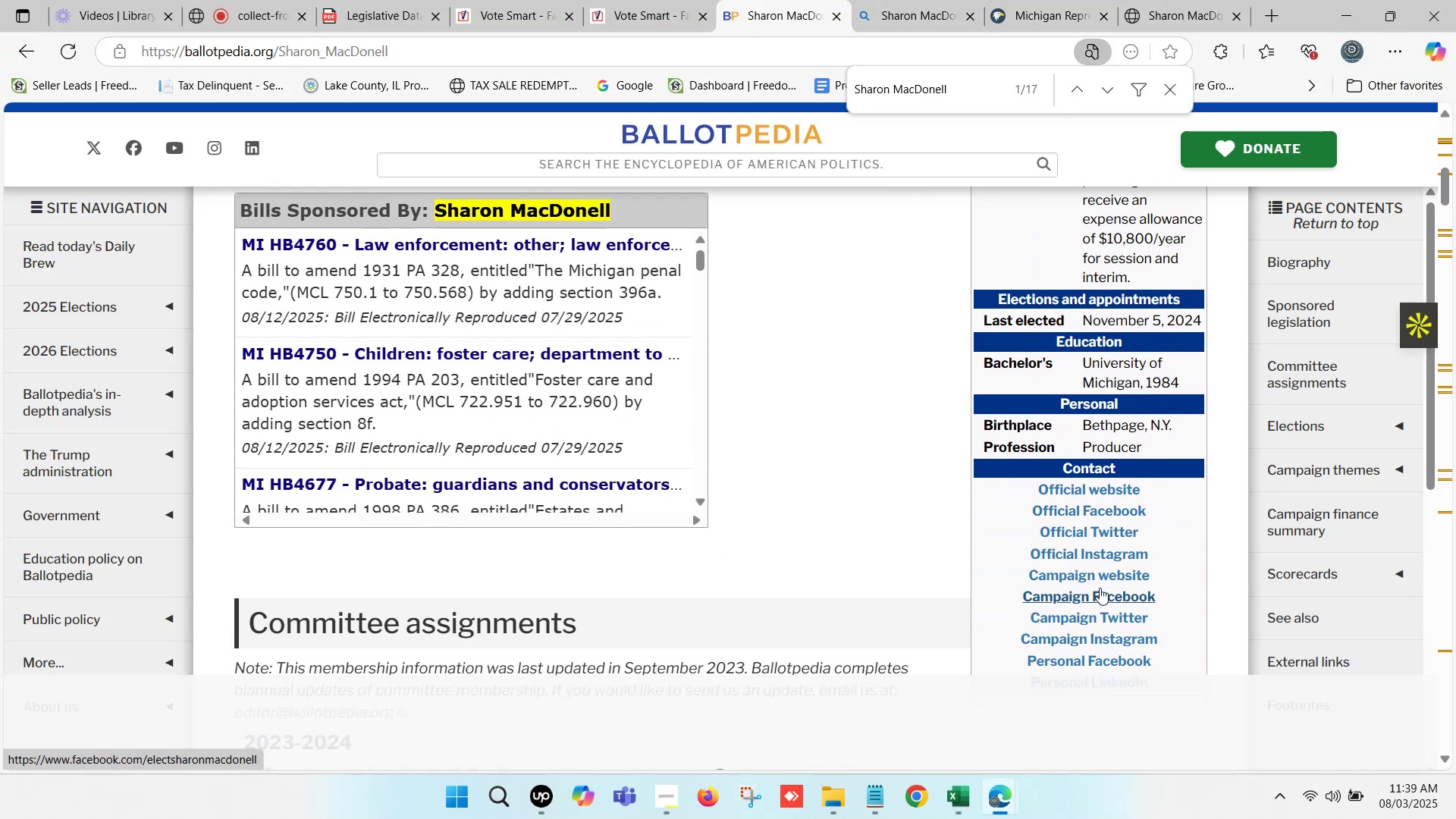 
hold_key(key=ControlLeft, duration=0.62)
left_click([1105, 575])
 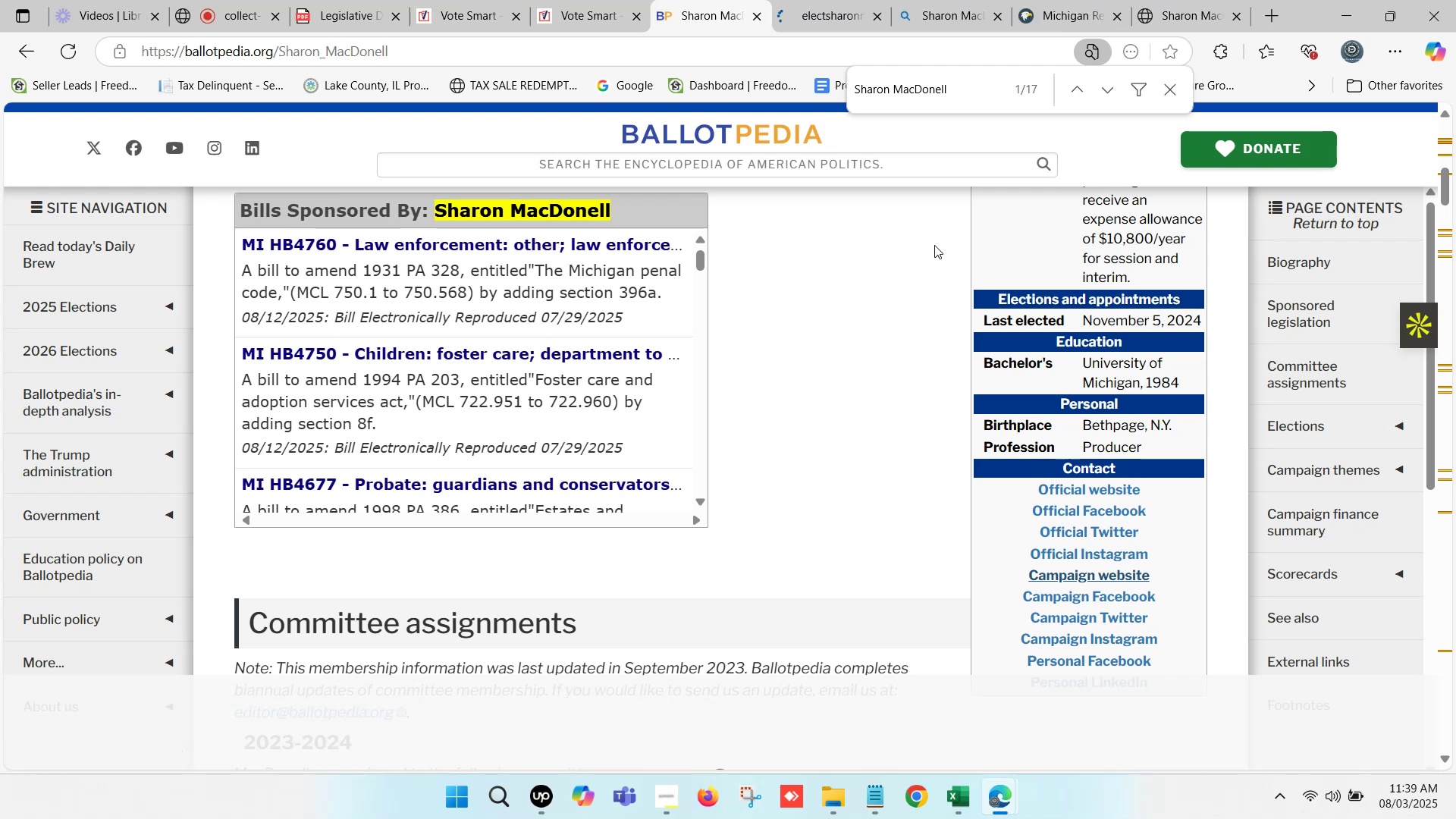 
left_click([859, 0])
 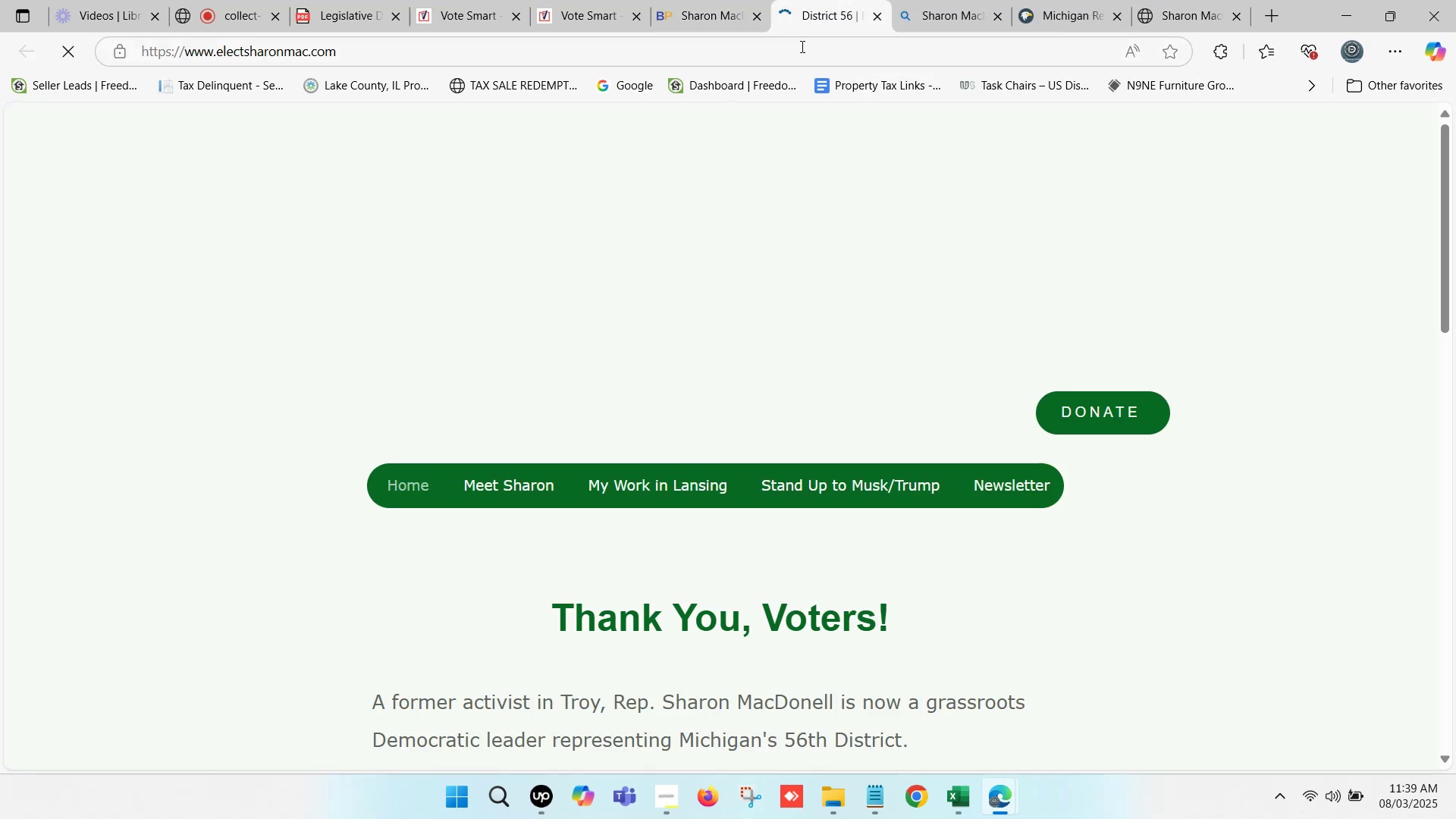 
left_click([801, 46])
 